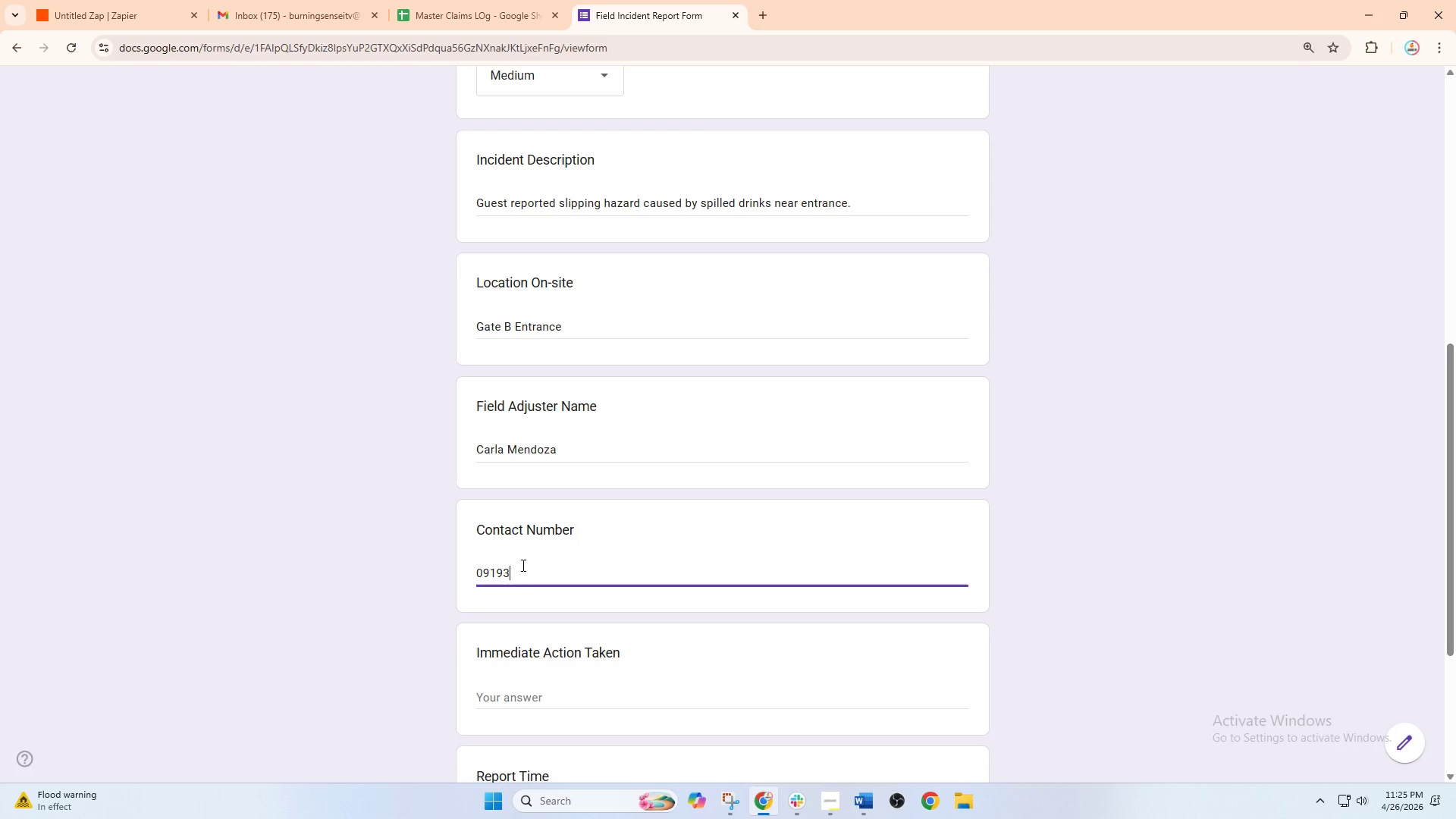 
key(Backspace)
type(23)
 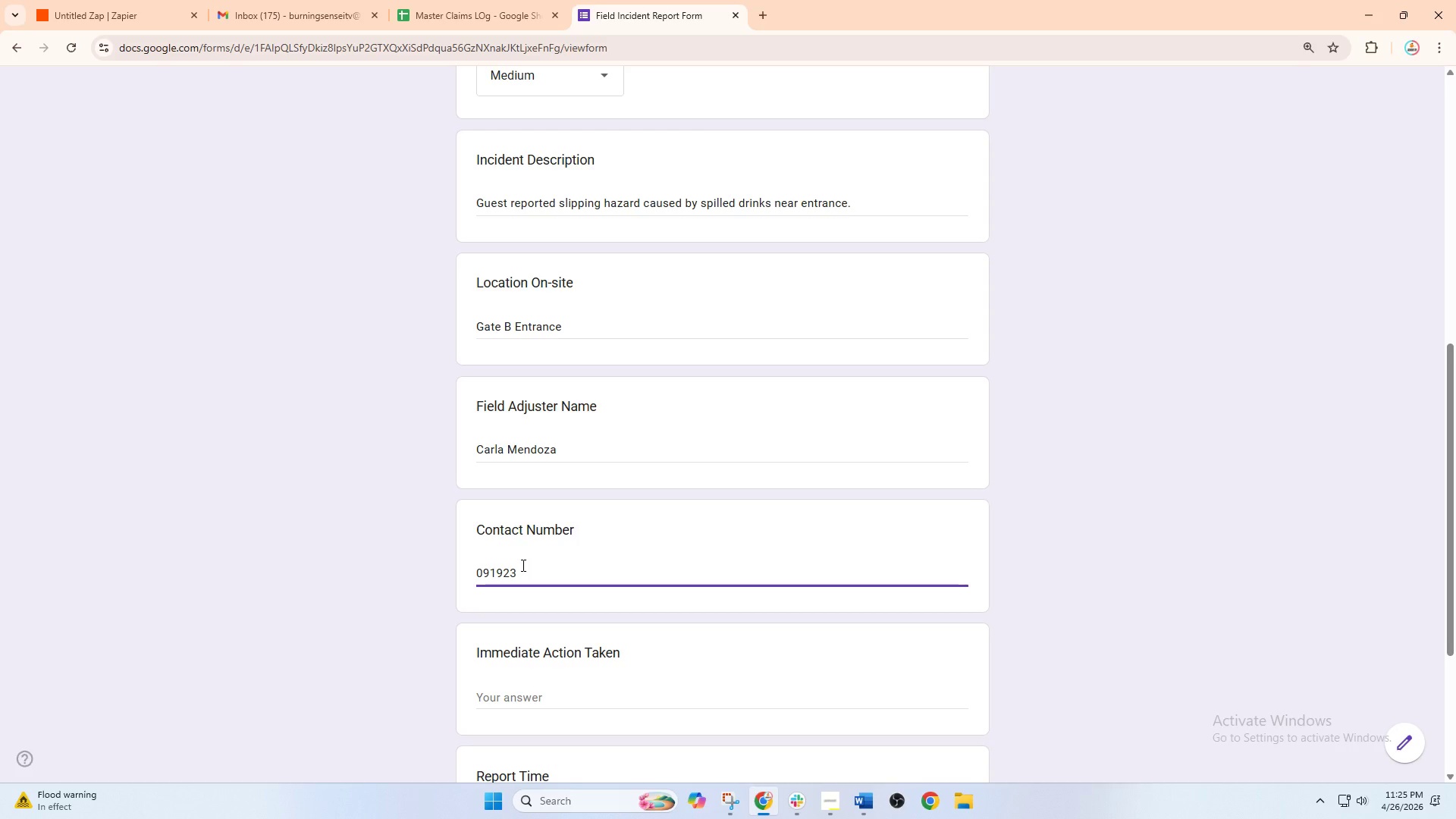 
type(45)
 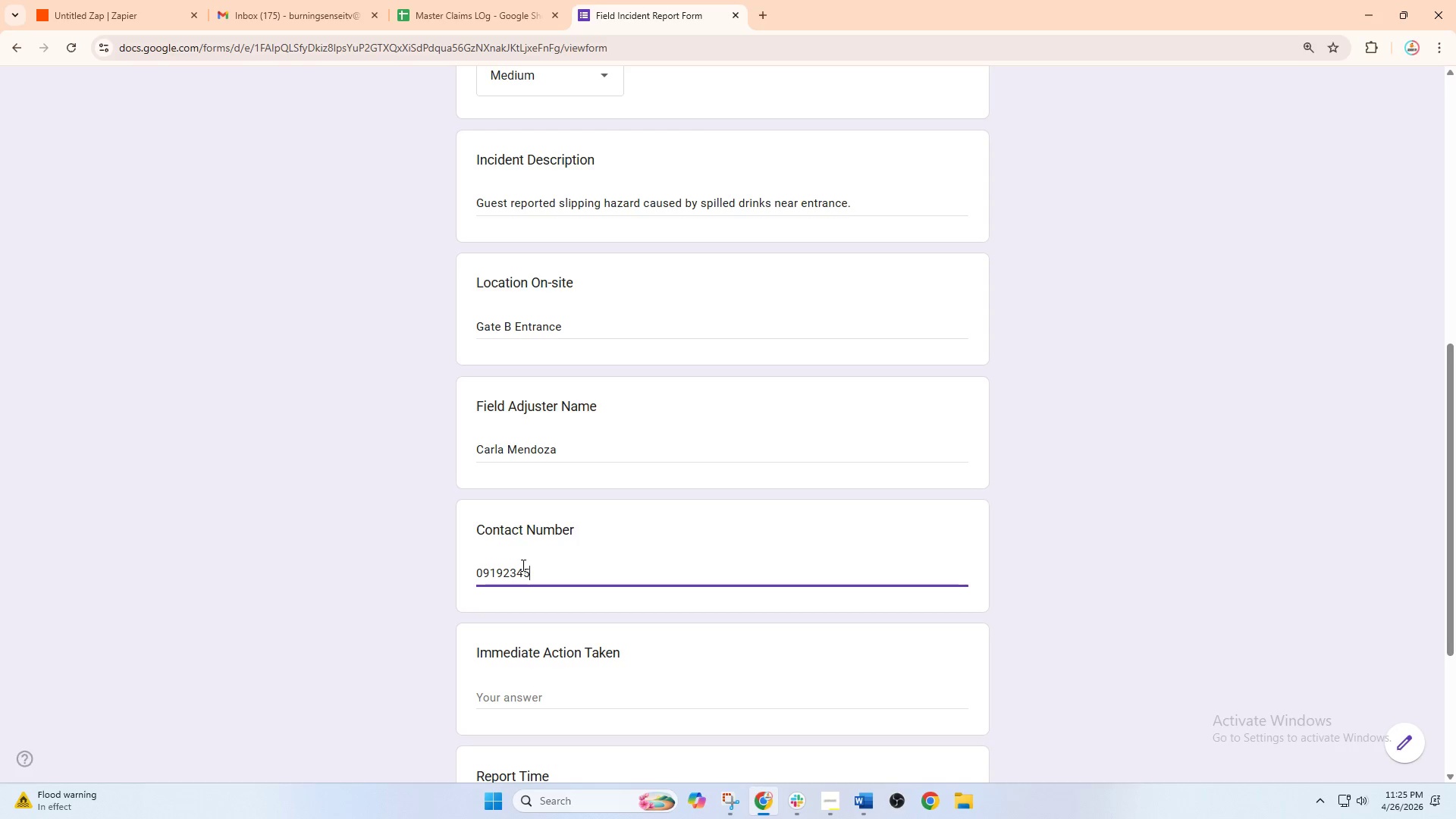 
type(678)
 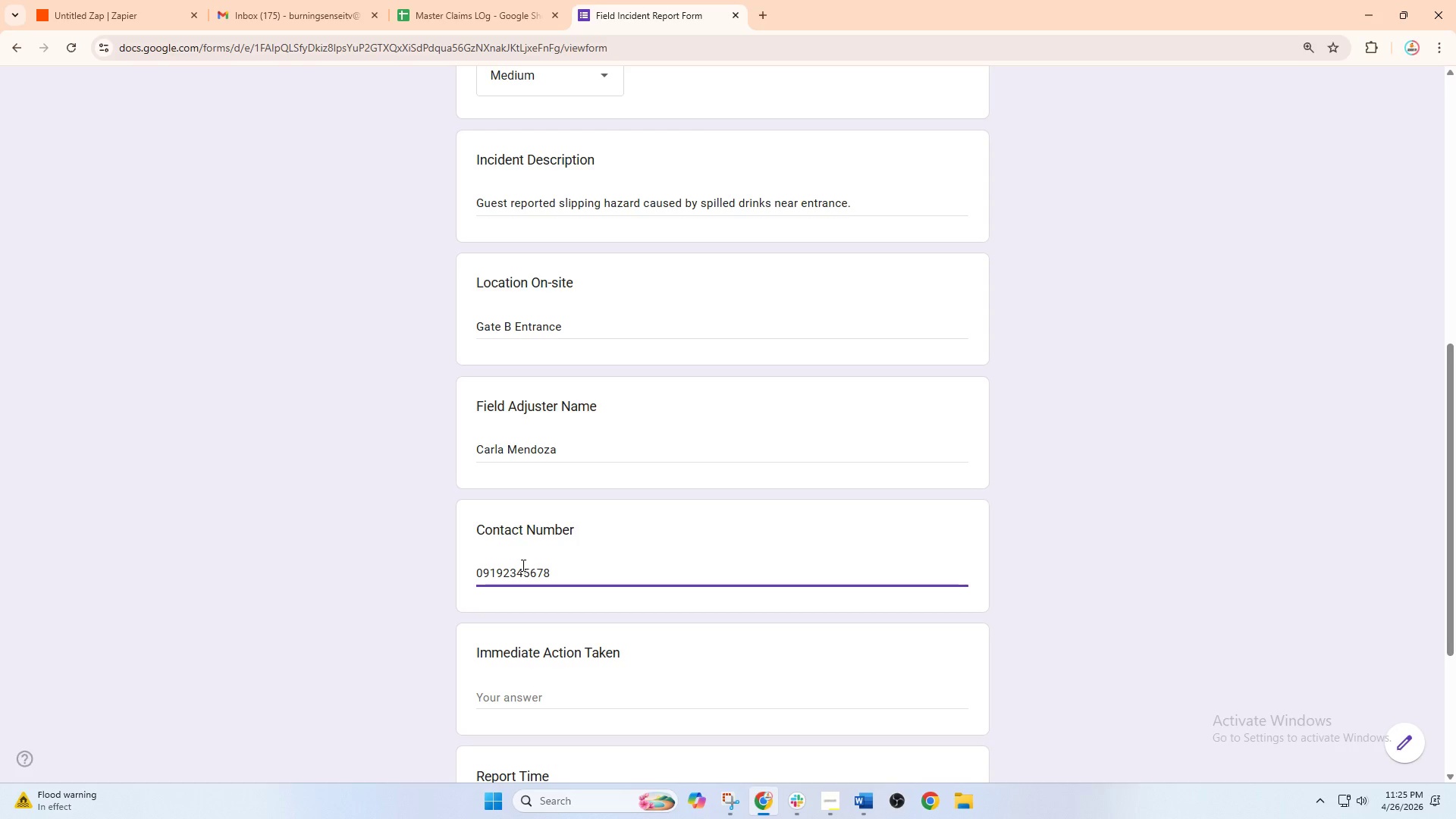 
scroll: coordinate [550, 588], scroll_direction: down, amount: 1.0
 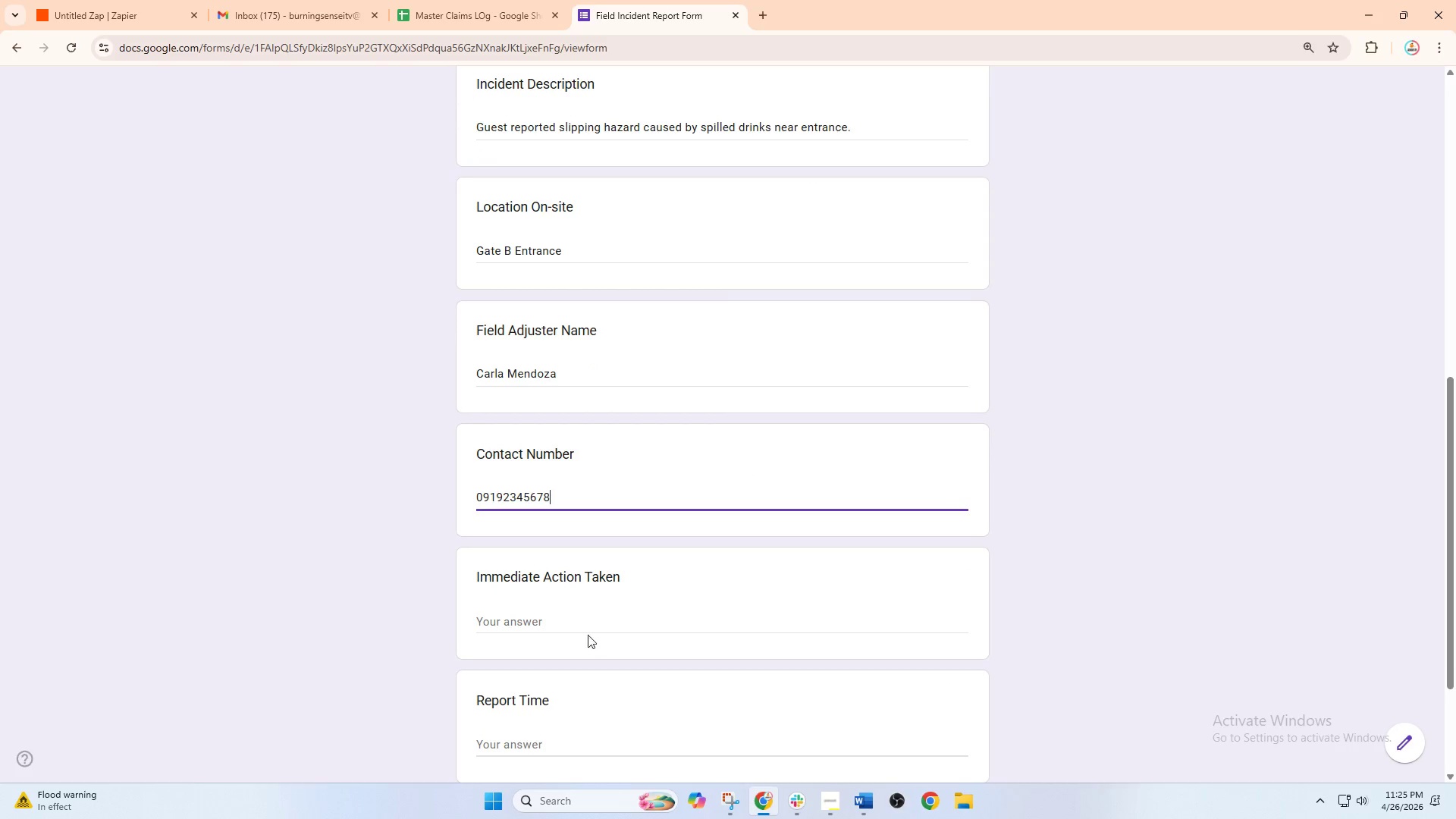 
left_click([578, 628])
 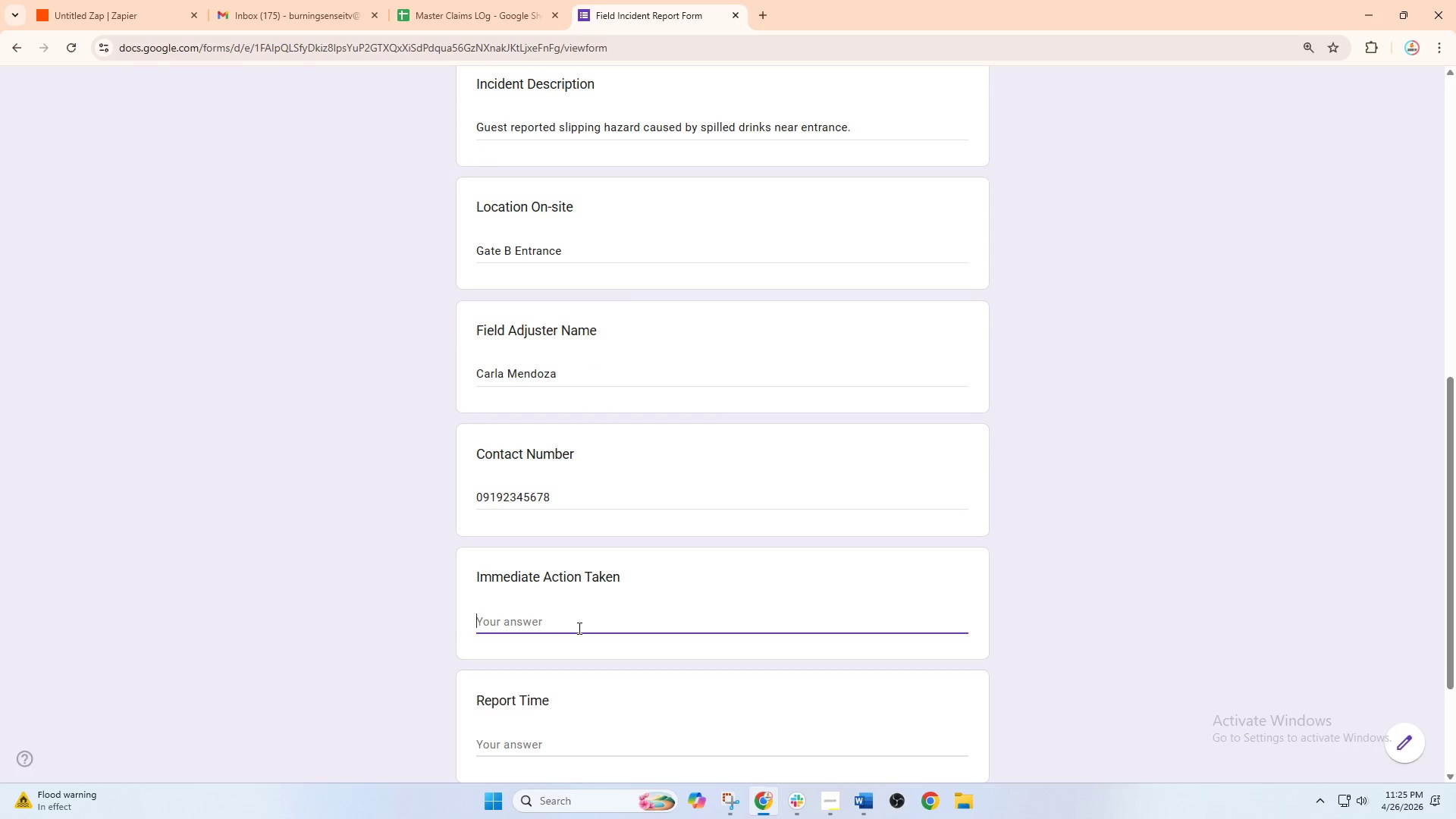 
type(Cleaning staff deploy)
 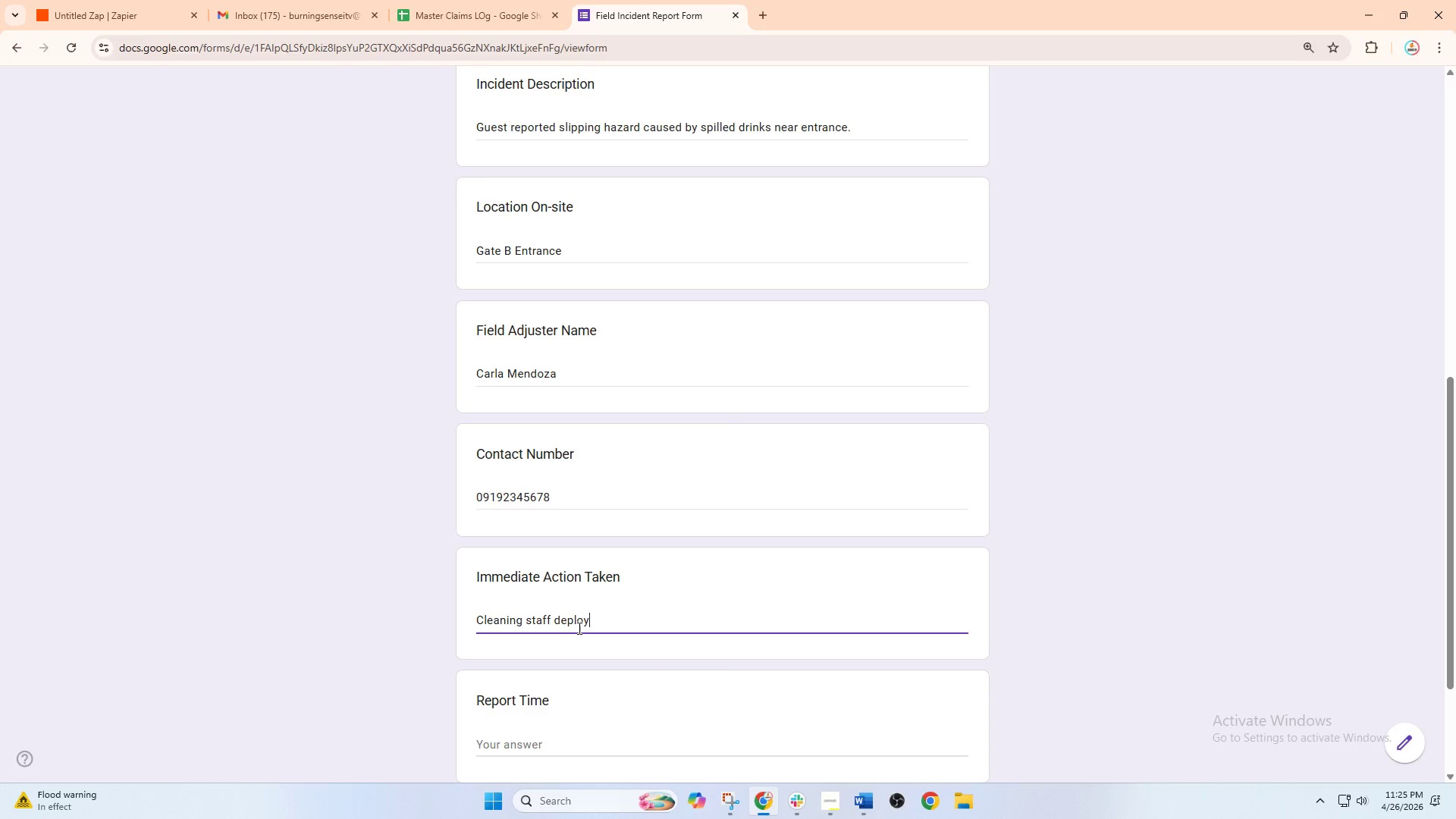 
type(ed and caution signf)
key(Backspace)
type(s installed.)
 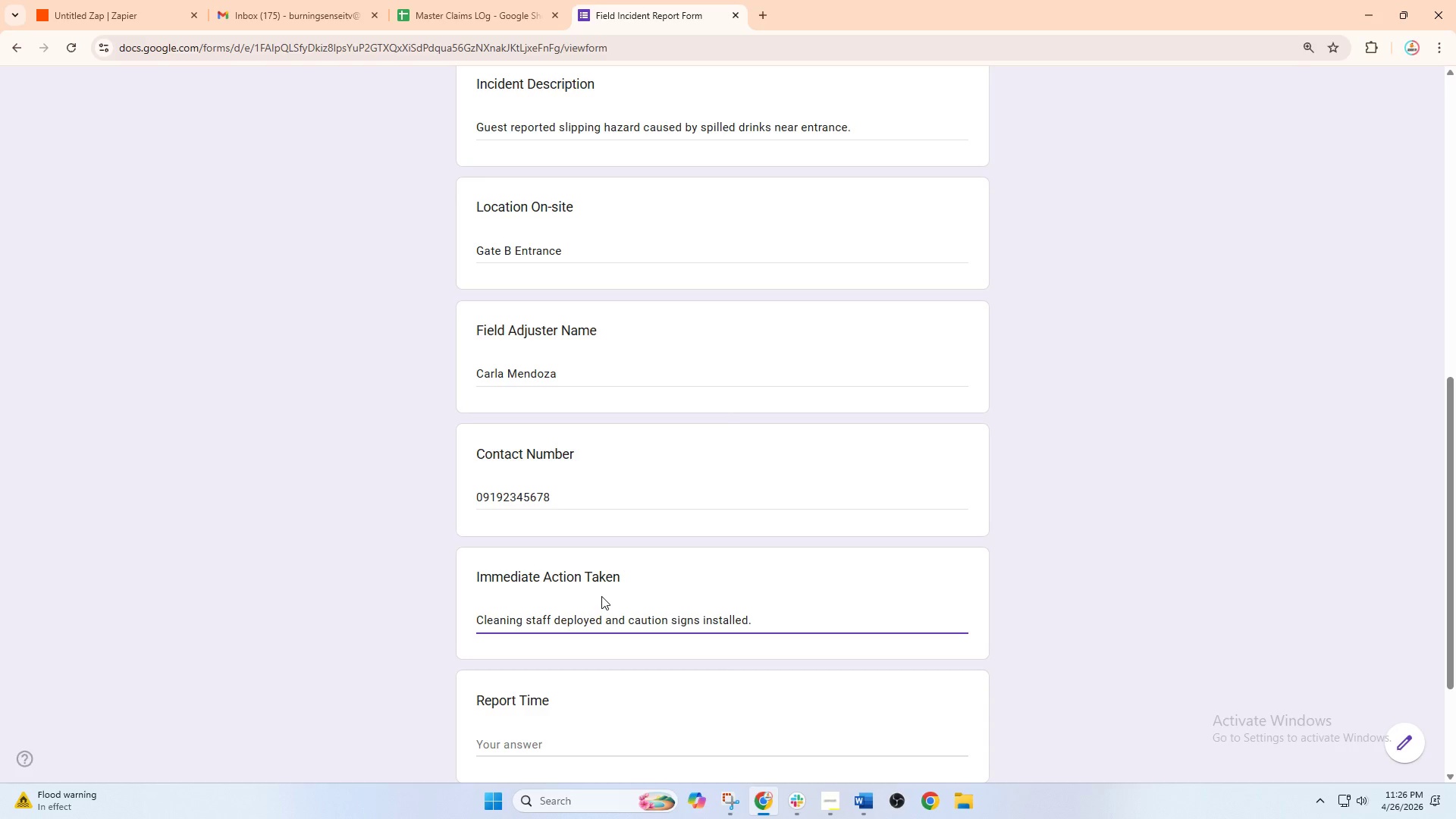 
scroll: coordinate [602, 594], scroll_direction: down, amount: 2.0
 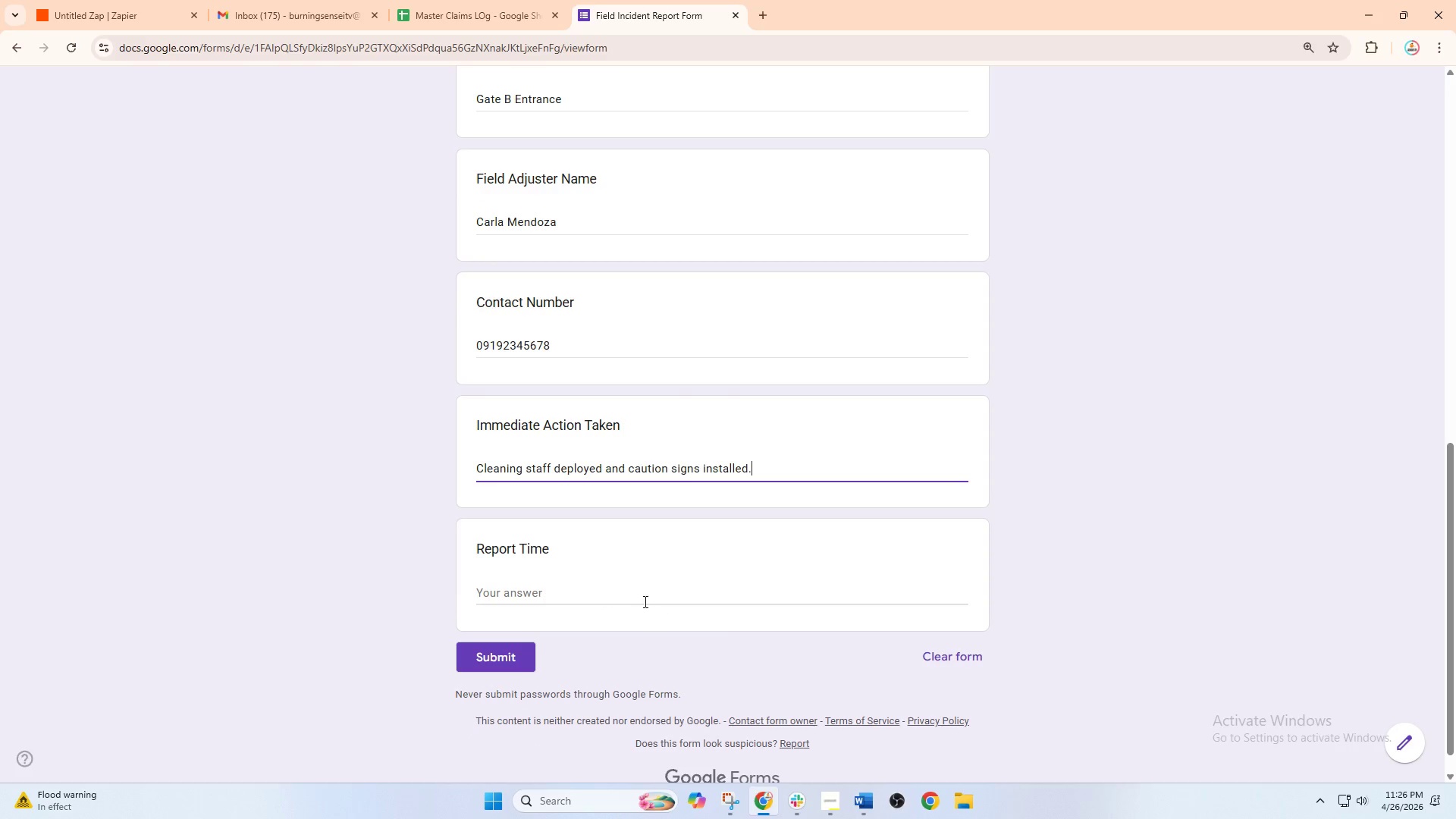 
left_click([635, 599])
 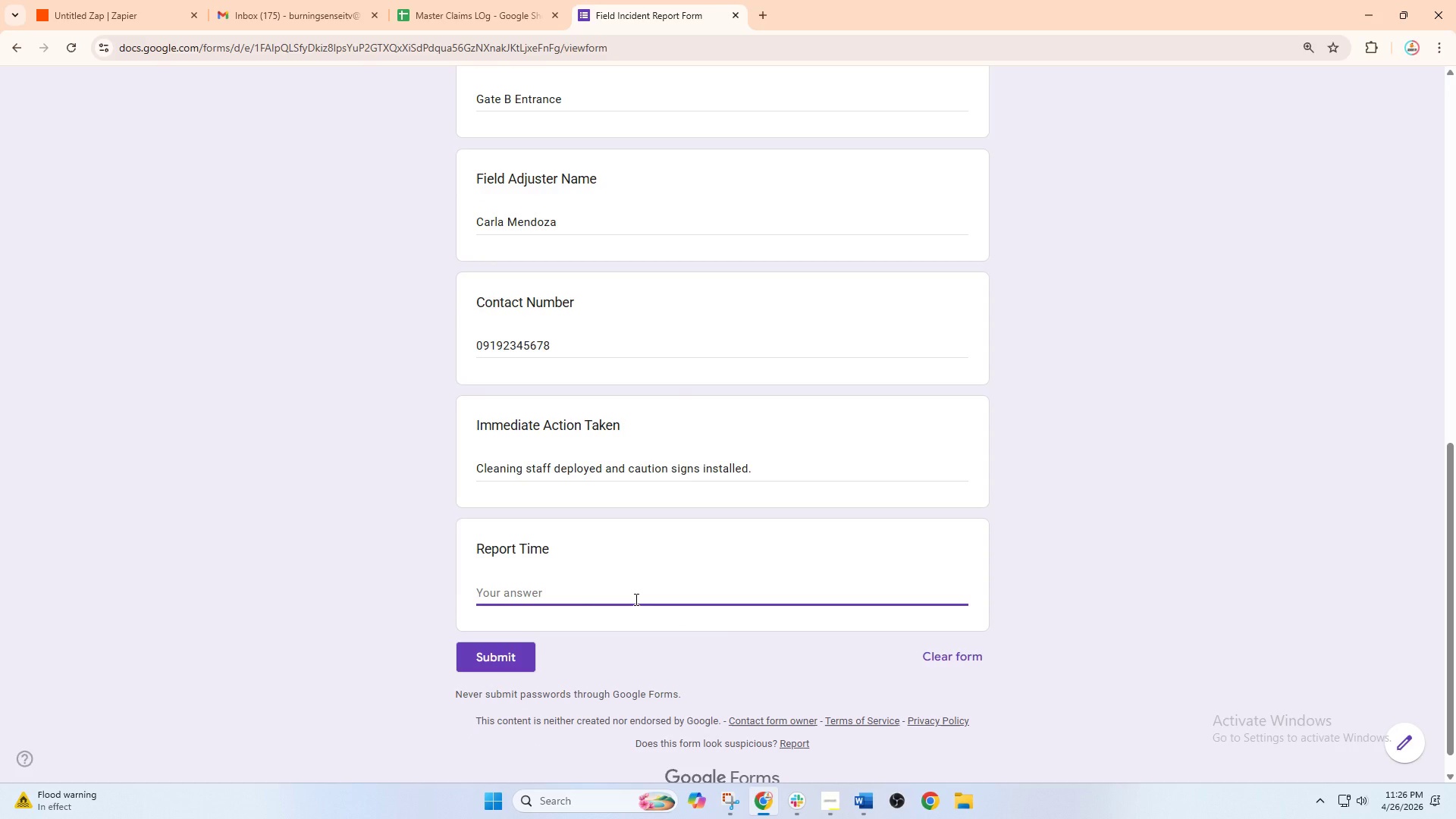 
type(April 27. )
key(Backspace)
key(Backspace)
type(, 2020)
key(Backspace)
type(6-)
 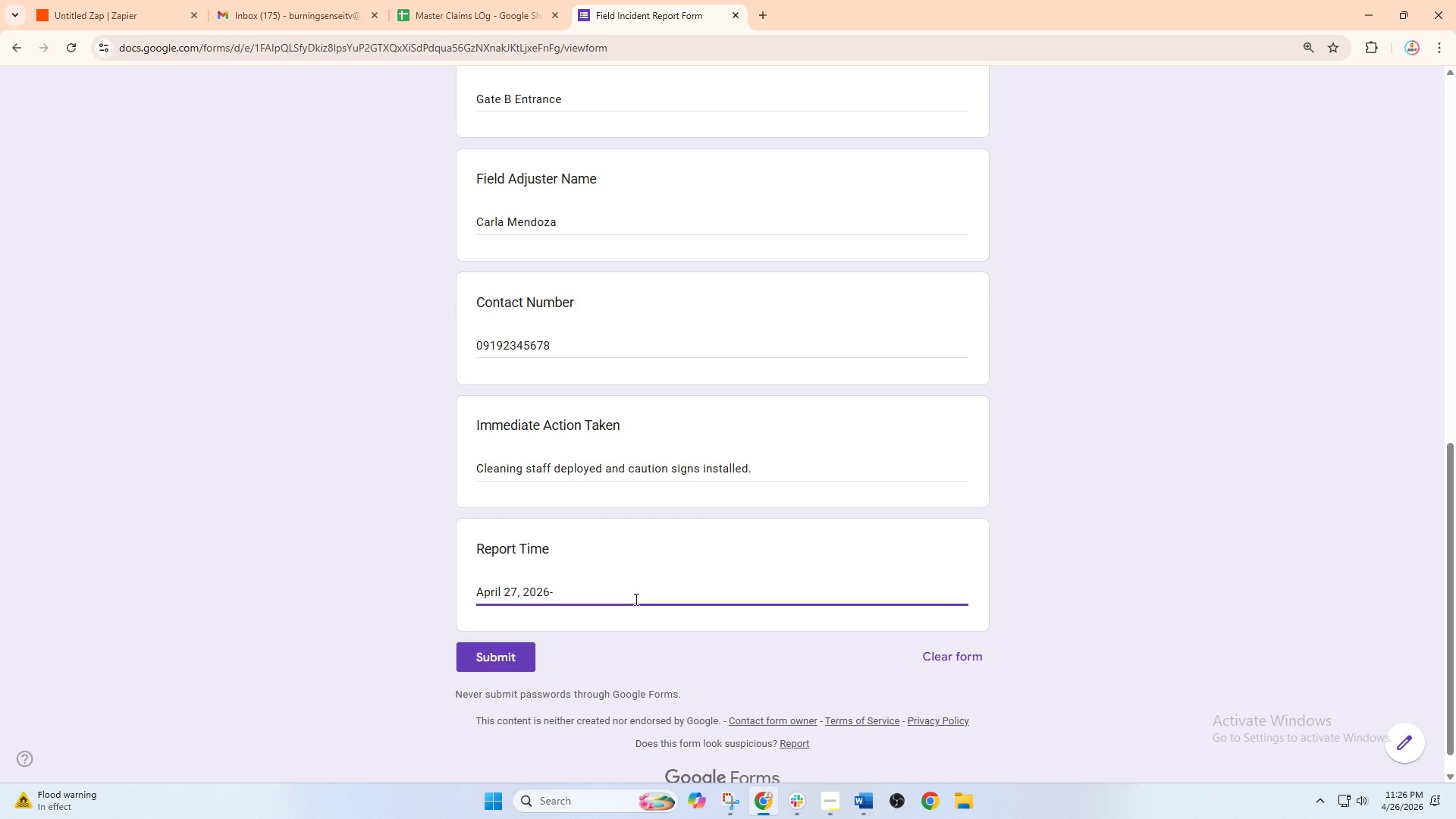 
key(ArrowLeft)
 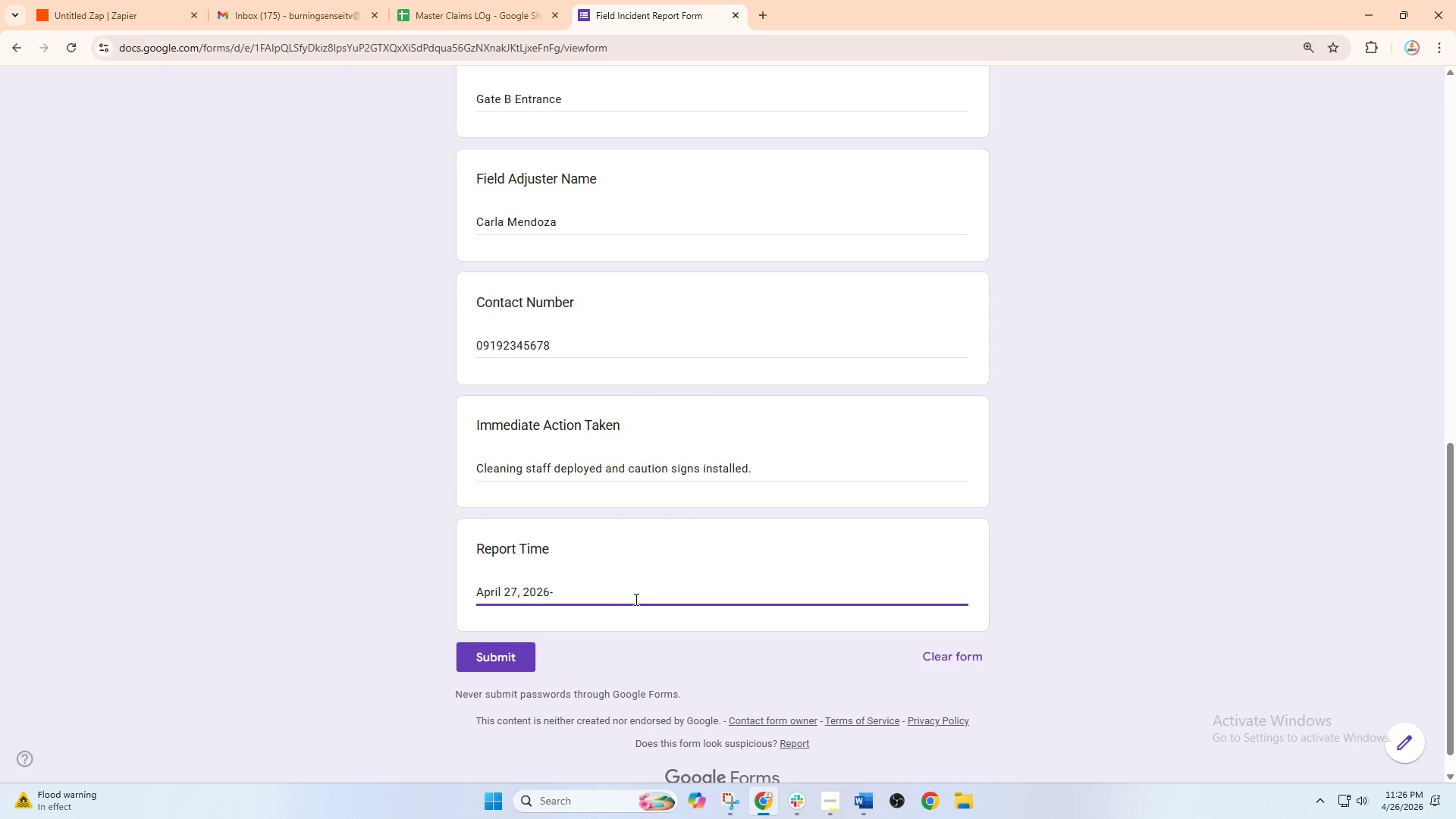 
key(Backspace)
 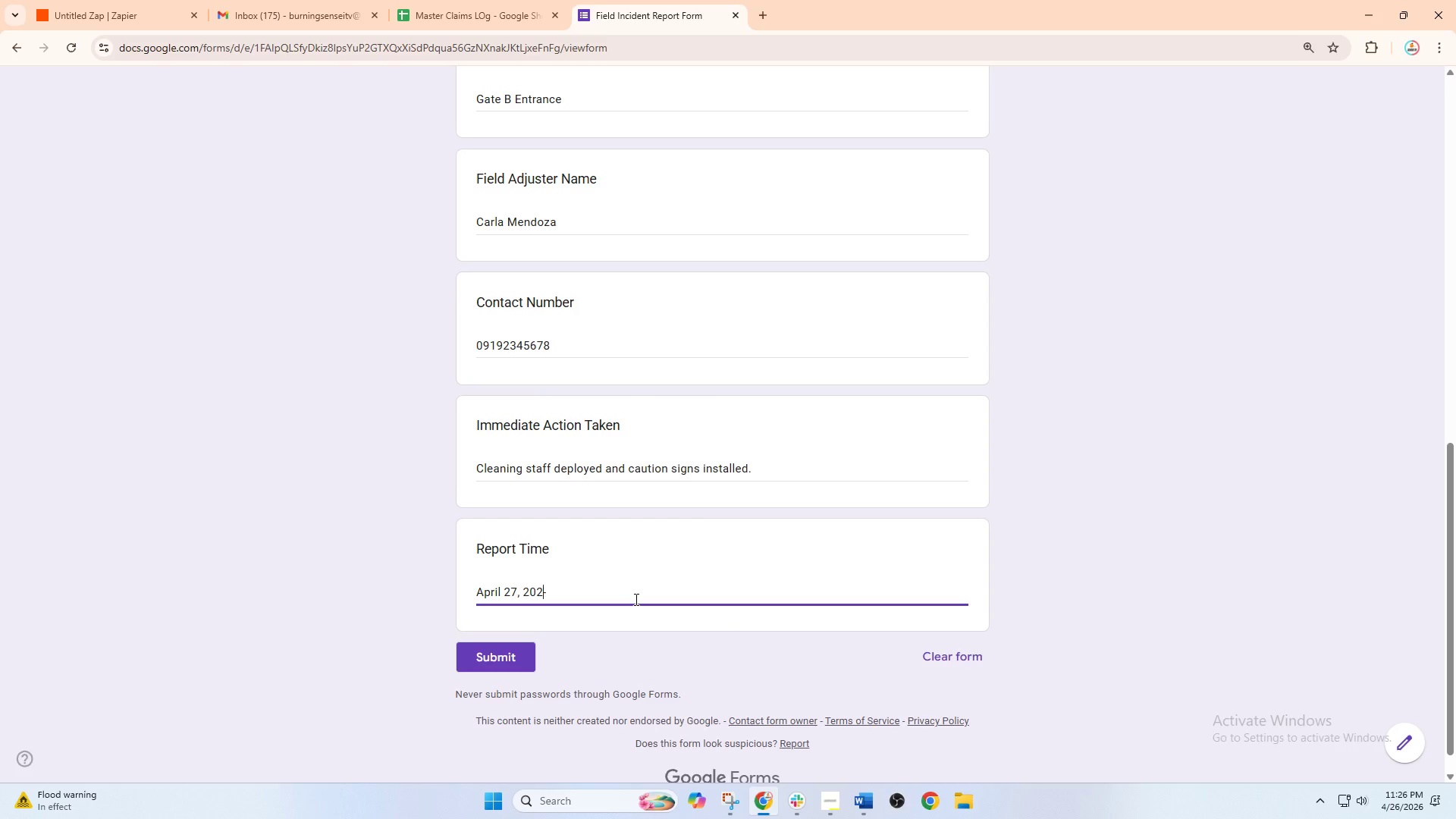 
key(6)
 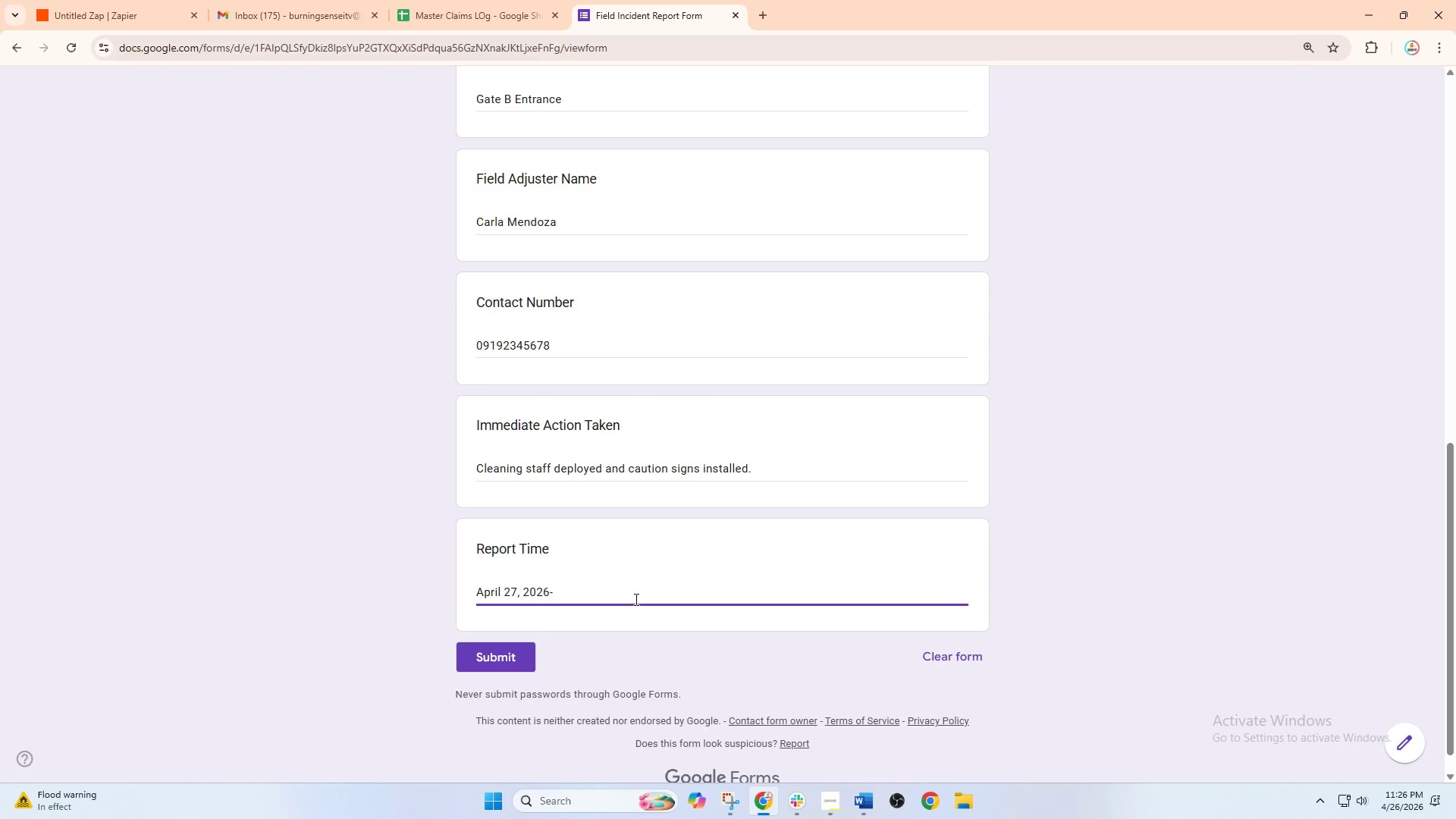 
key(ArrowRight)
 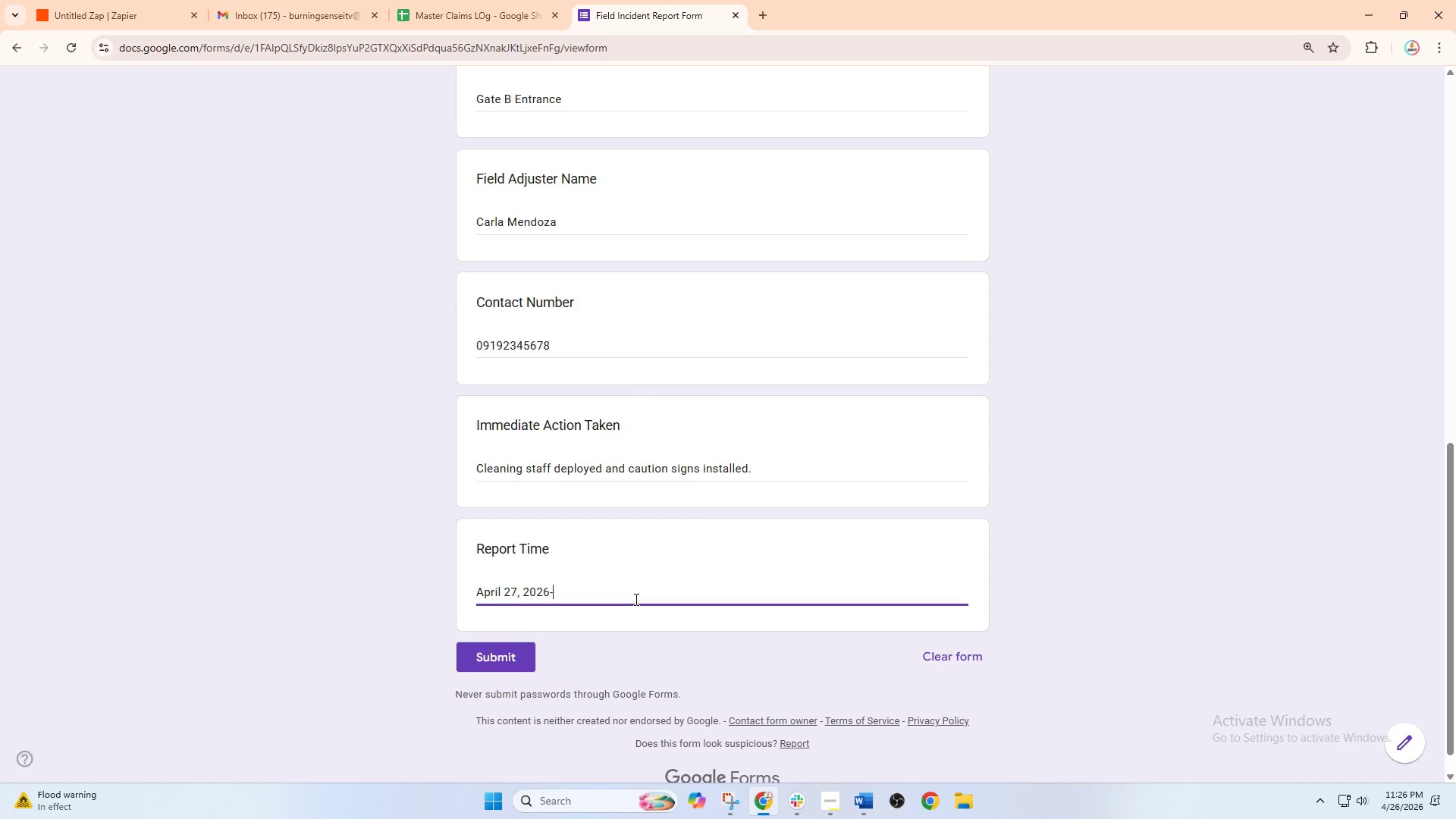 
key(Backspace)
 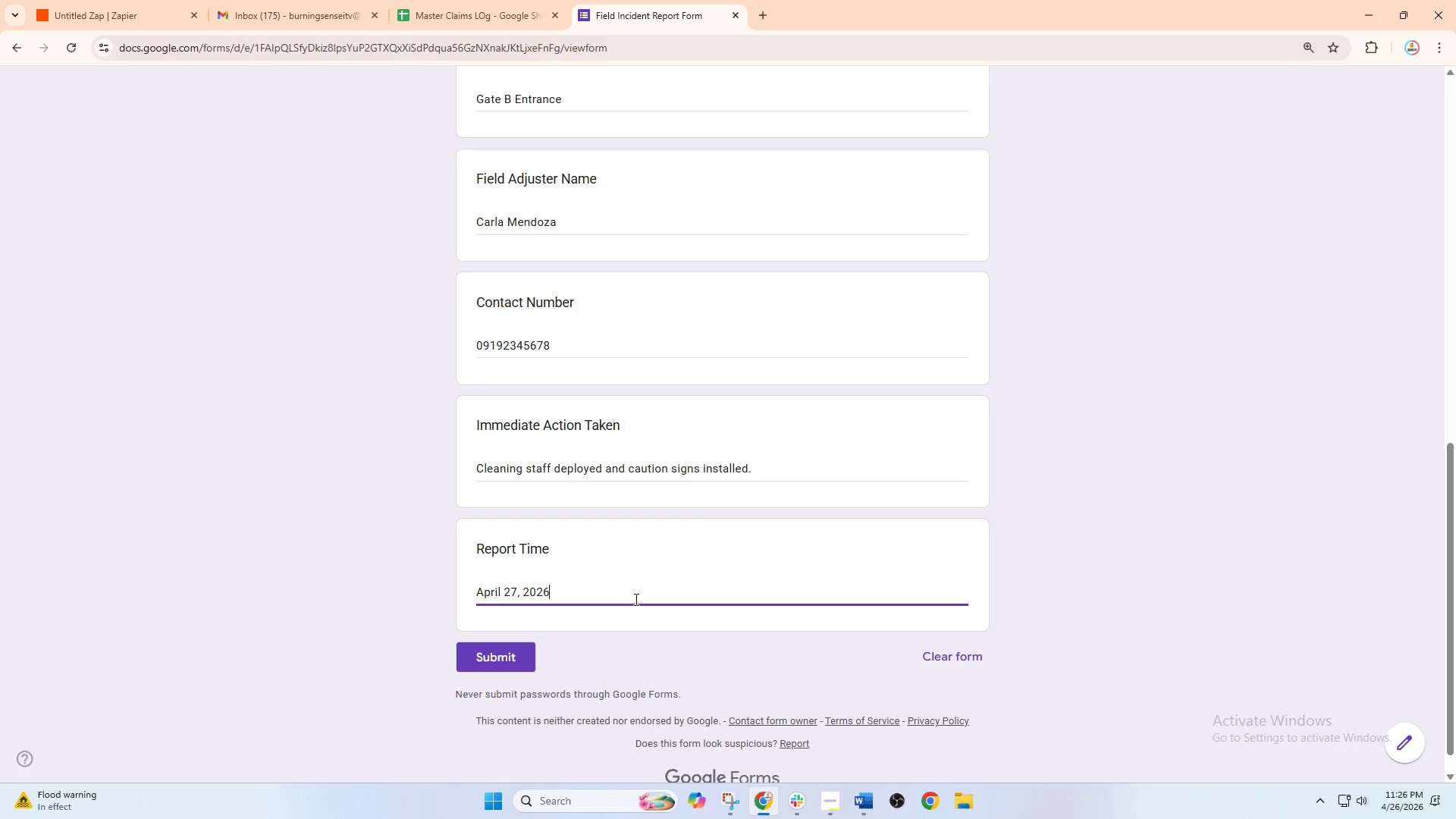 
key(Space)
 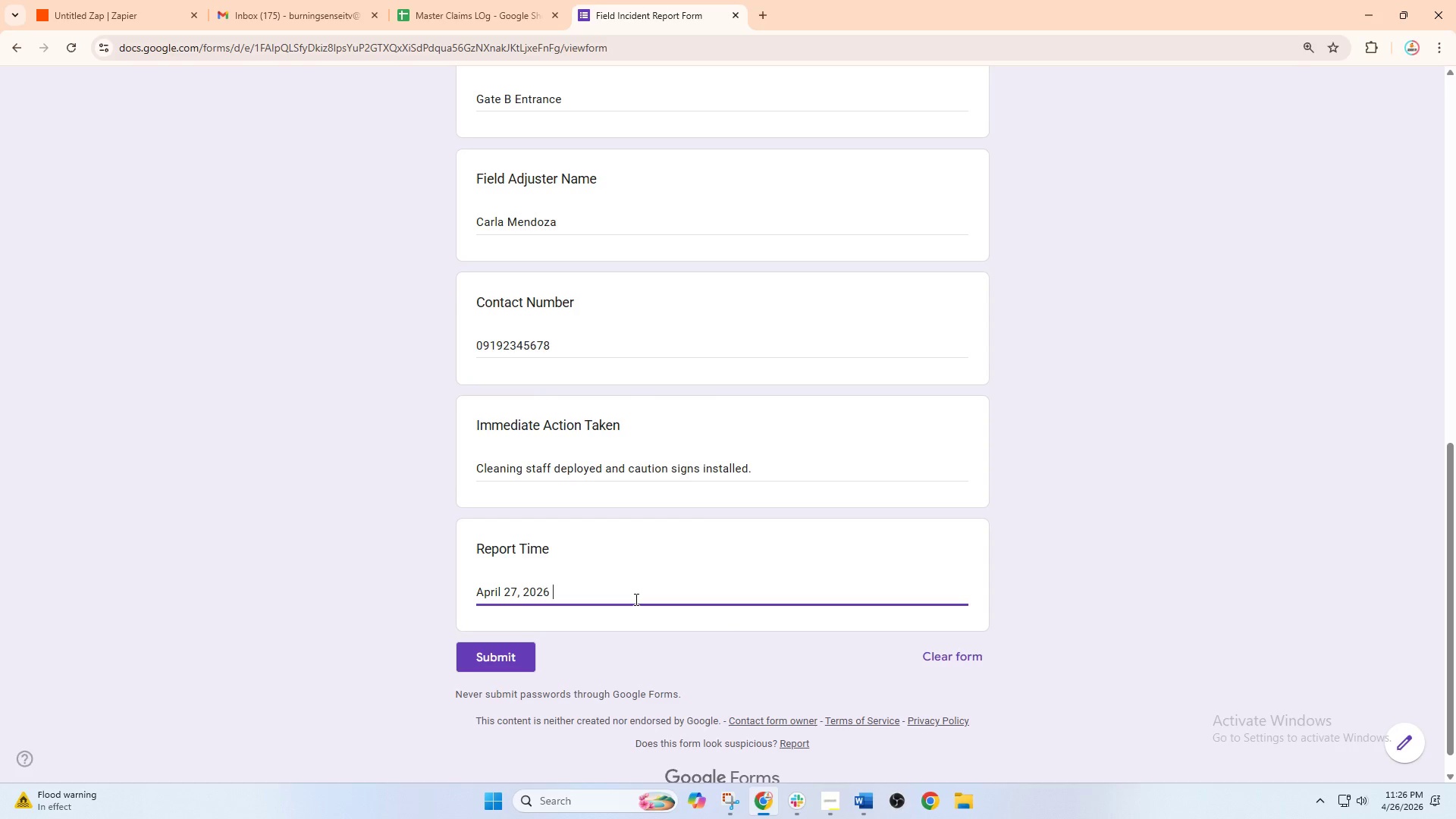 
key(Minus)
 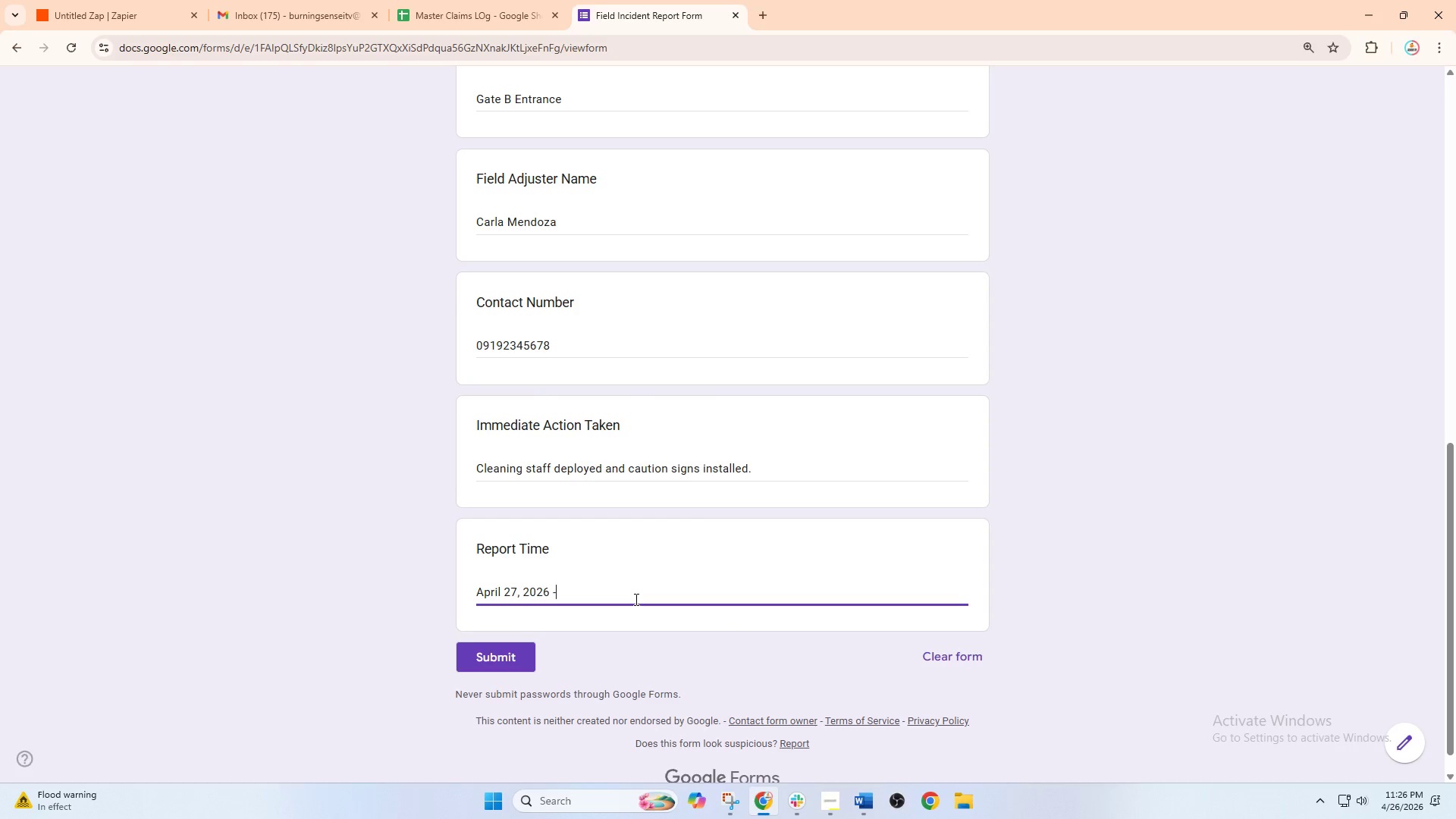 
key(Space)
 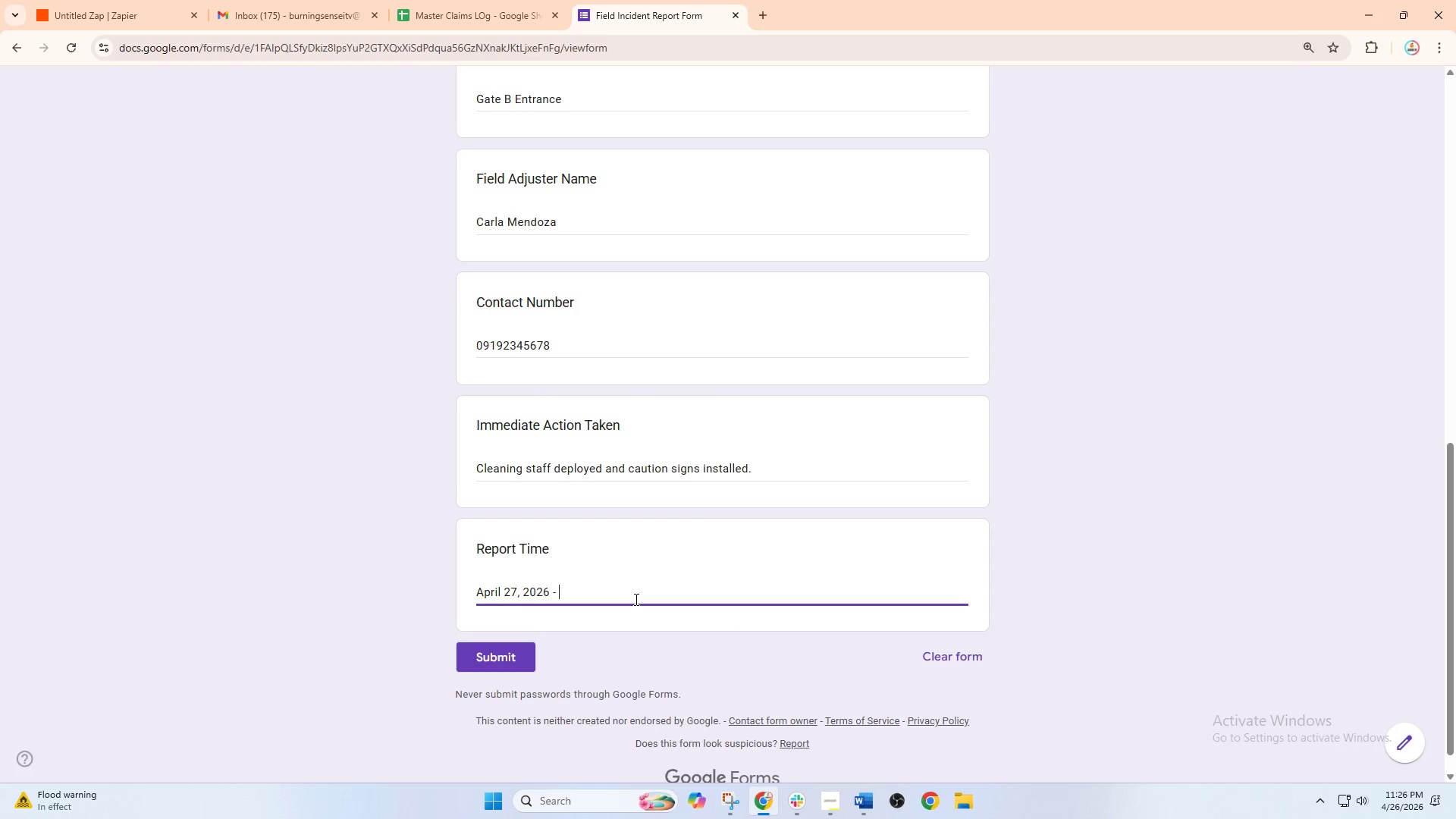 
type(615)
 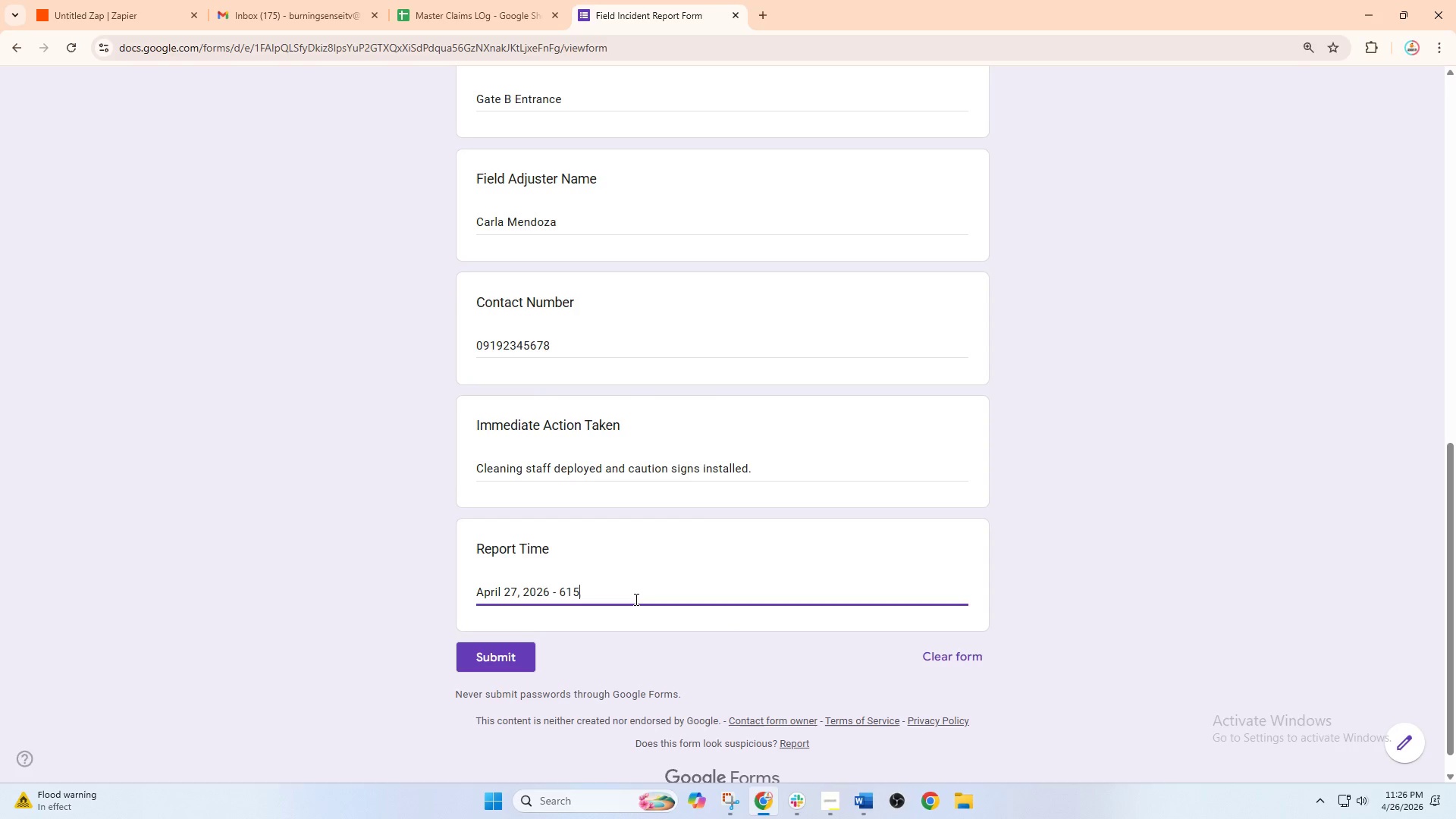 
key(ArrowLeft)
 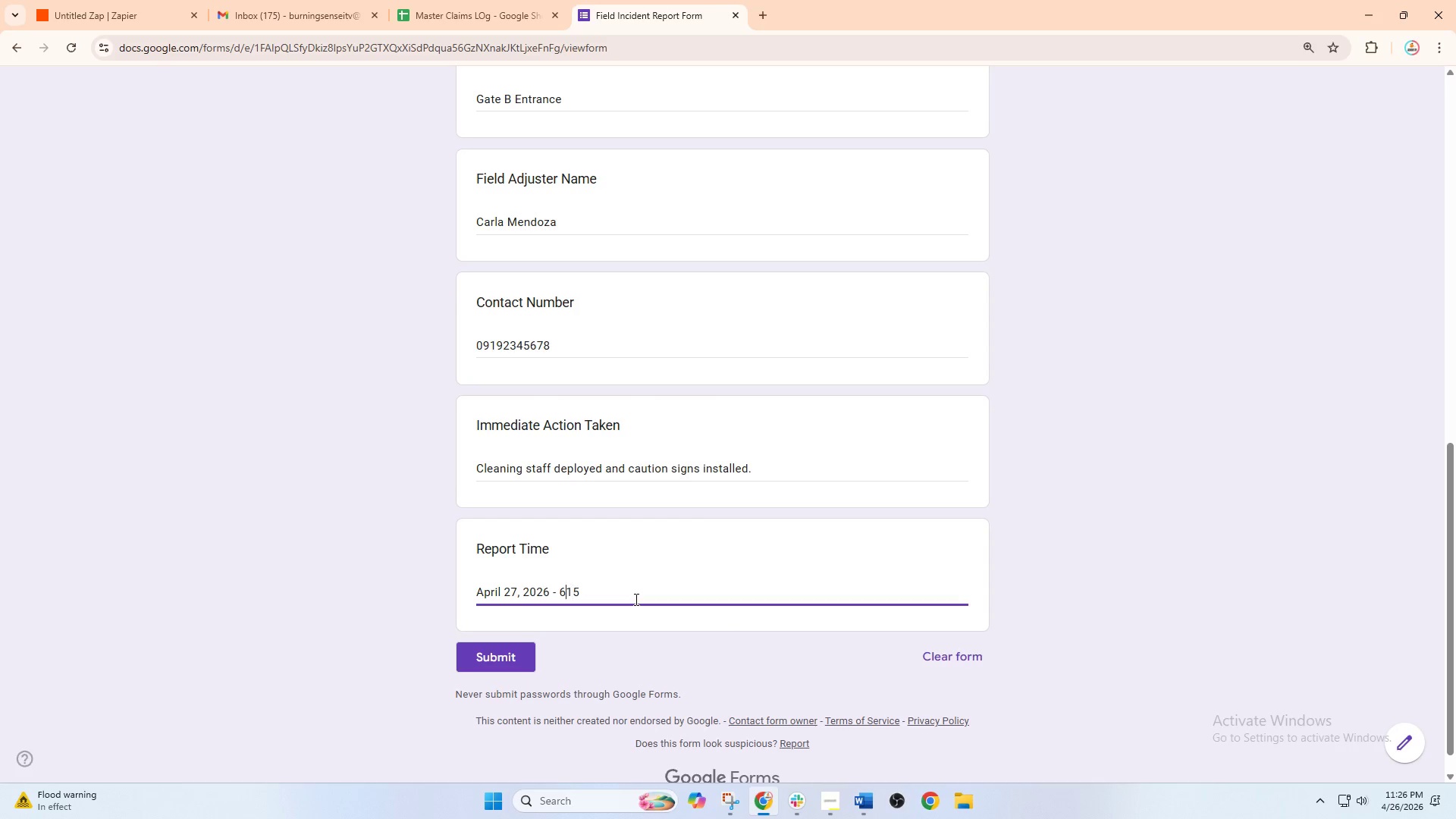 
key(ArrowLeft)
 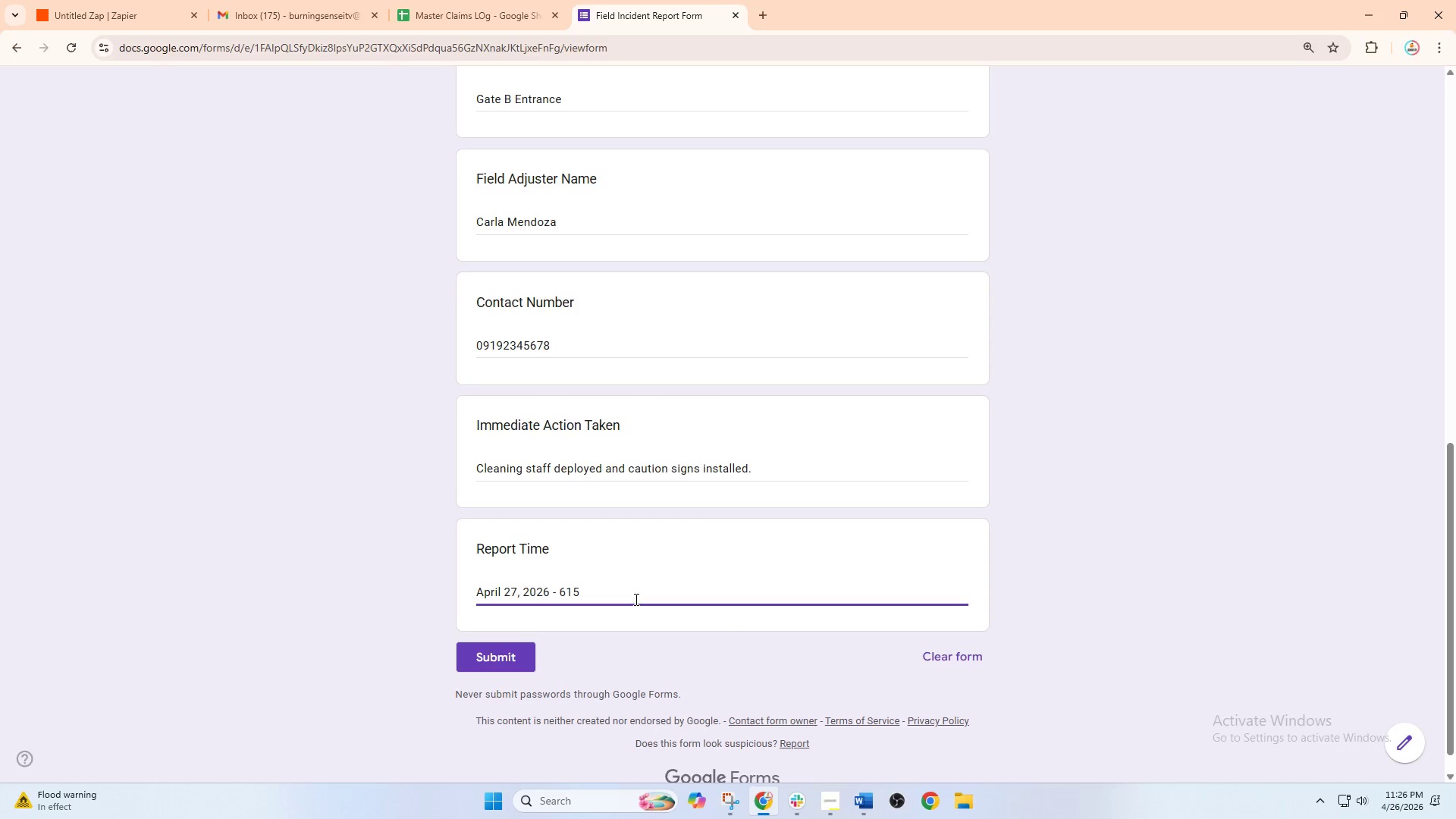 
key(CapsLock)
 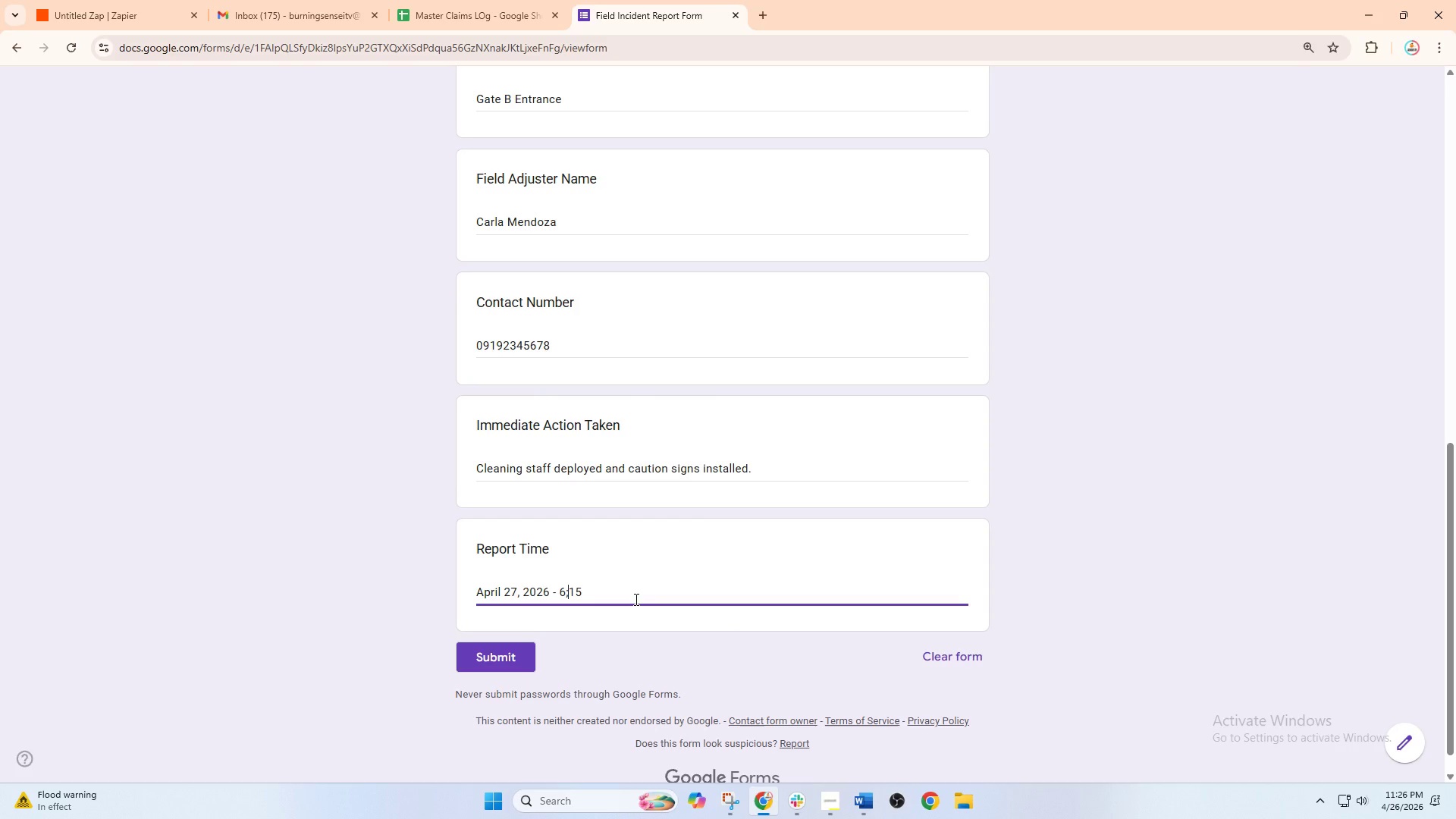 
key(Semicolon)
 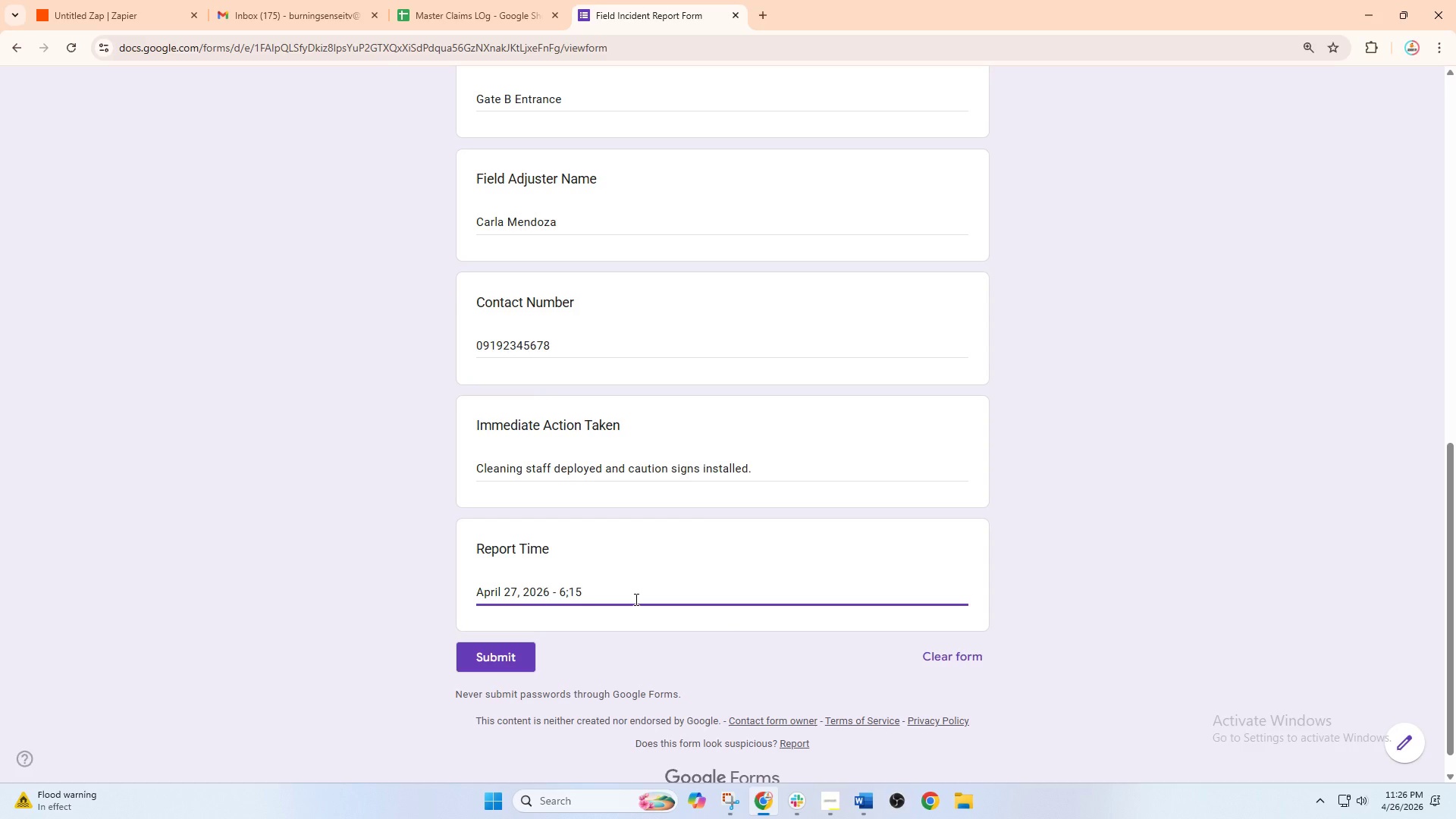 
key(Backspace)
 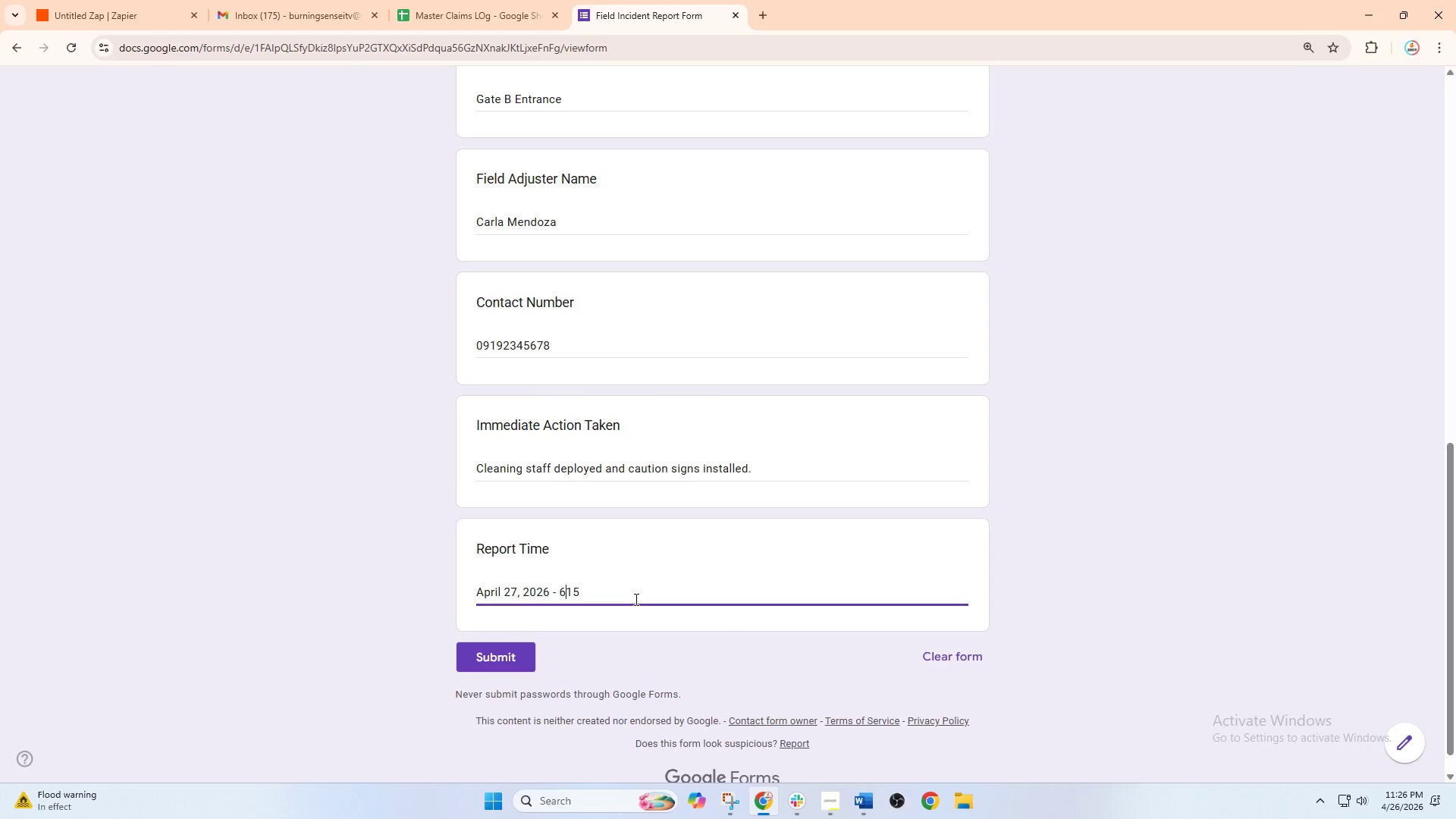 
key(Shift+ShiftLeft)
 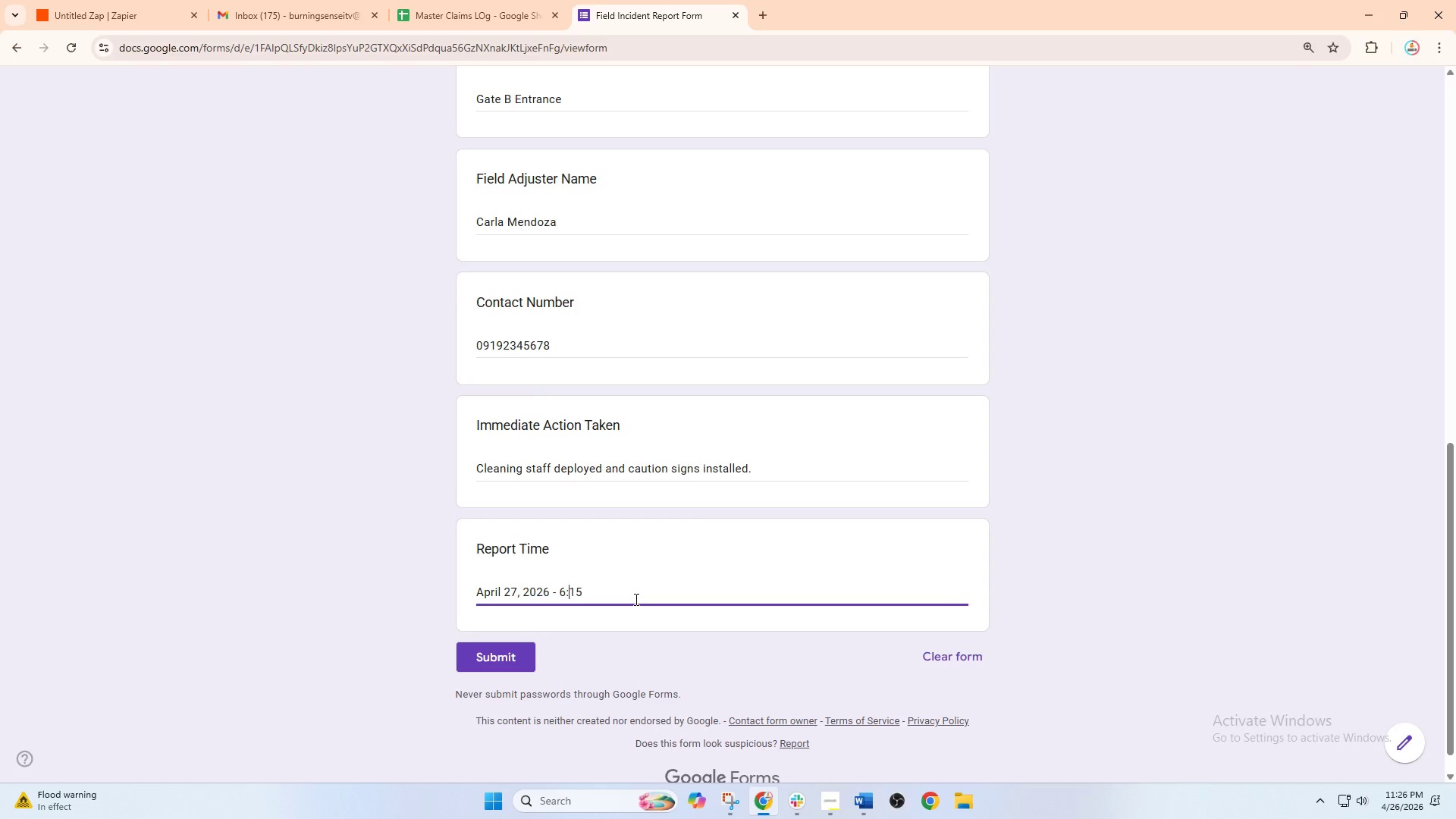 
key(Shift+Semicolon)
 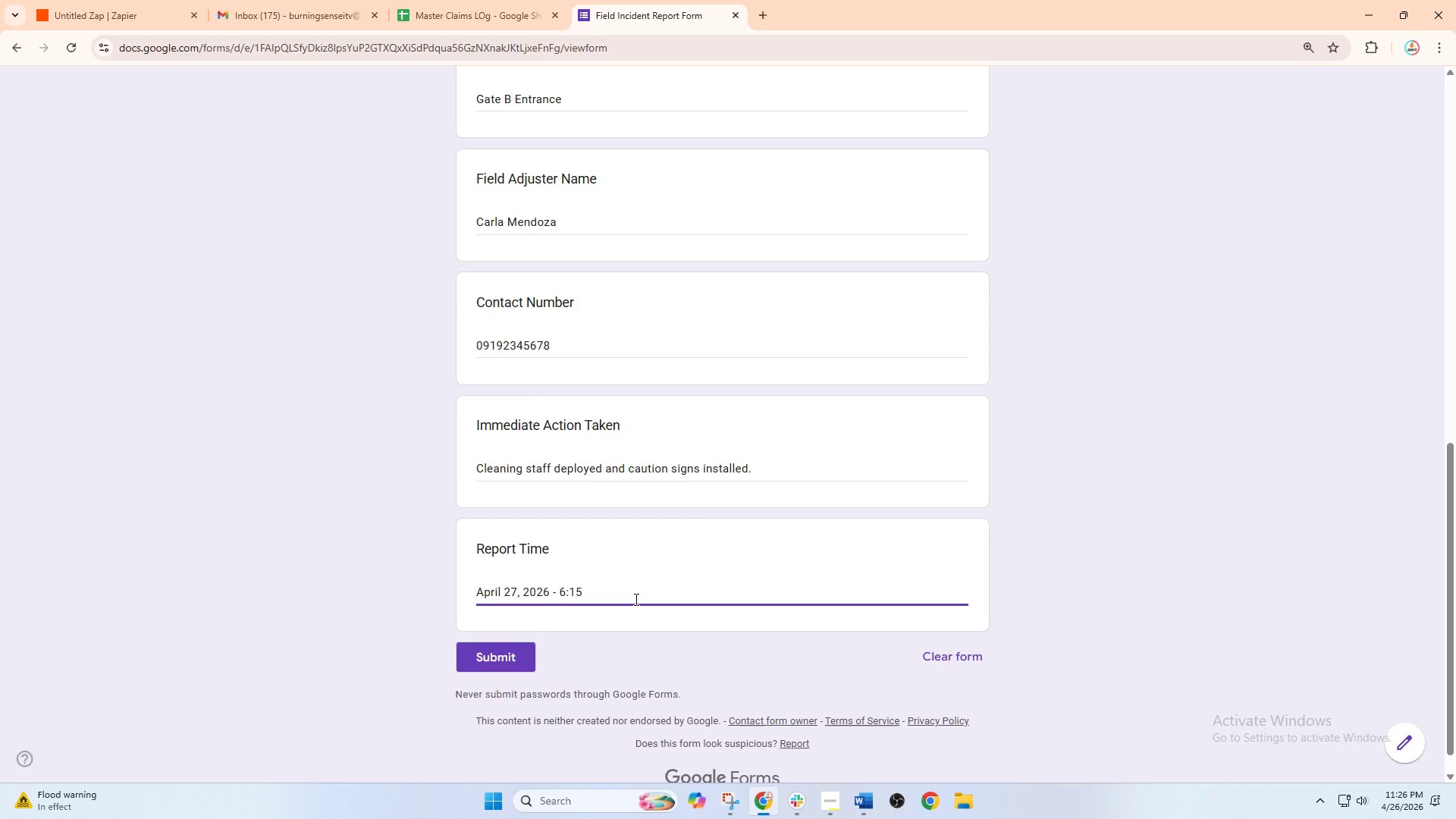 
key(ArrowRight)
 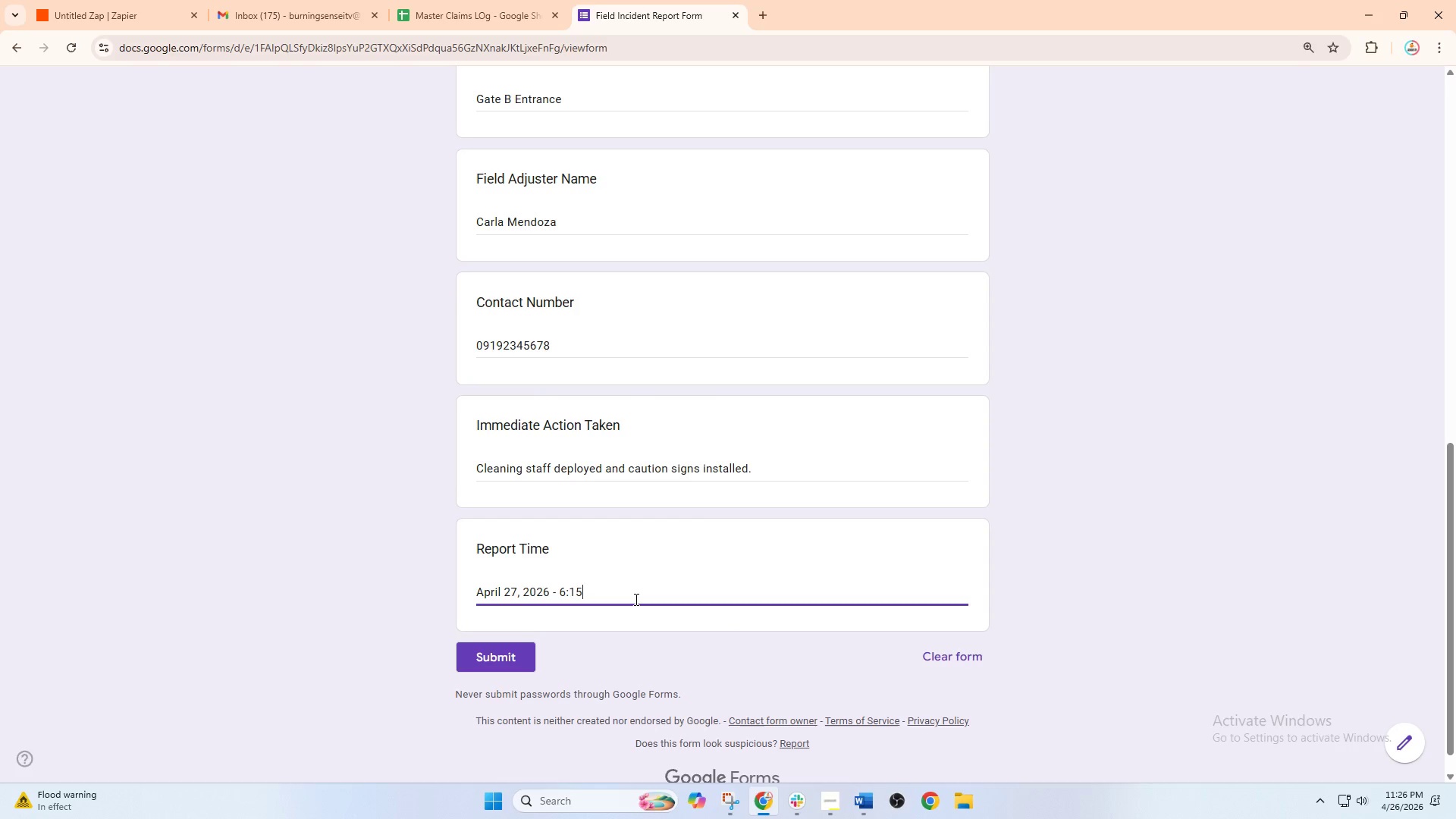 
key(ArrowRight)
 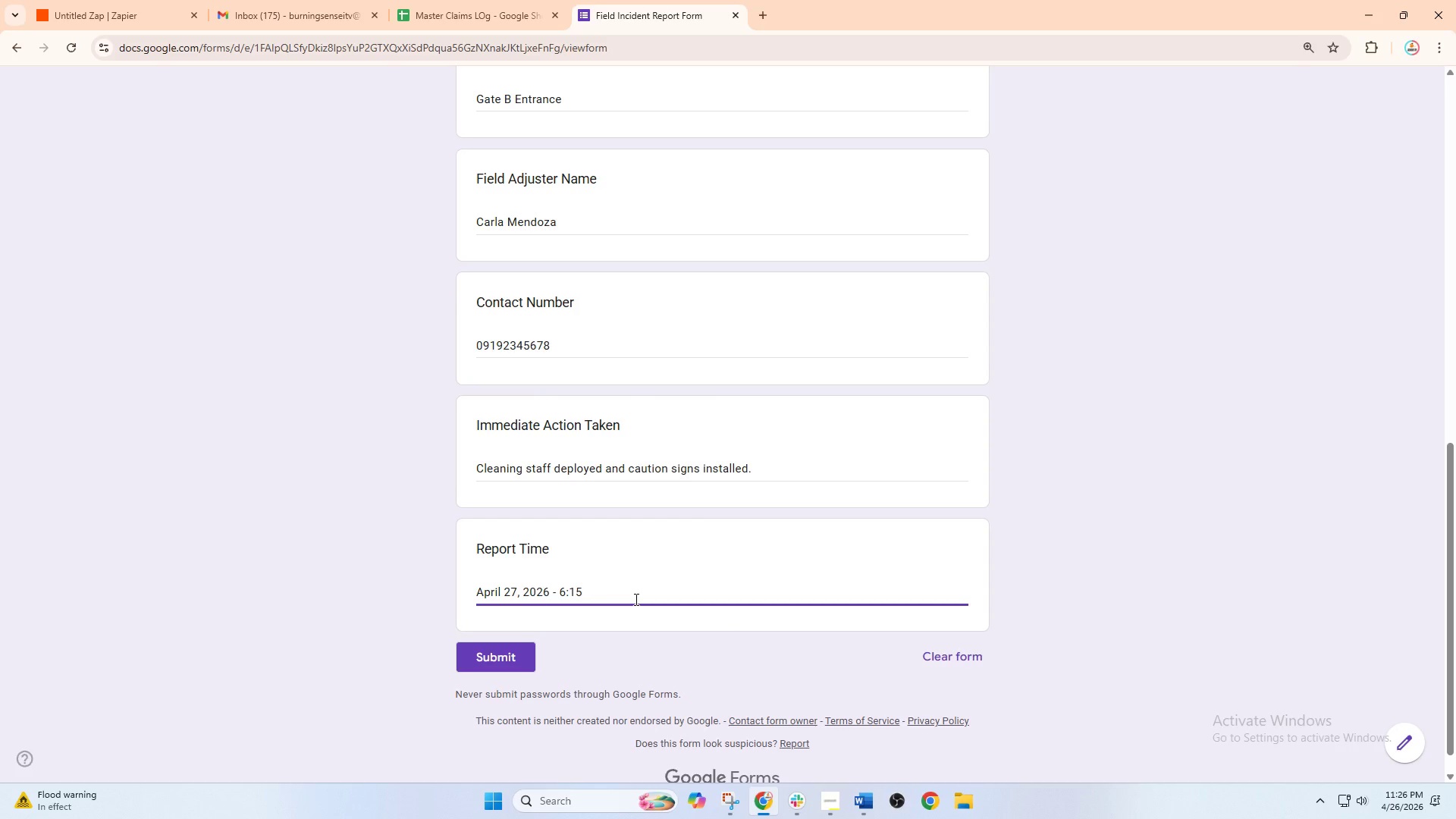 
type( pm)
key(Backspace)
key(Backspace)
type(PM)
 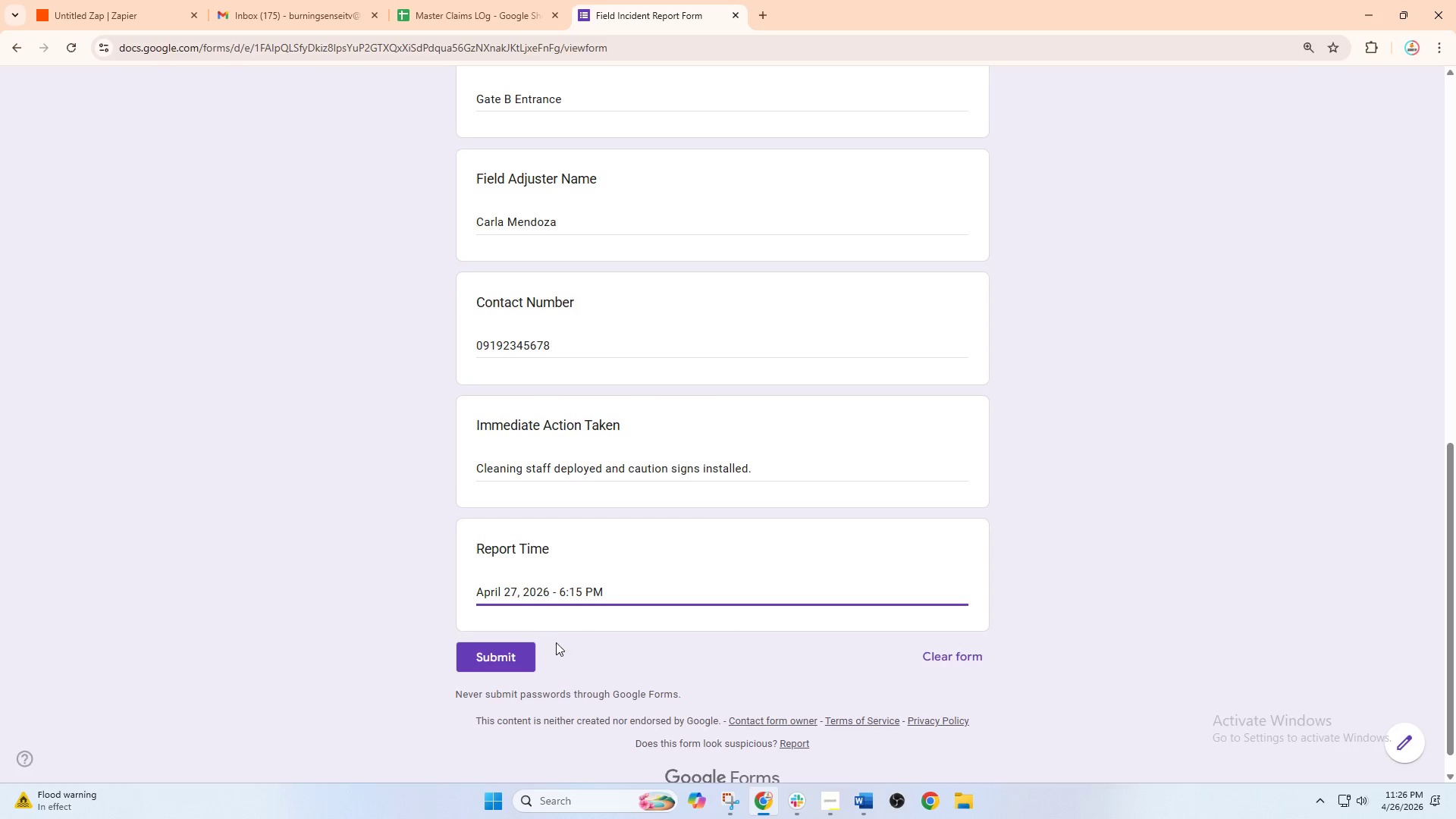 
left_click([501, 645])
 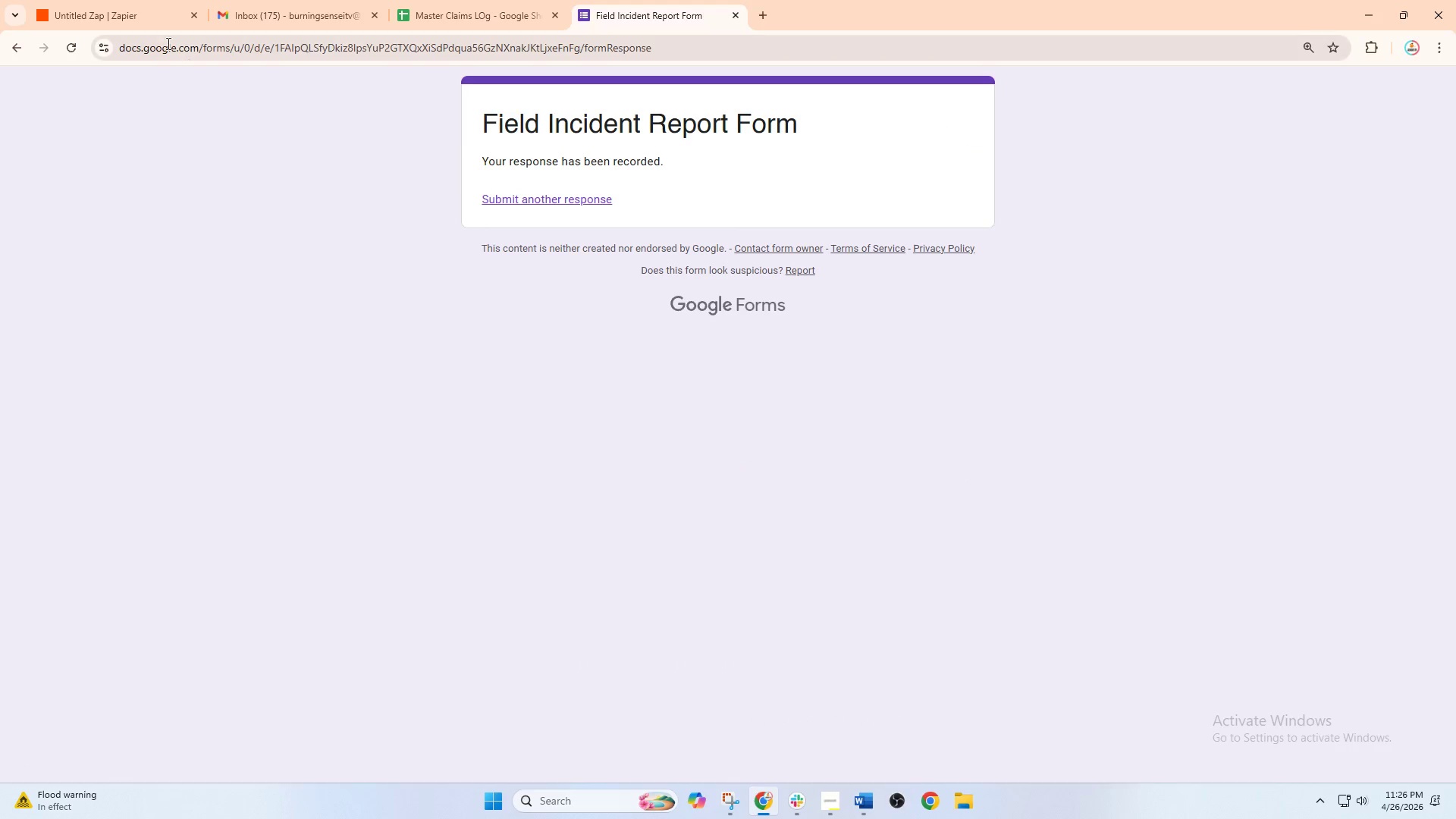 
left_click([132, 19])
 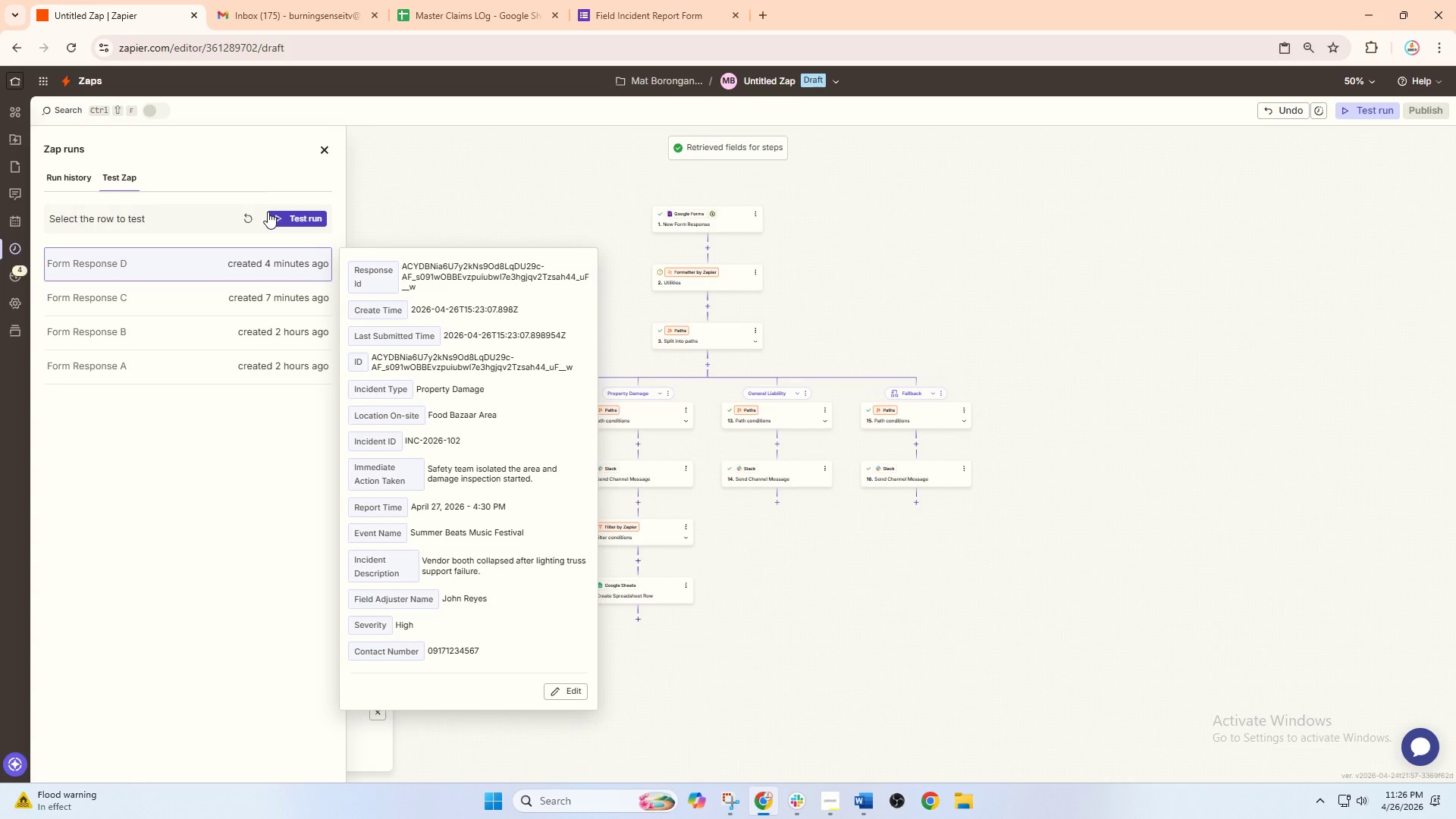 
left_click([231, 217])
 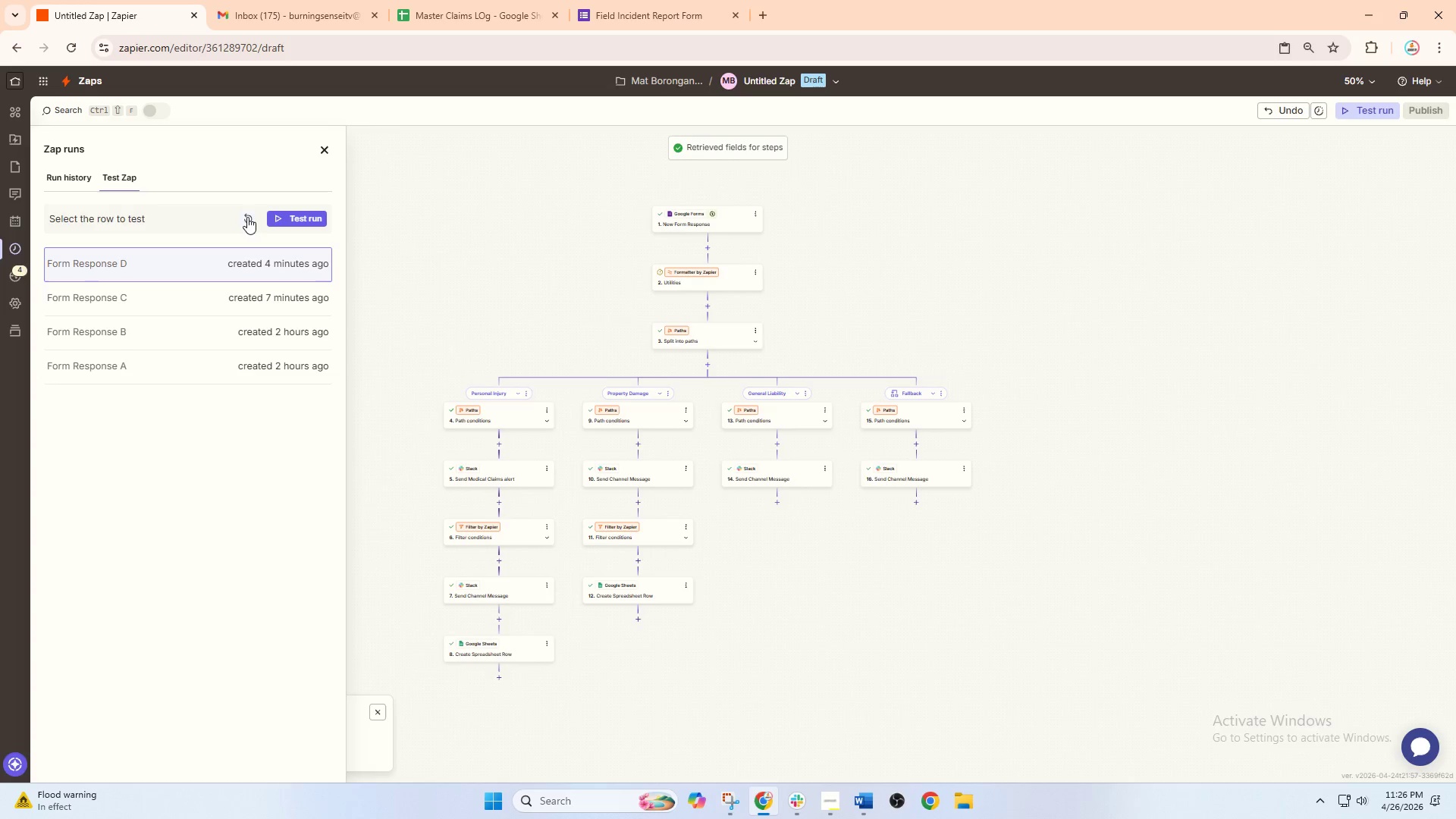 
left_click([247, 217])
 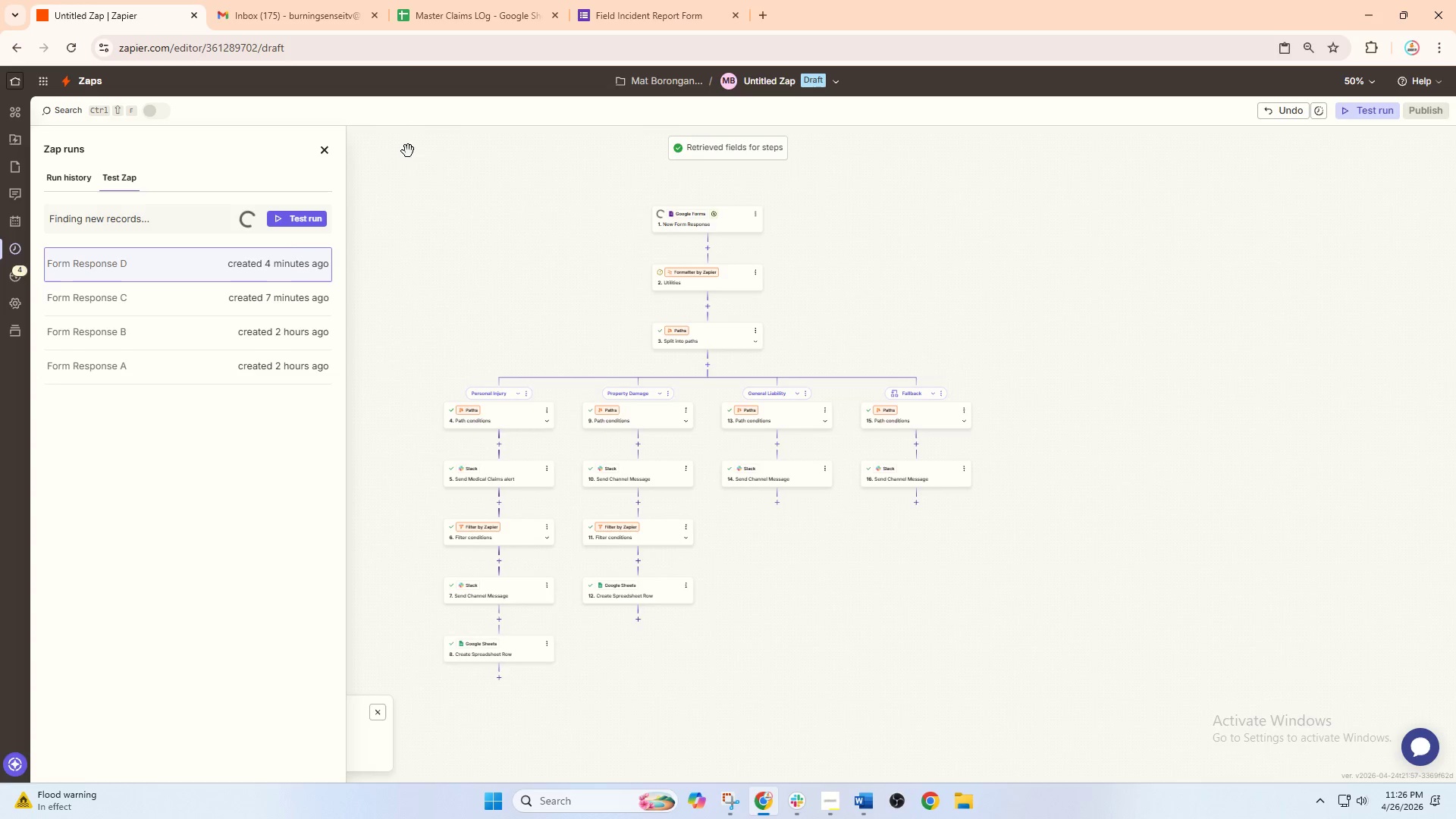 
wait(6.22)
 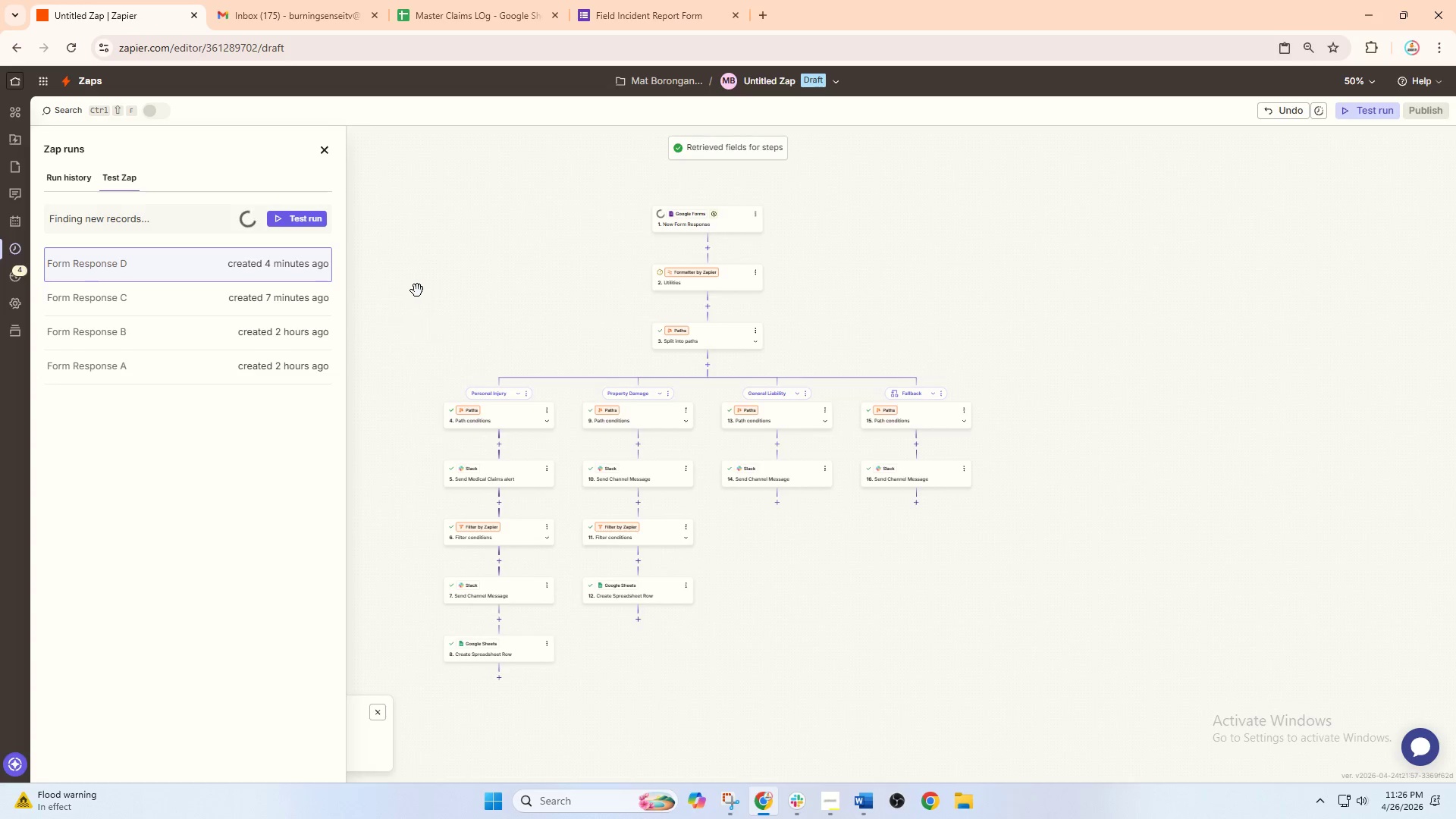 
left_click([235, 268])
 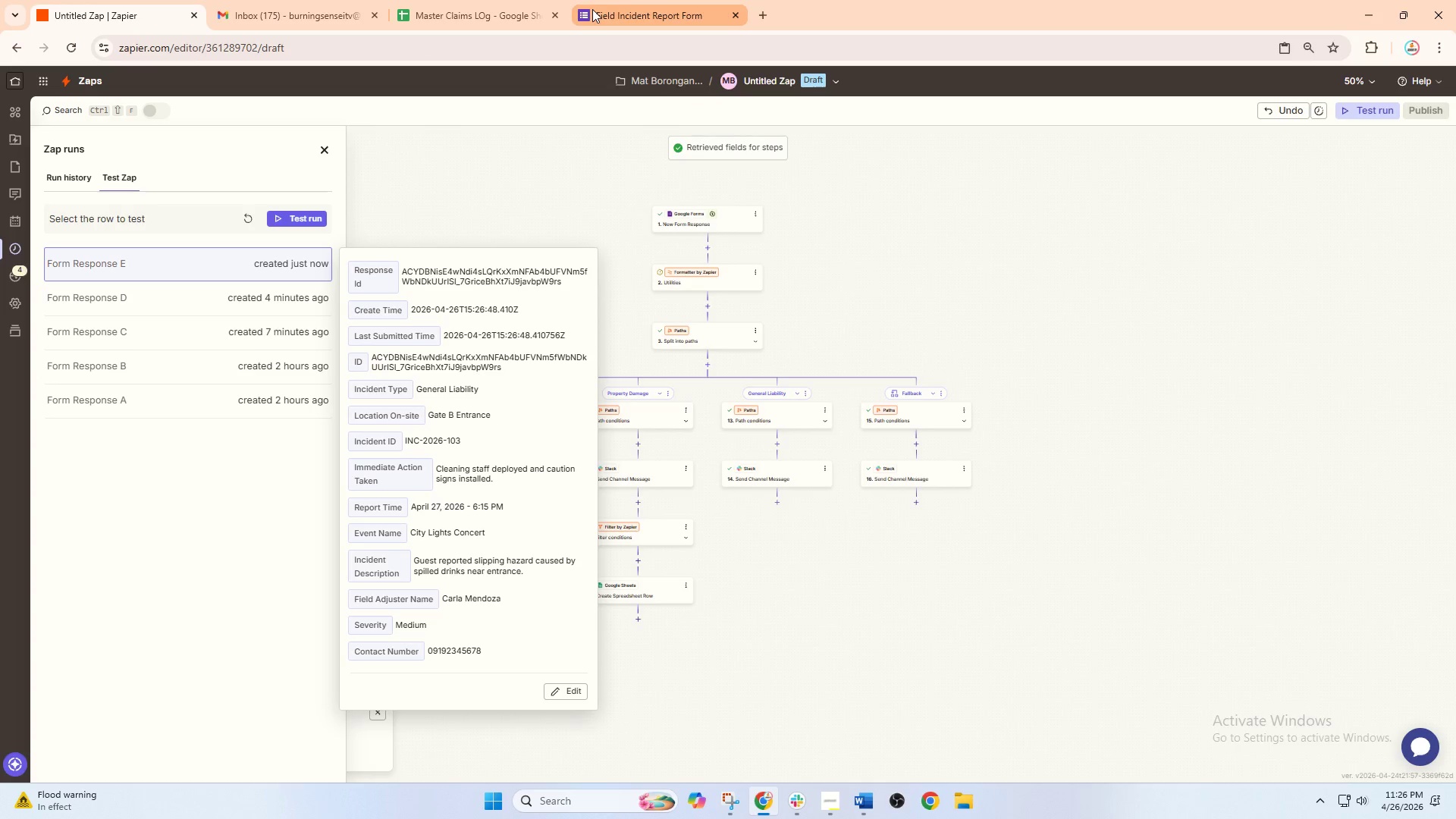 
left_click([613, 9])
 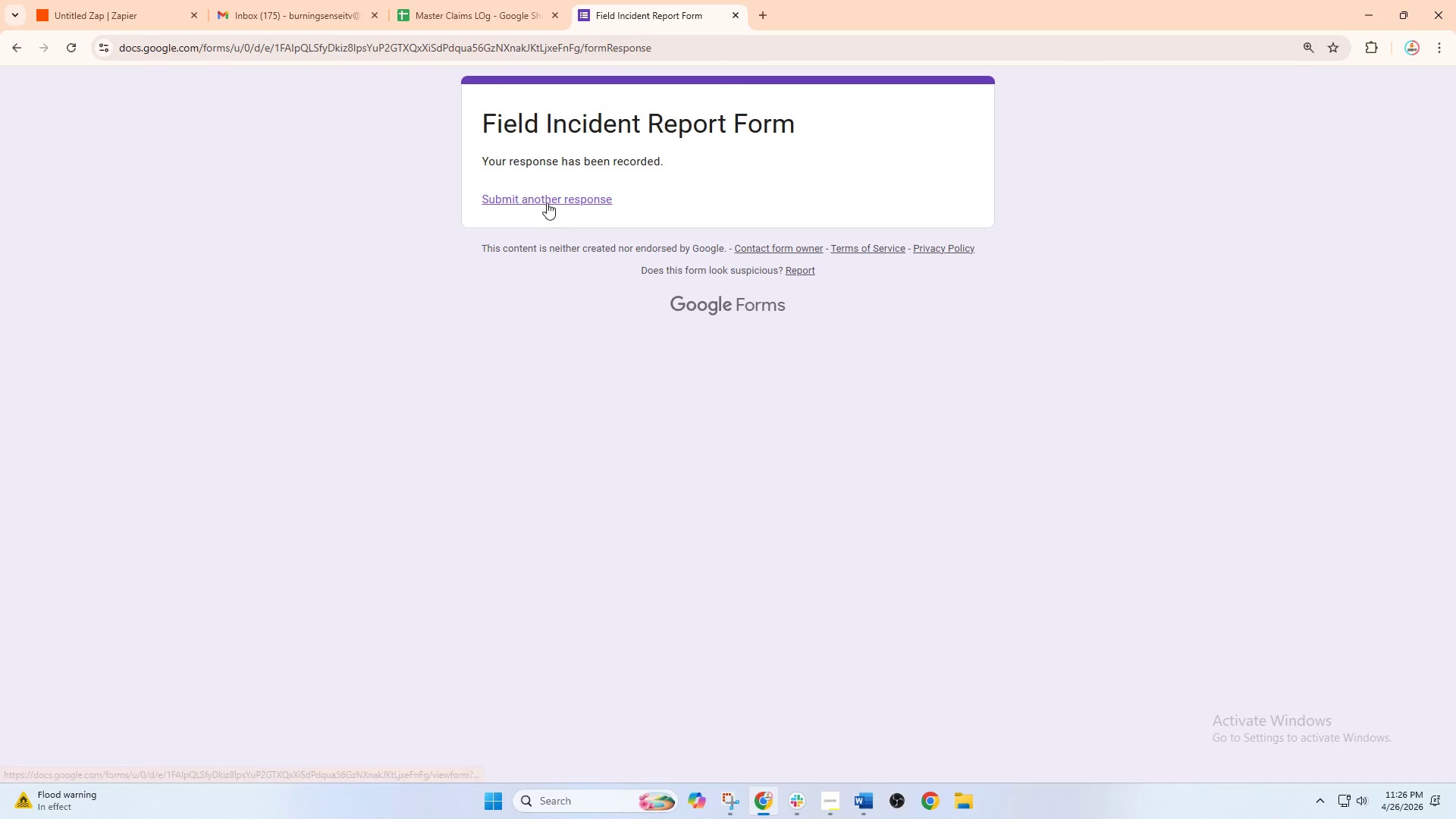 
left_click([547, 202])
 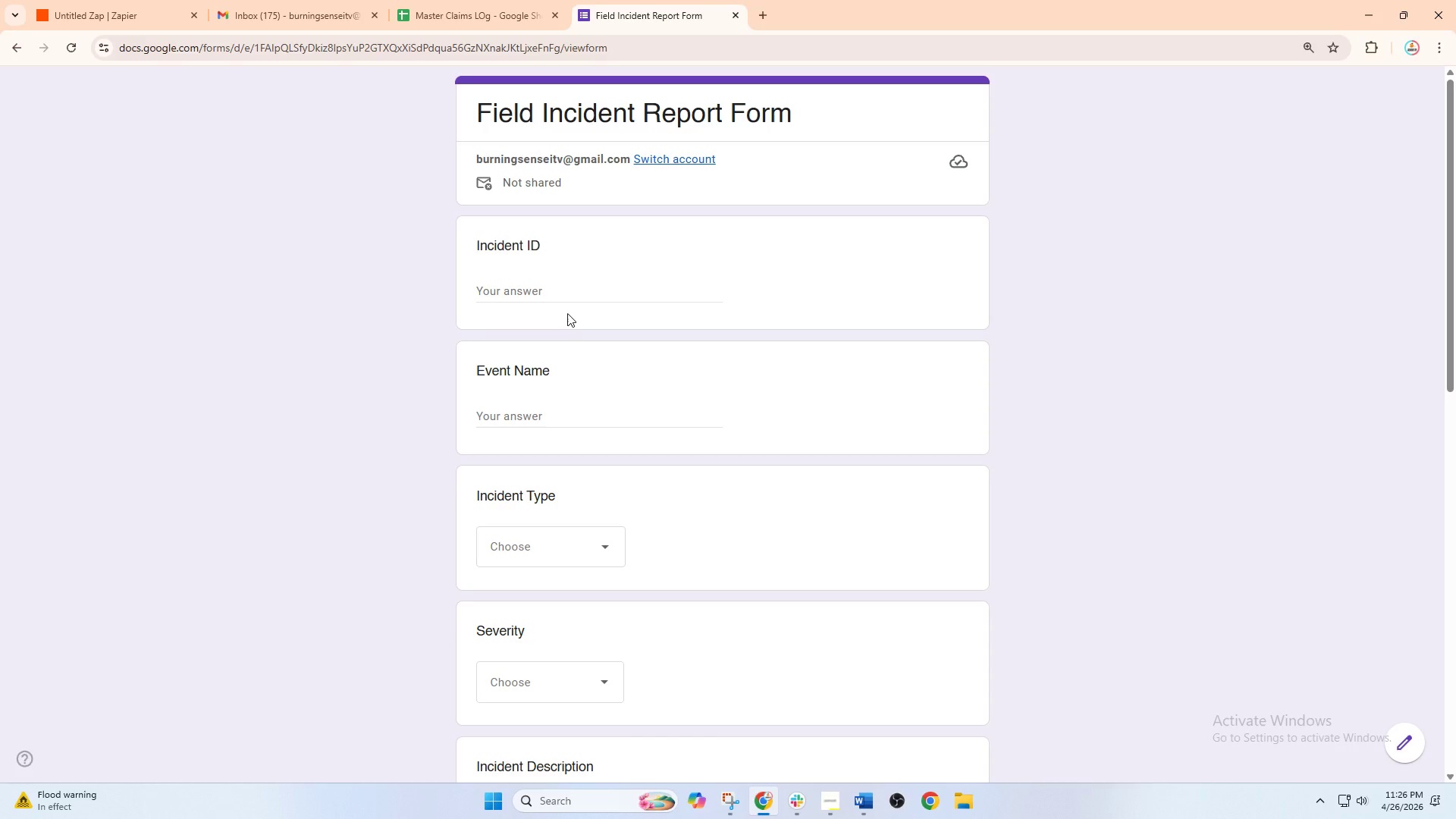 
left_click([530, 296])
 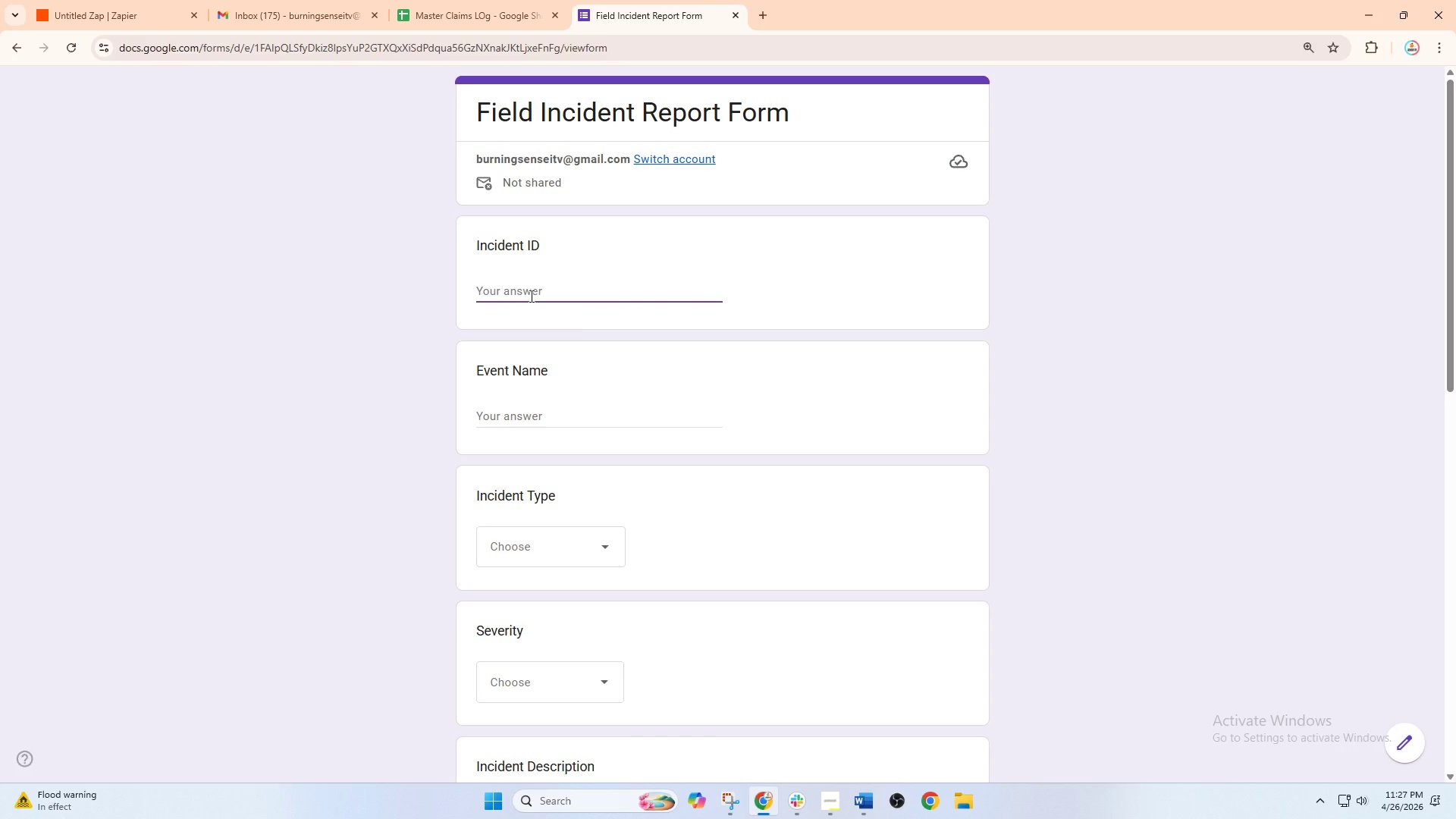 
type(in)
key(Backspace)
key(Backspace)
type(INC-2026-104)
 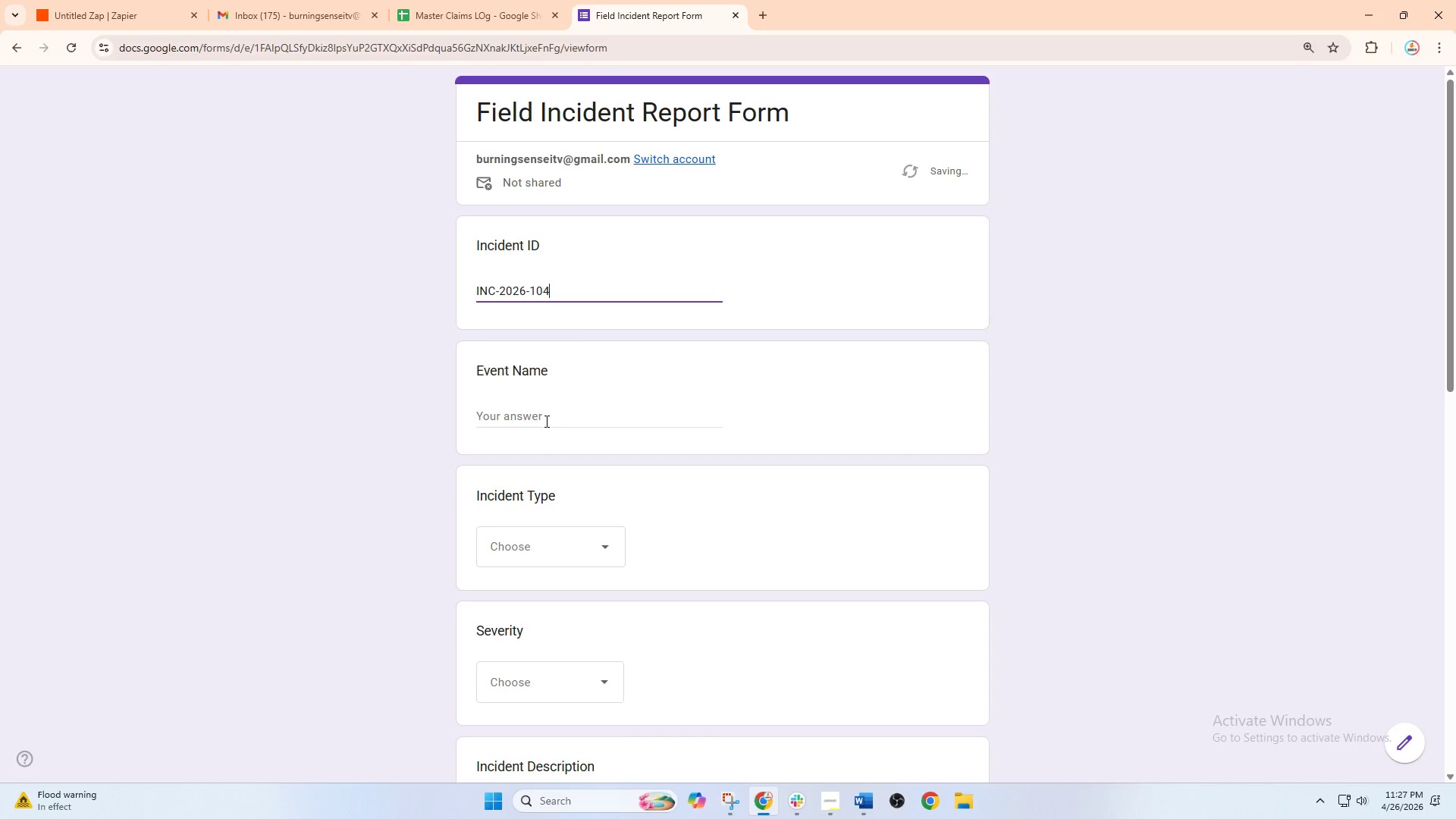 
left_click([545, 415])
 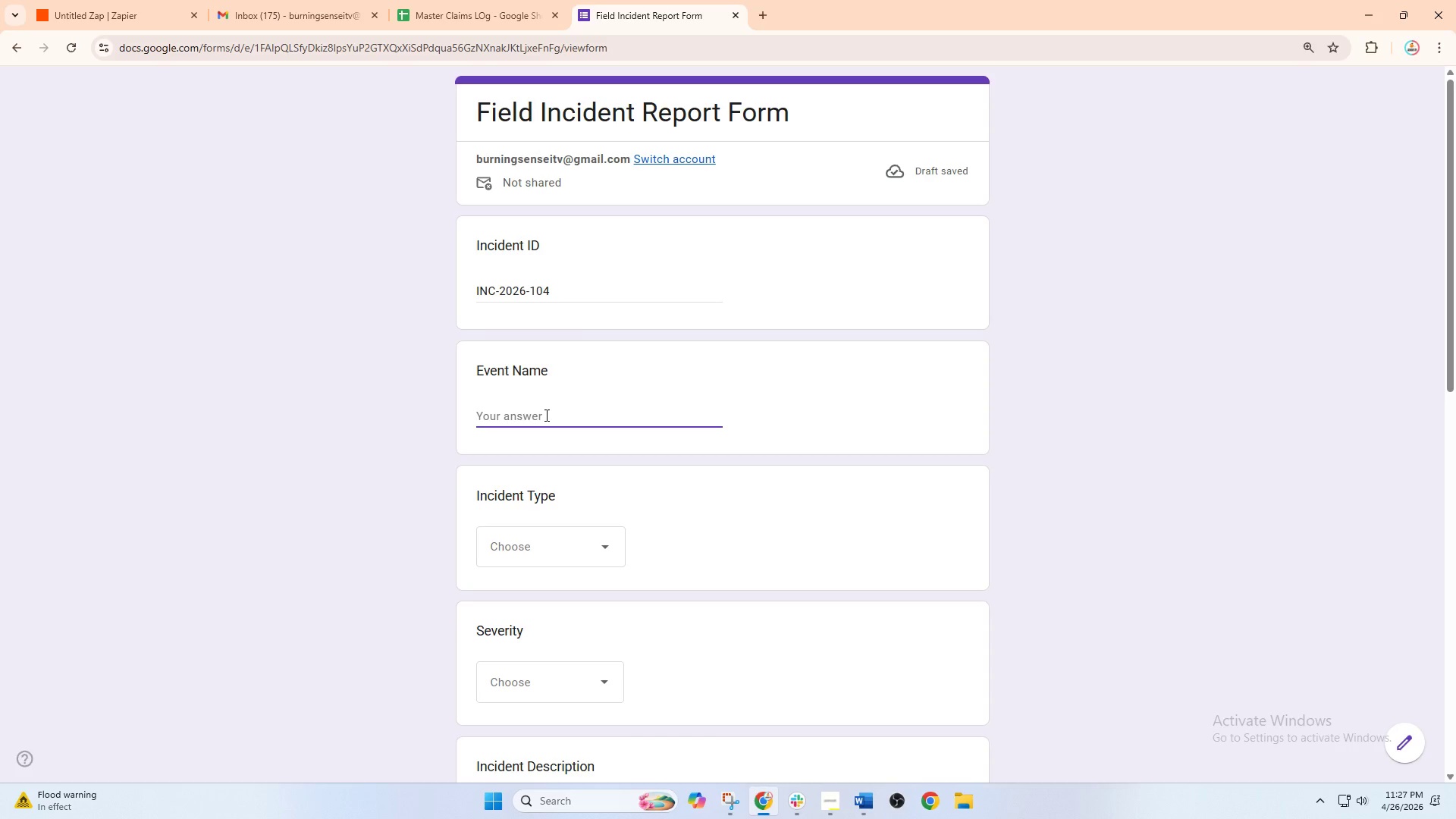 
type(n)
key(Backspace)
type(n)
key(Backspace)
type(Neon F )
key(Backspace)
type(E)
key(Backspace)
type(est Manila)
 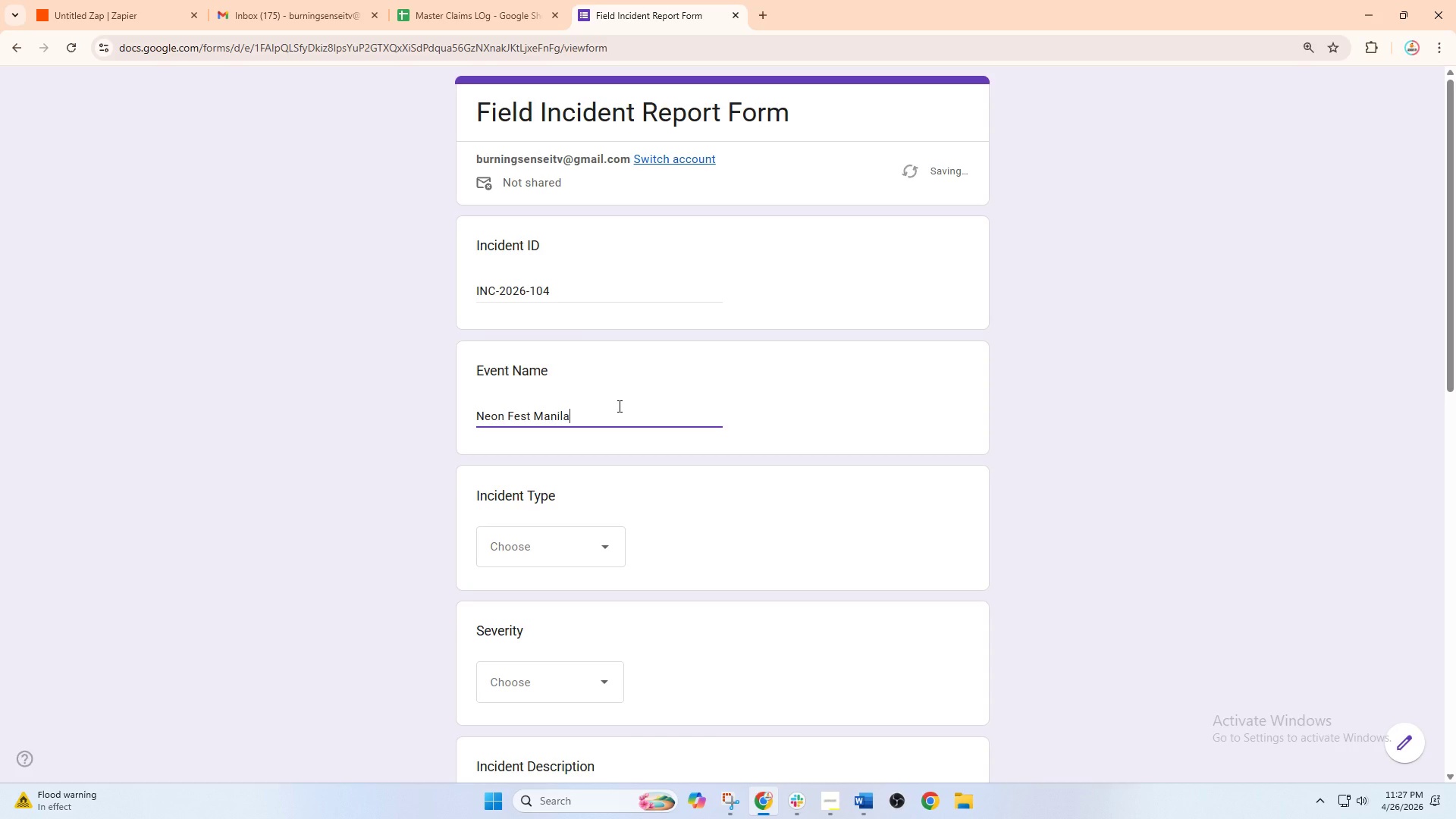 
scroll: coordinate [623, 406], scroll_direction: down, amount: 1.0
 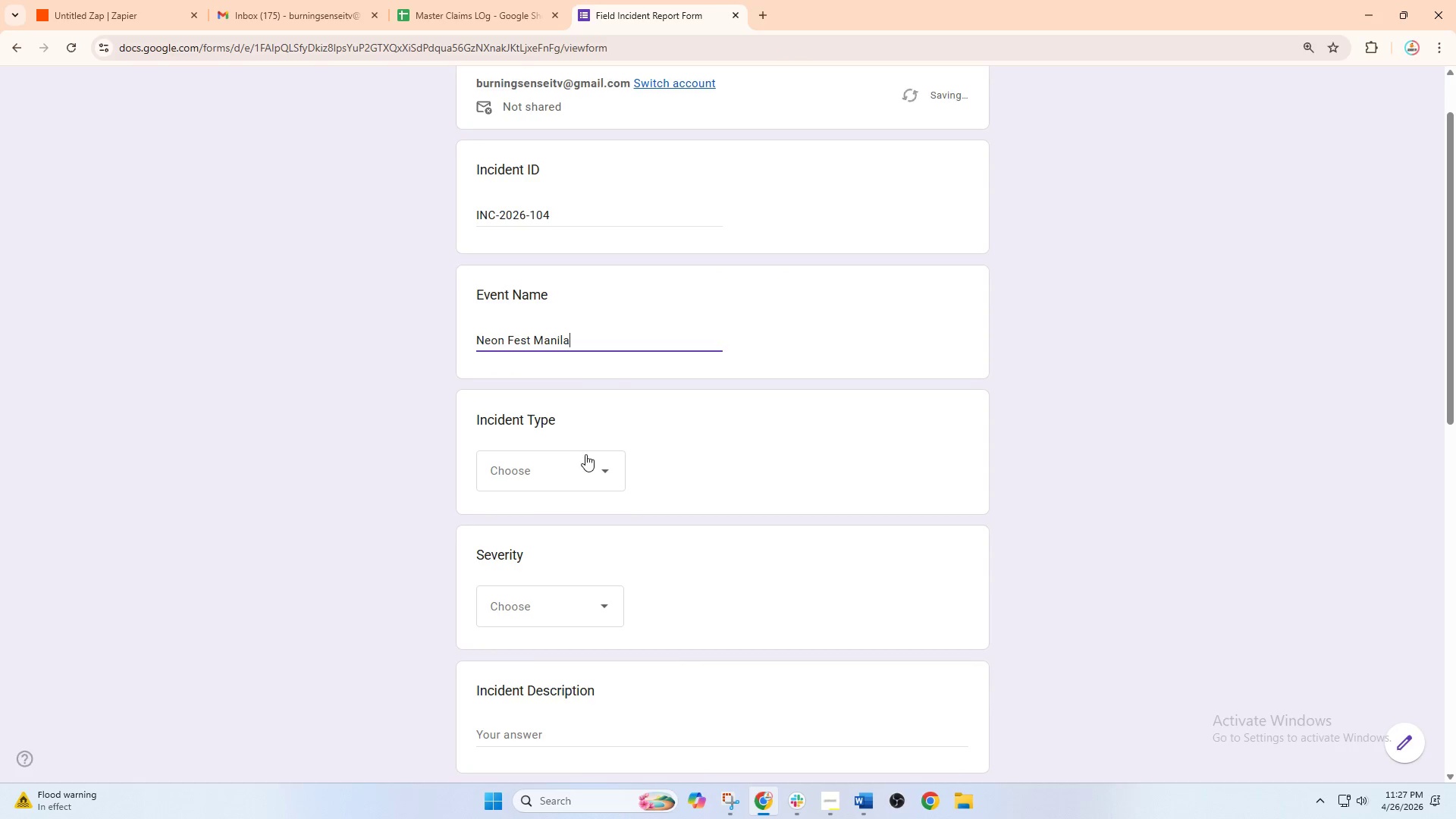 
left_click([583, 458])
 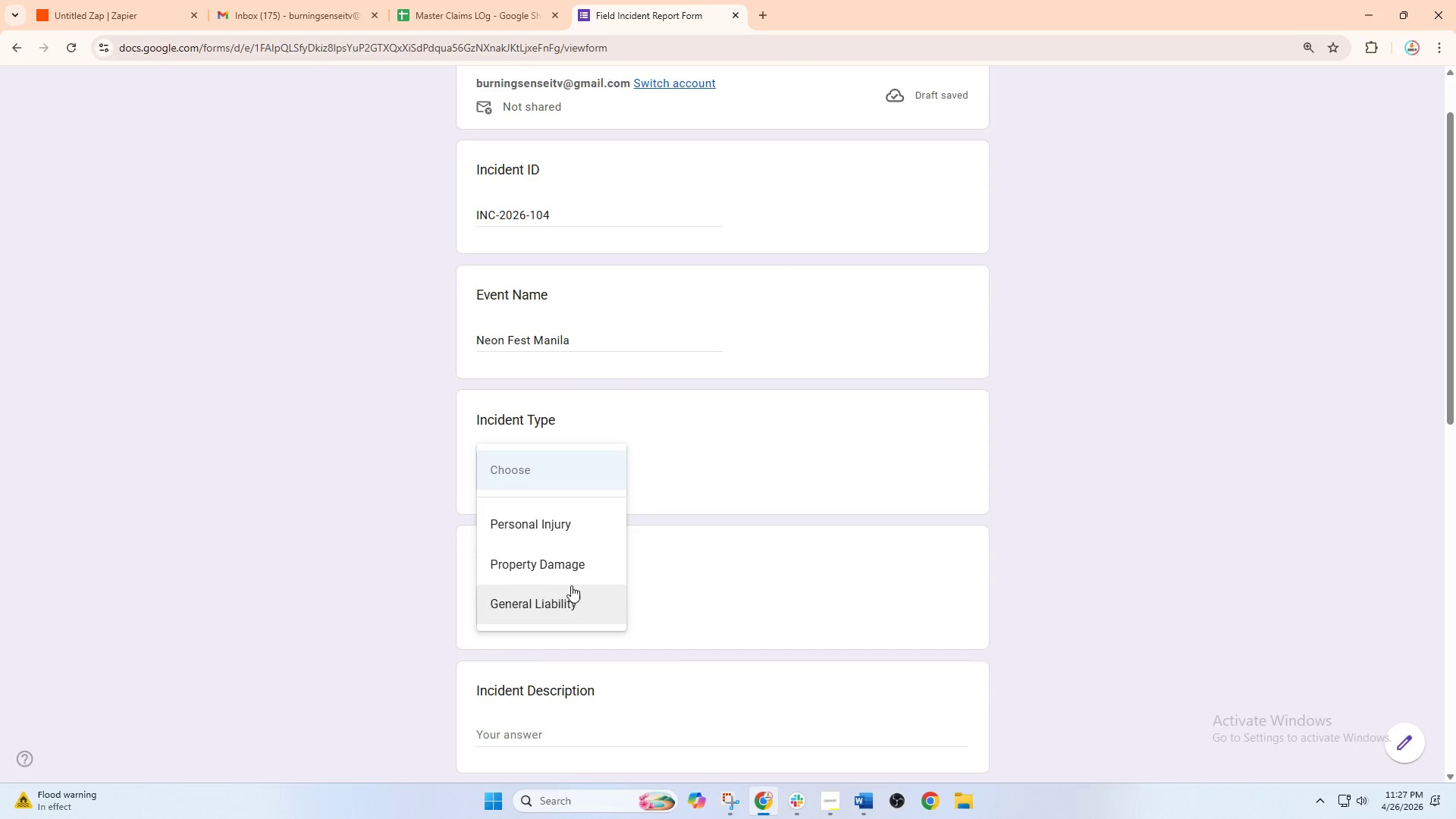 
left_click([547, 515])
 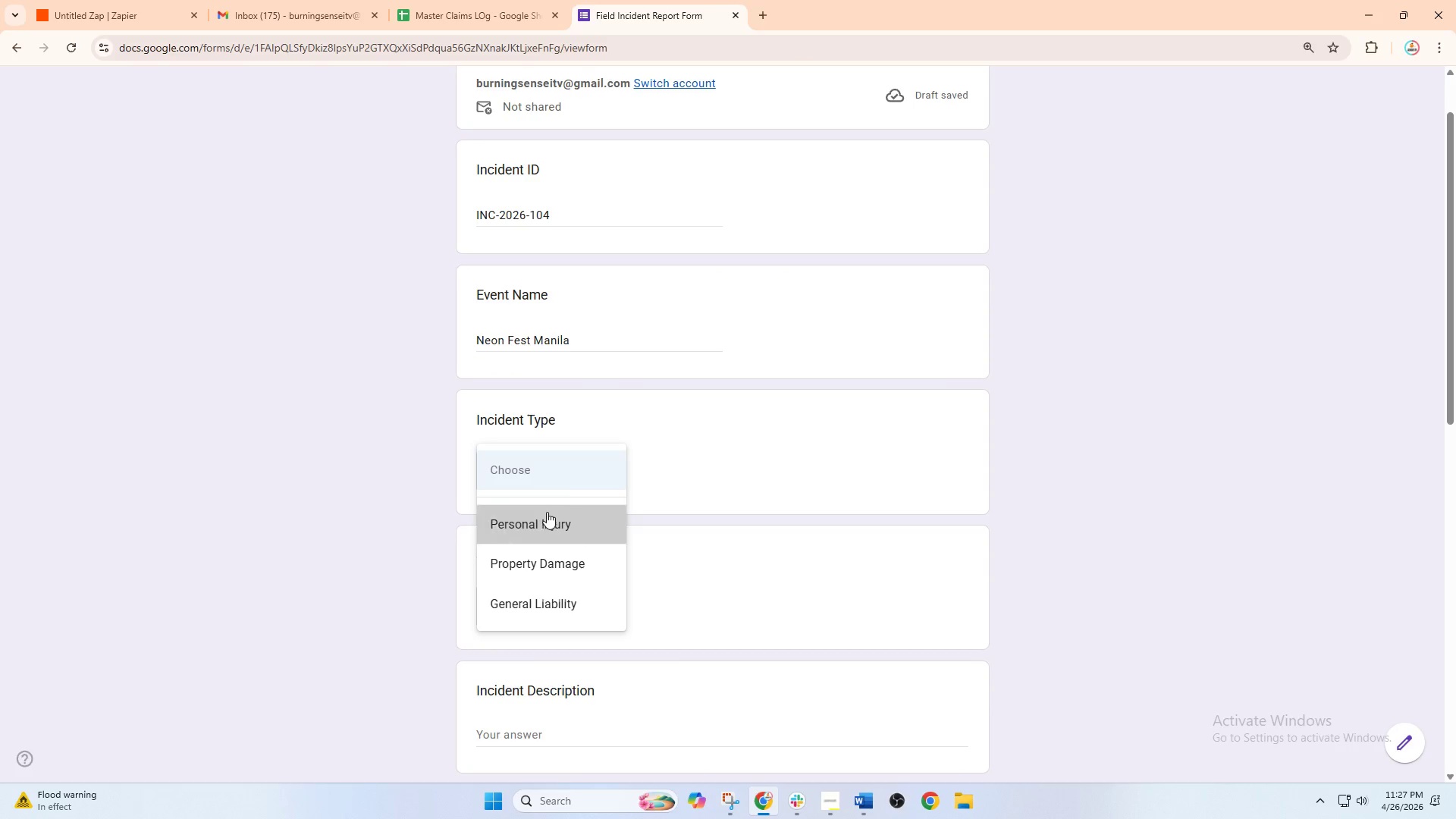 
scroll: coordinate [563, 489], scroll_direction: down, amount: 4.0
 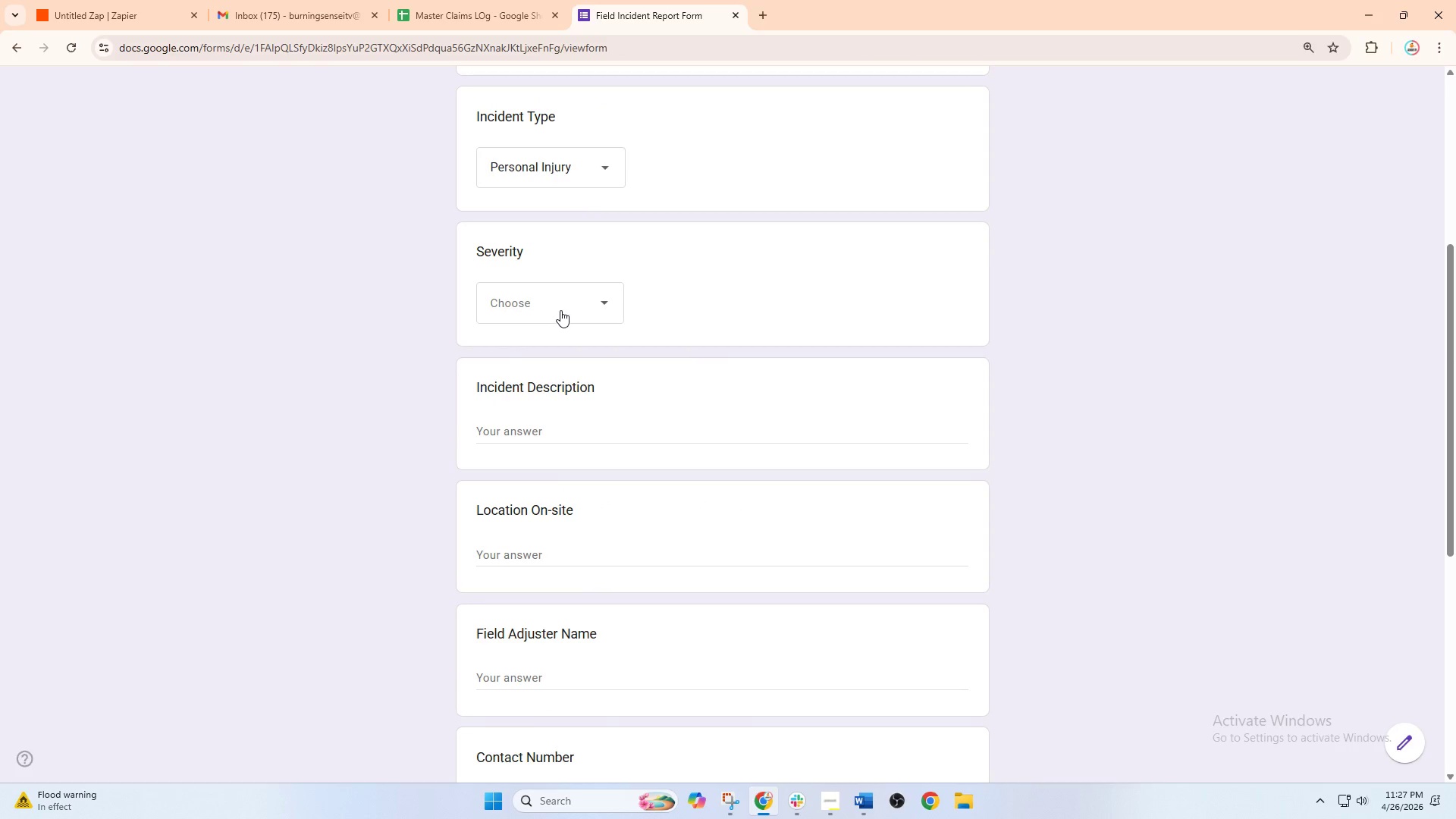 
left_click([517, 437])
 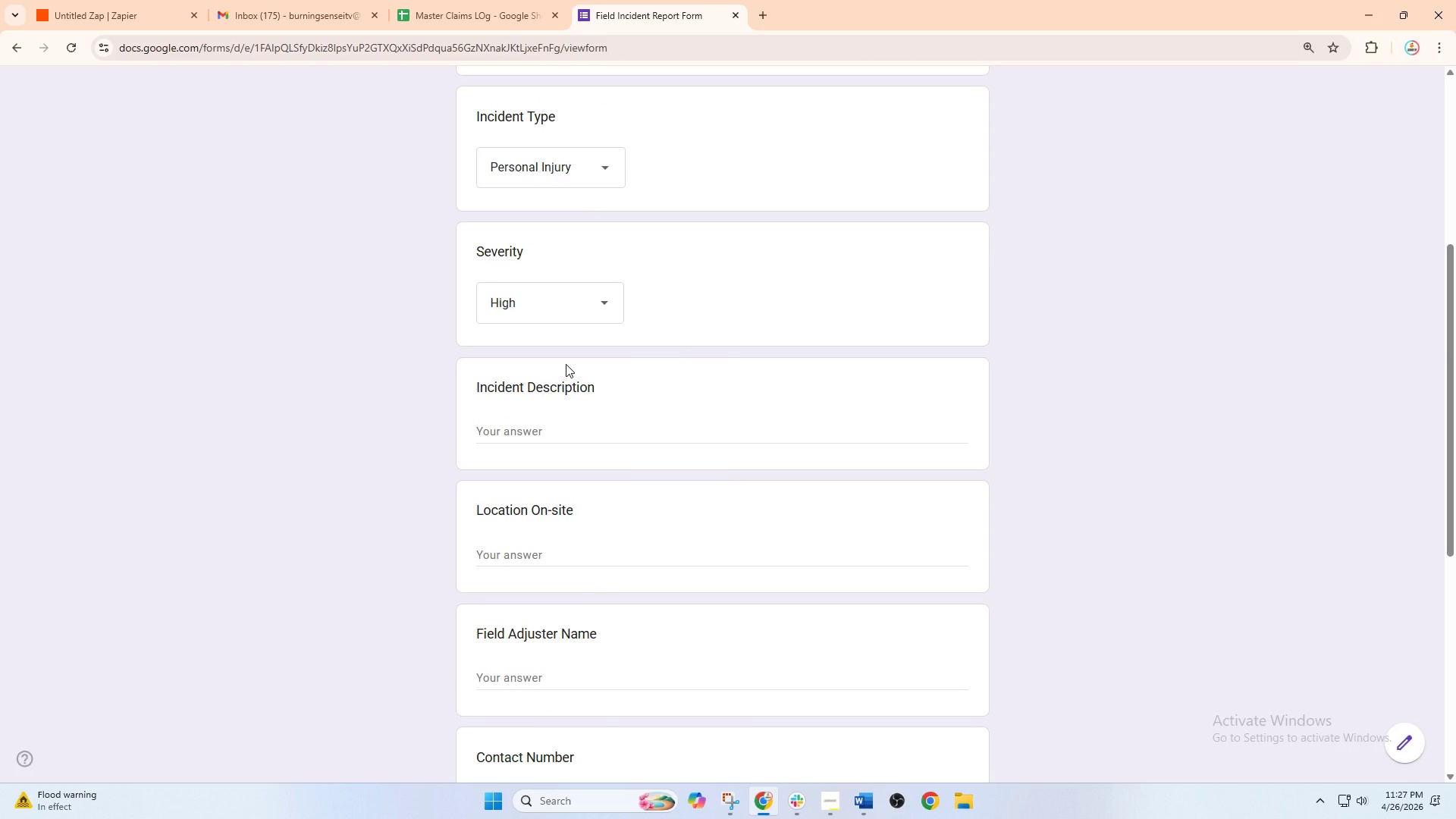 
scroll: coordinate [566, 364], scroll_direction: down, amount: 1.0
 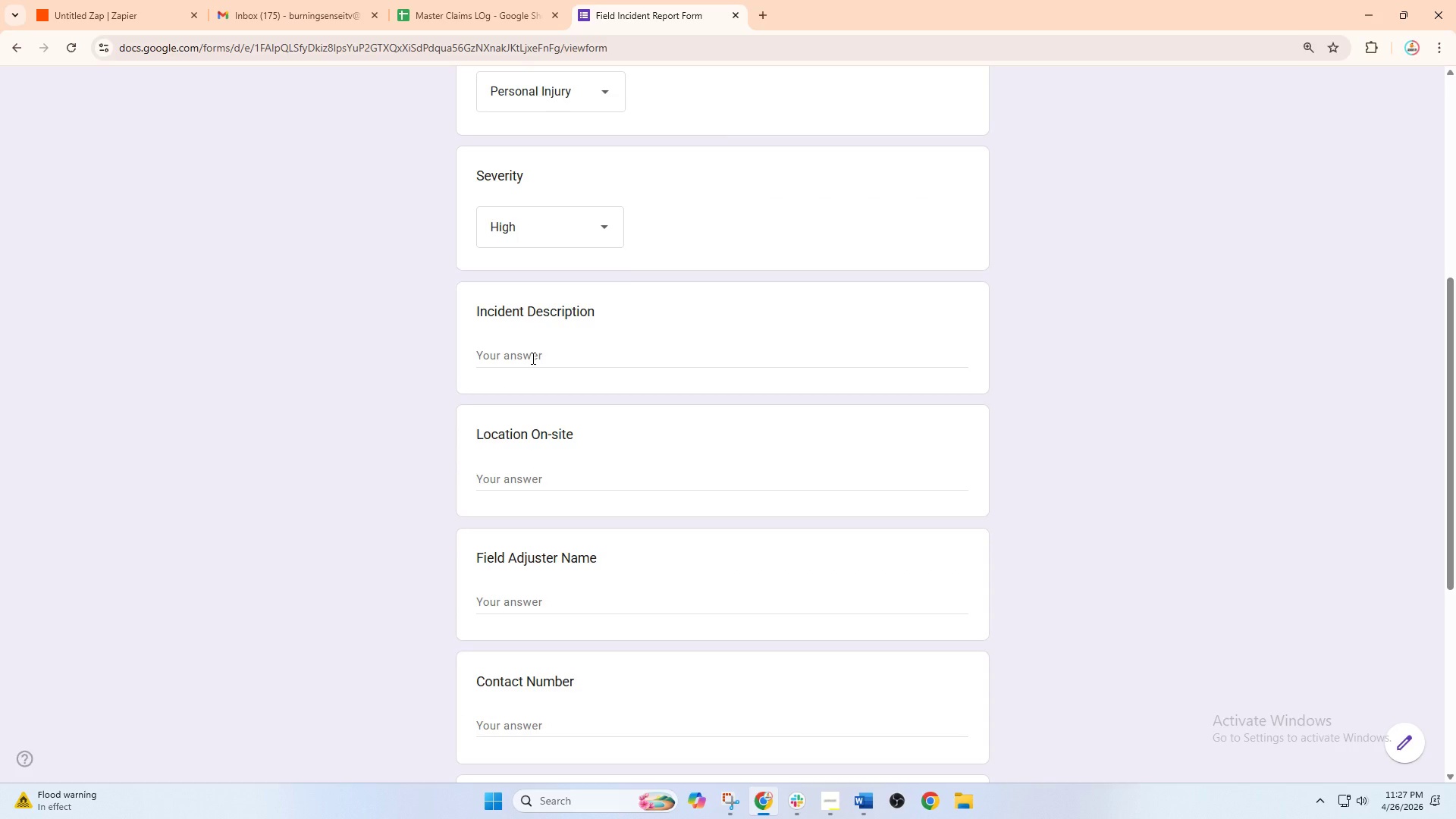 
left_click([533, 357])
 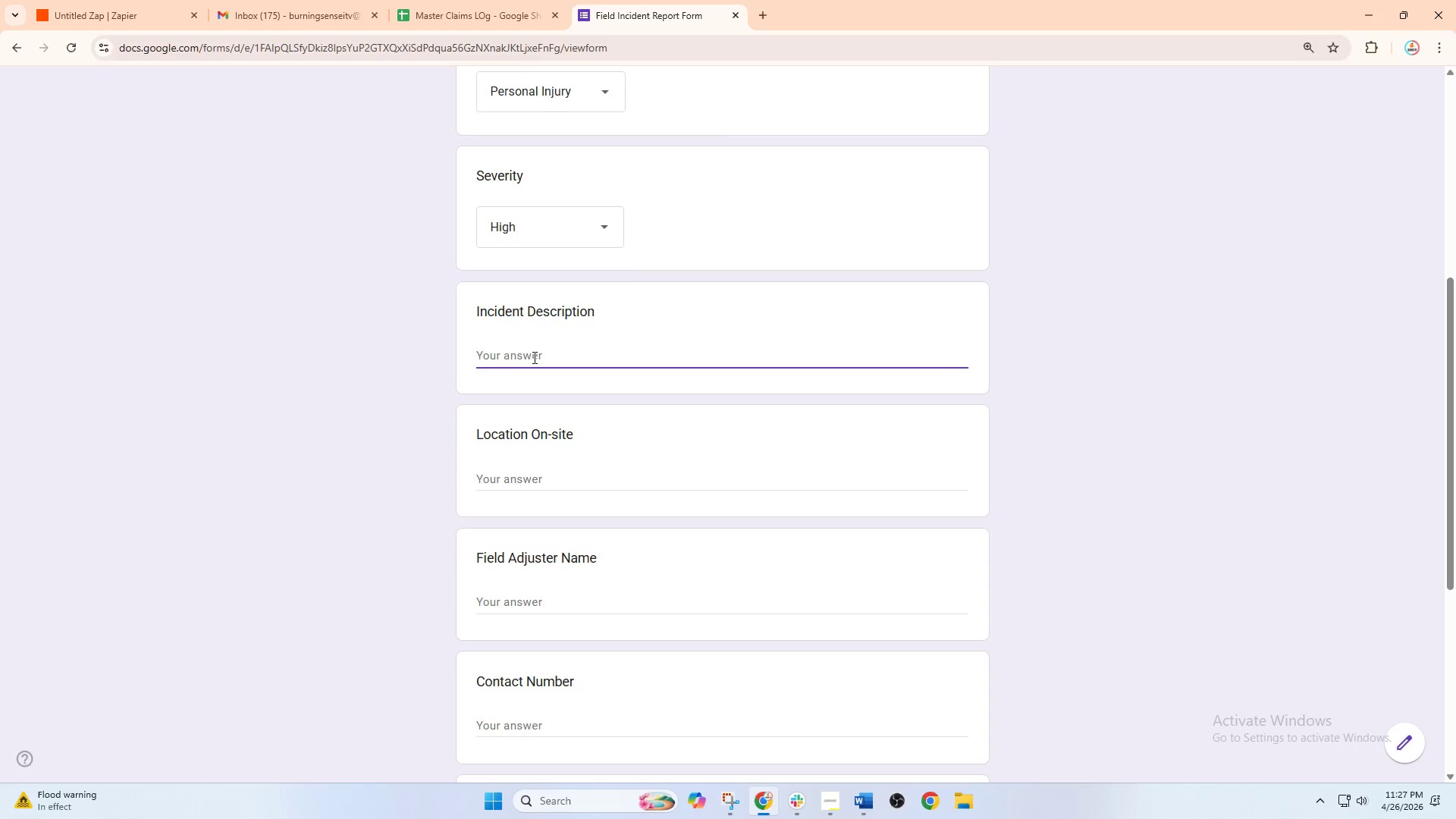 
type(Secut)
 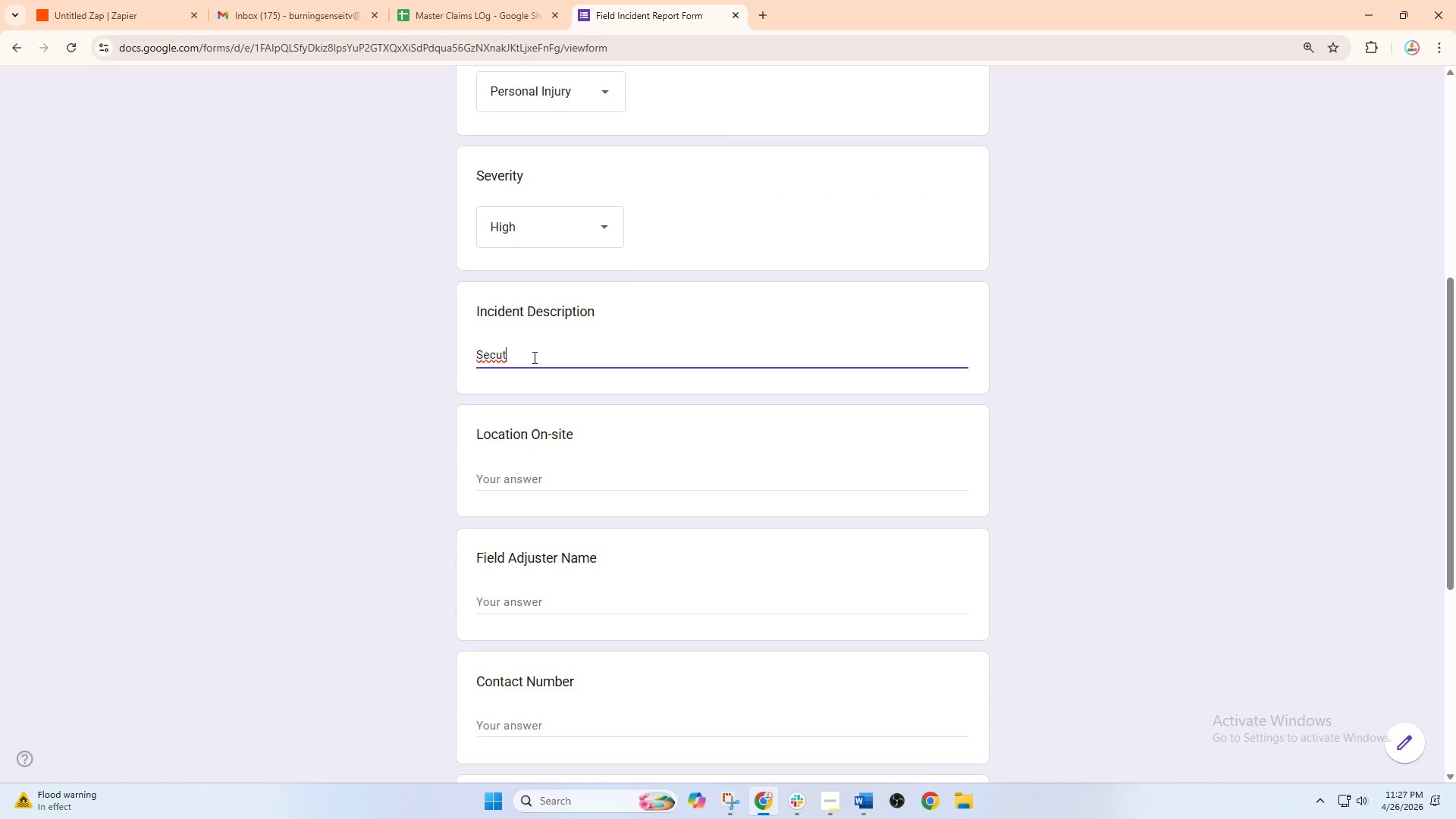 
key(Backspace)
type(rity staff sustained arm injury while managing crwo)
key(Backspace)
key(Backspace)
type(owd surge/)
key(Backspace)
type(.)
 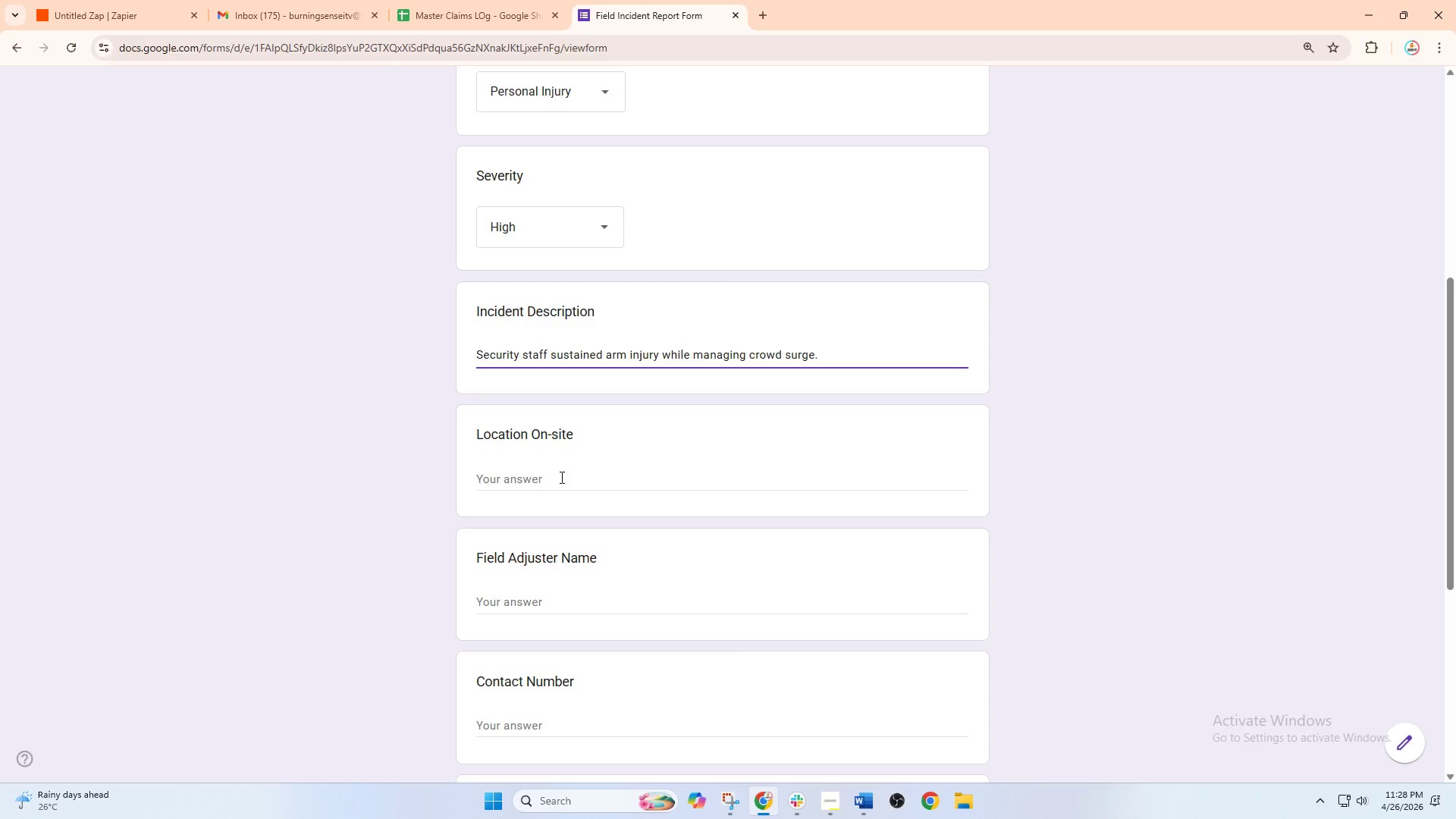 
left_click([560, 477])
 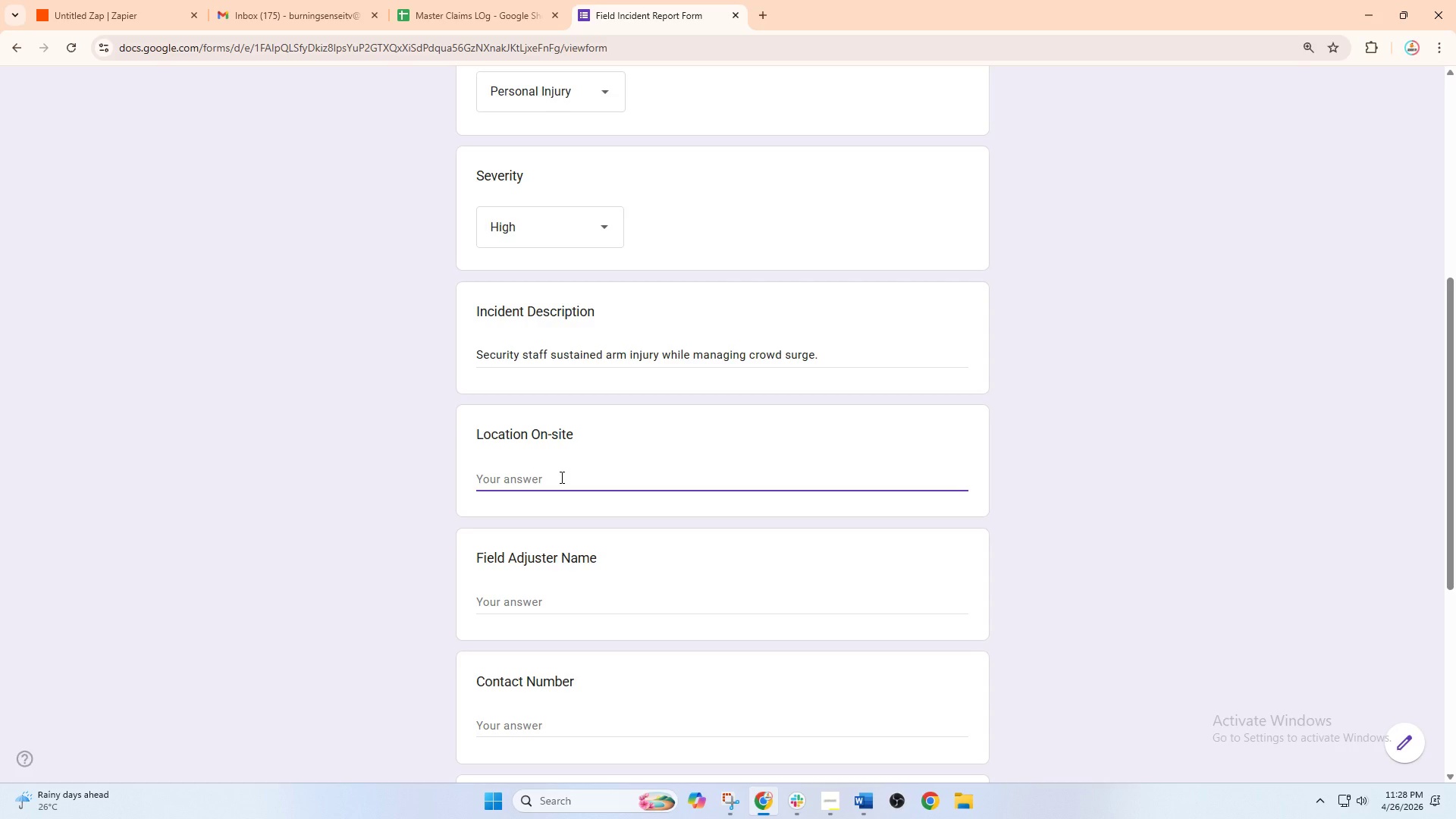 
type(Main A)
key(Backspace)
type(Stage Baarr)
 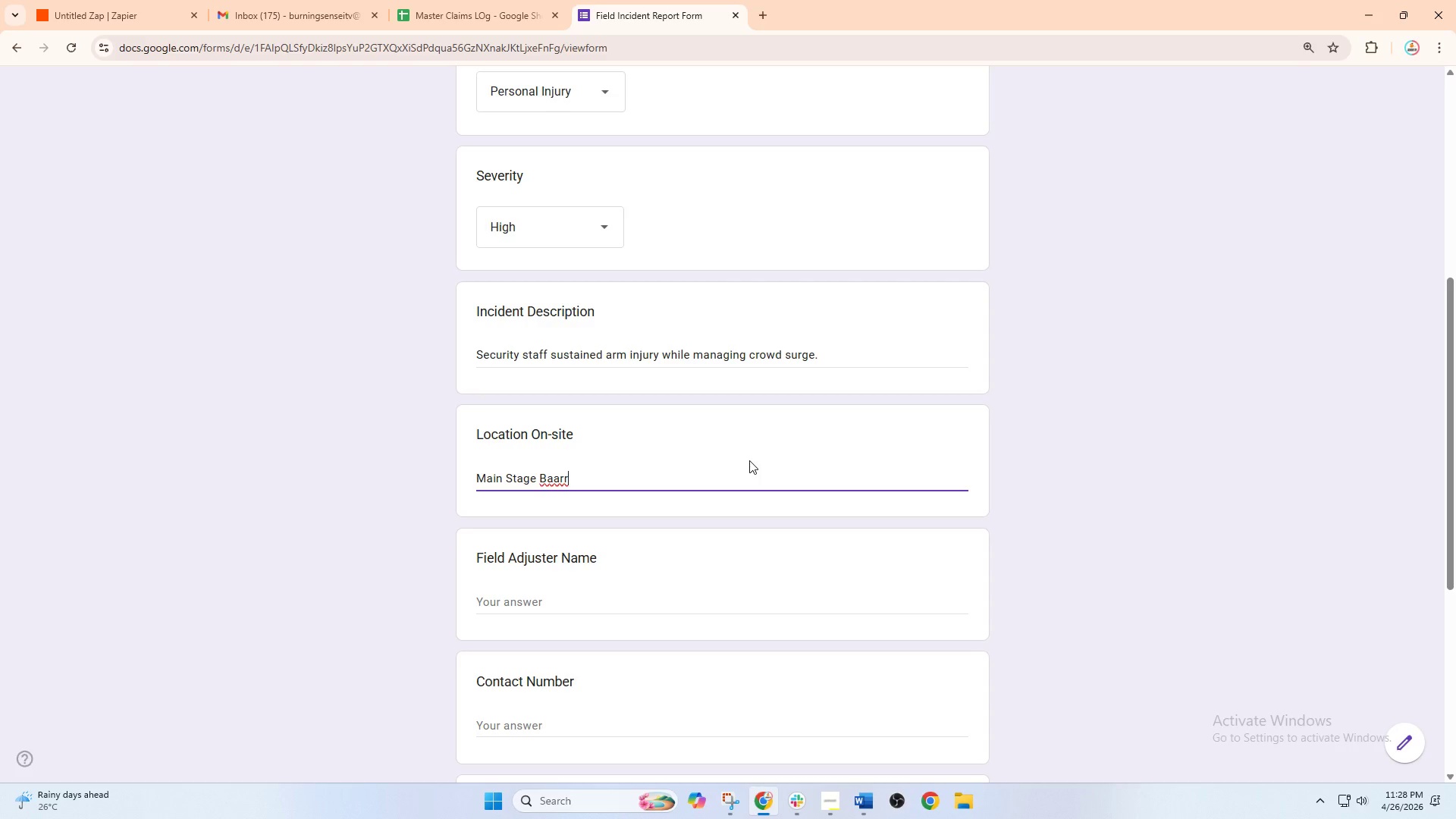 
key(ArrowLeft)
 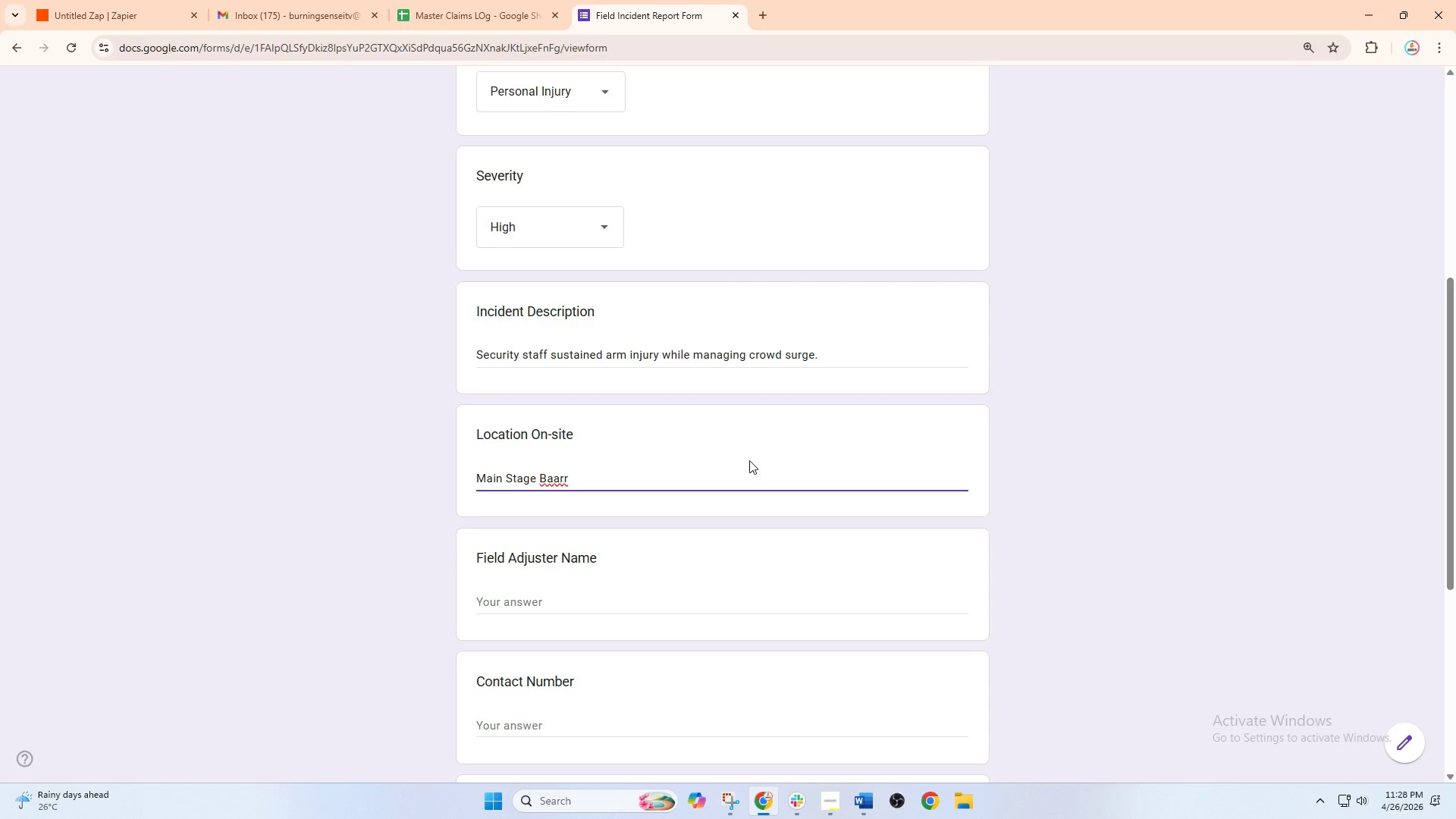 
key(ArrowLeft)
 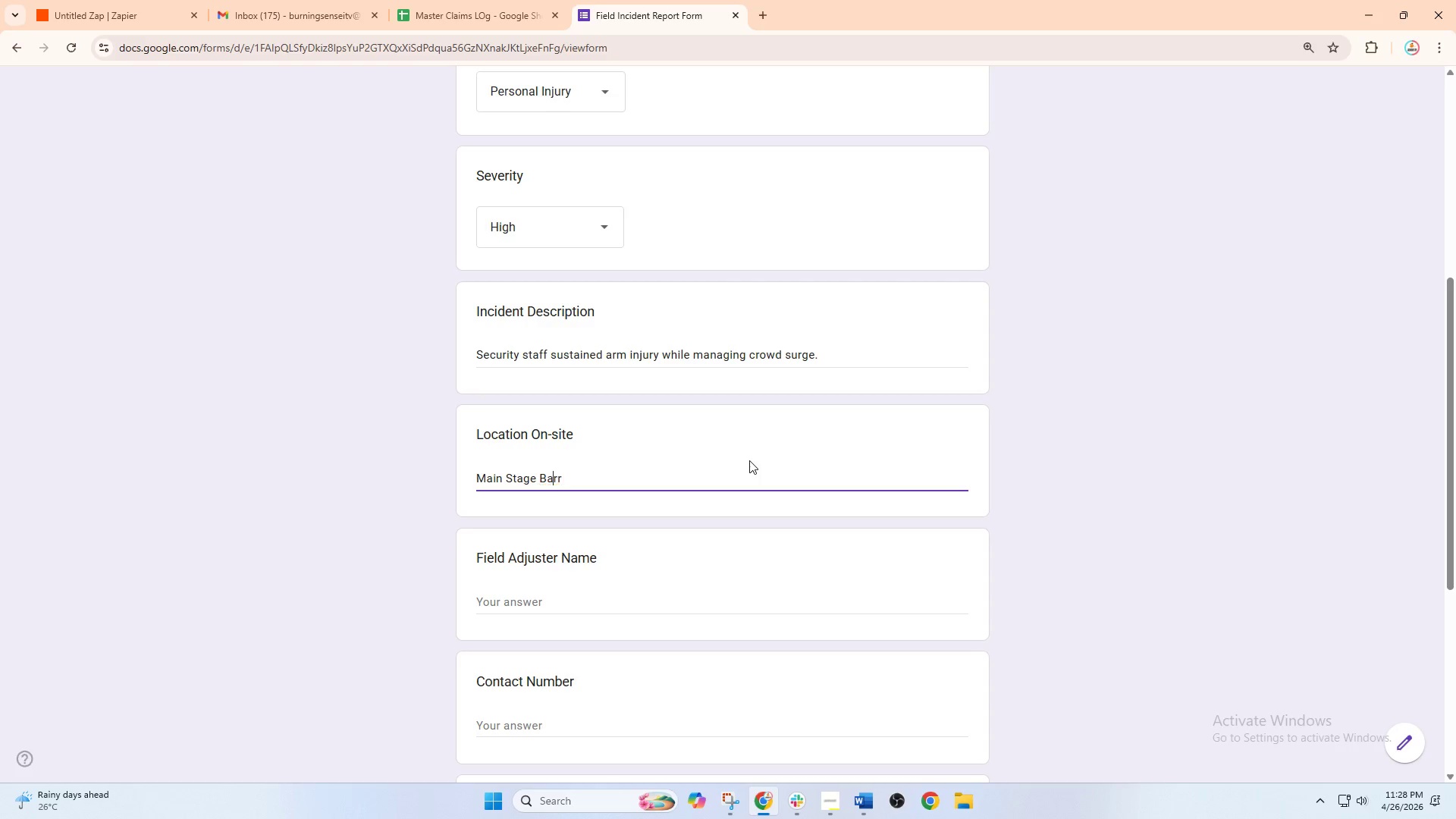 
key(Backspace)
 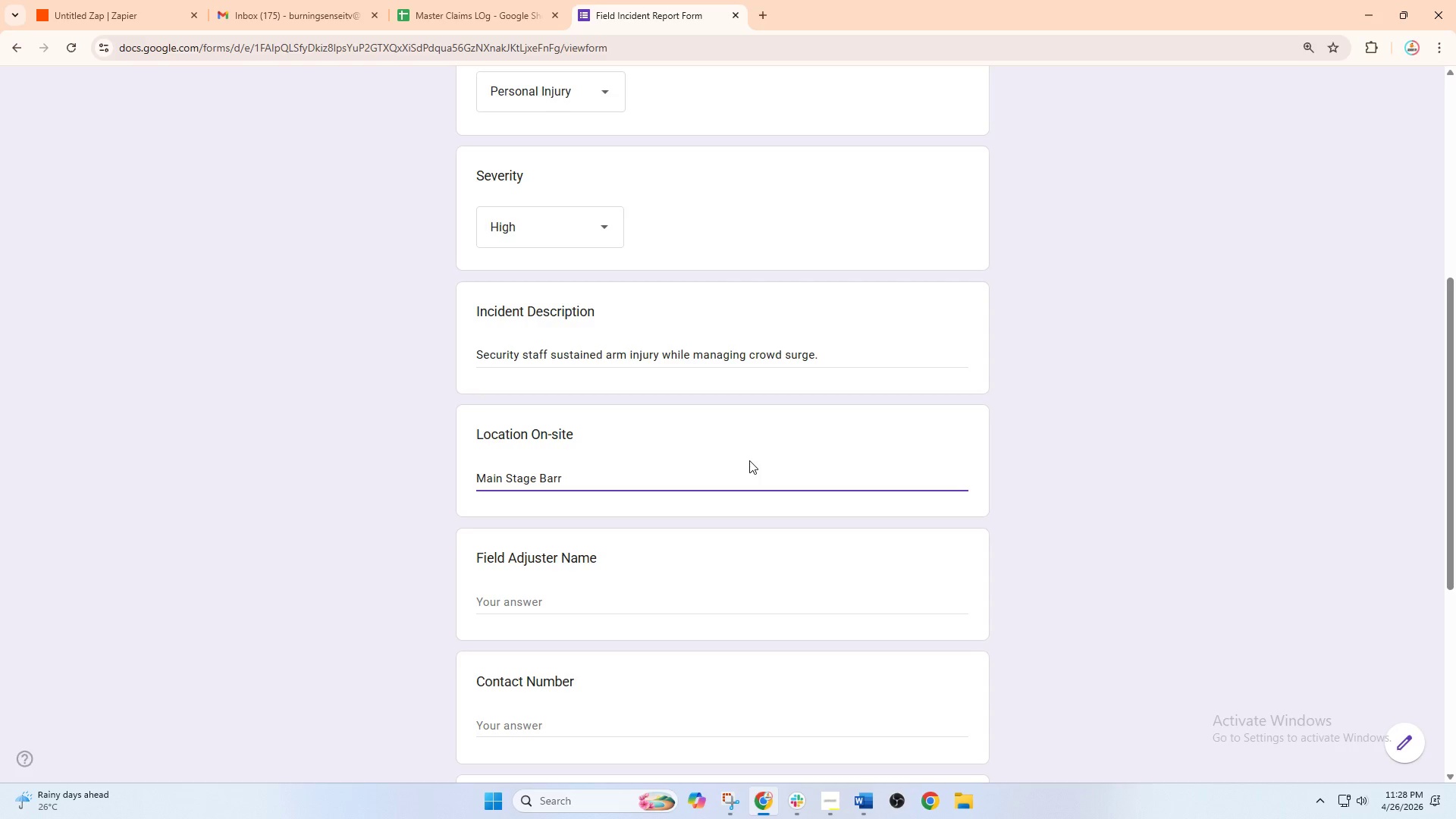 
key(ArrowRight)
 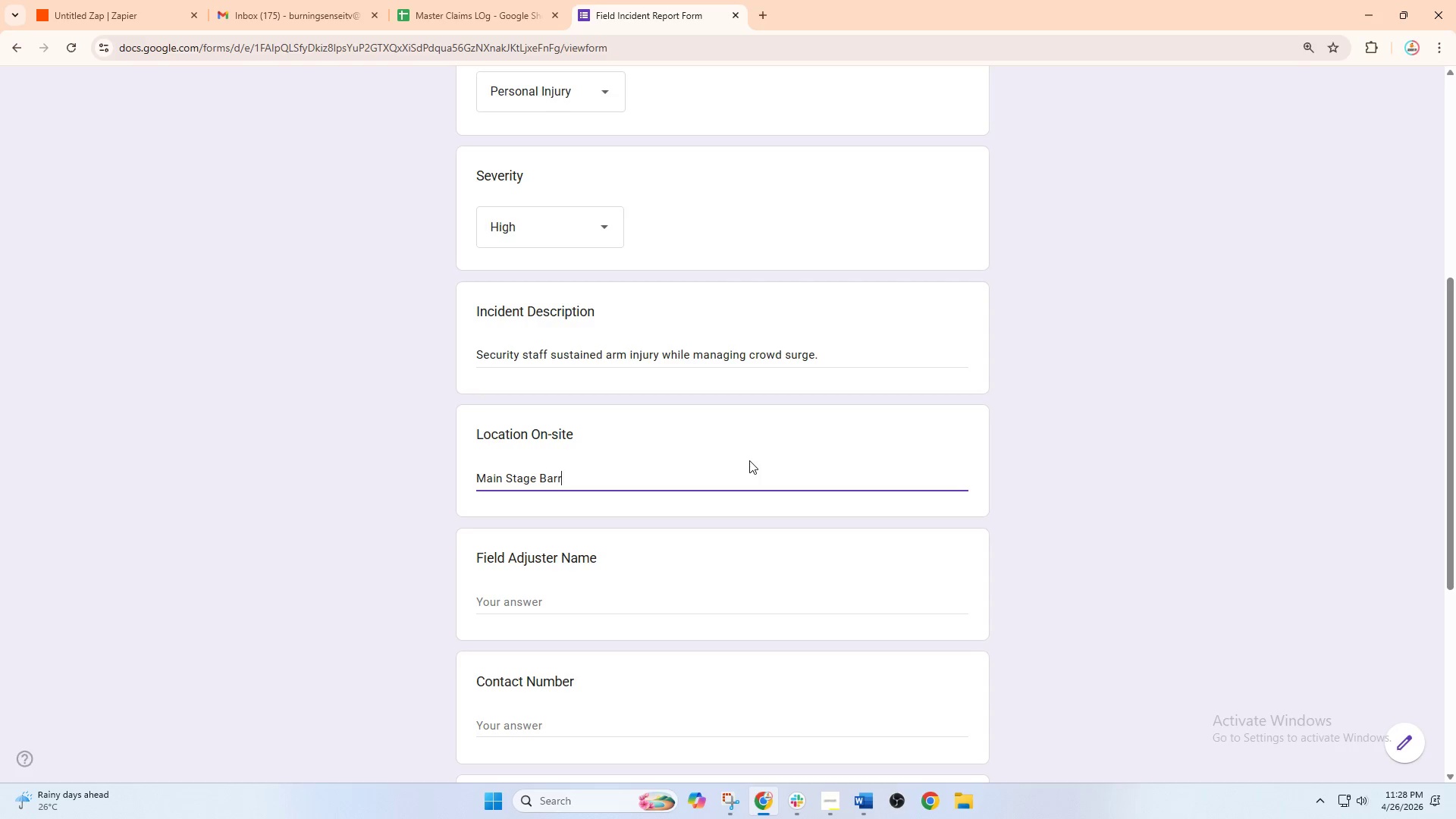 
key(ArrowRight)
 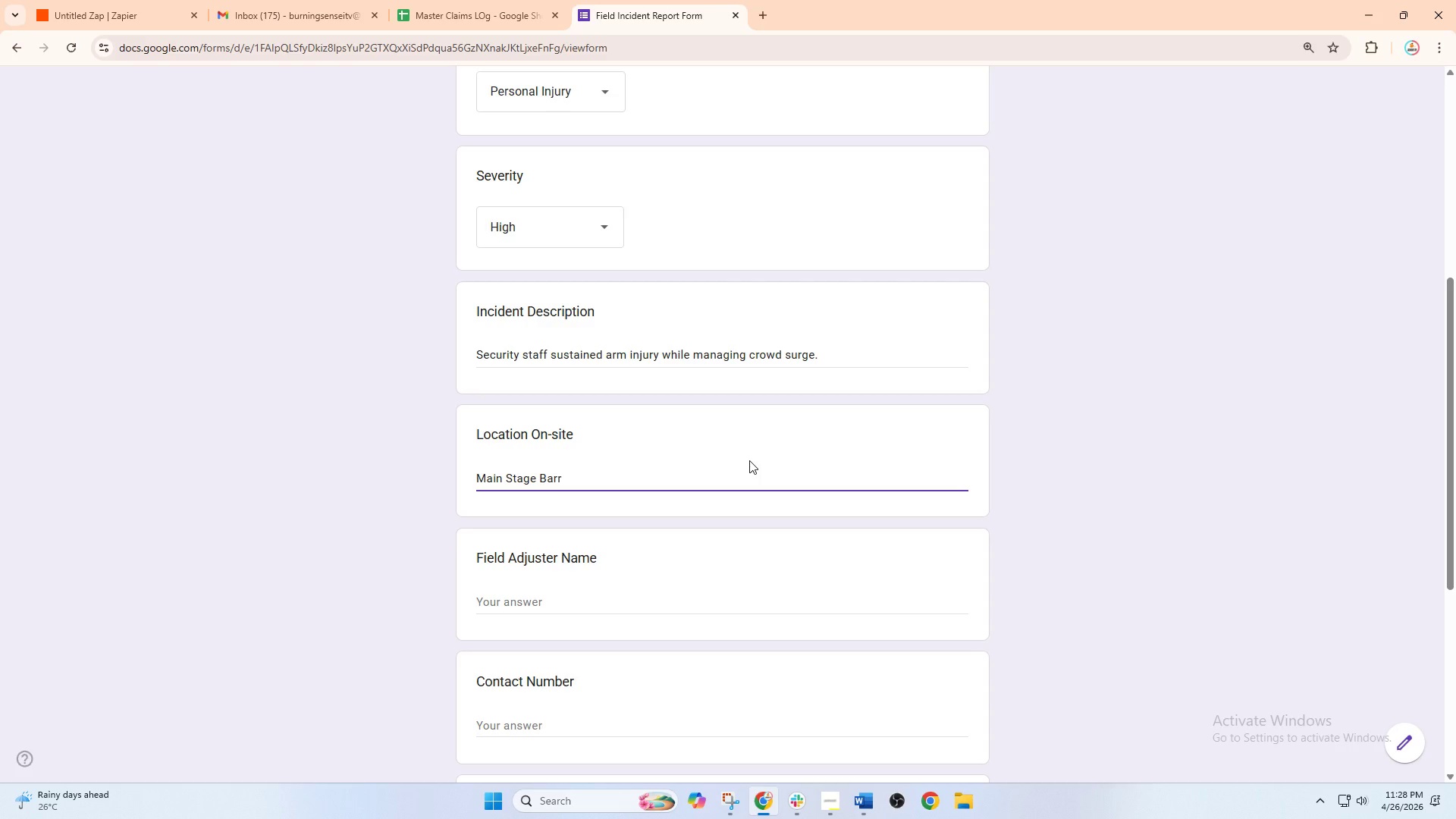 
type(ier )
 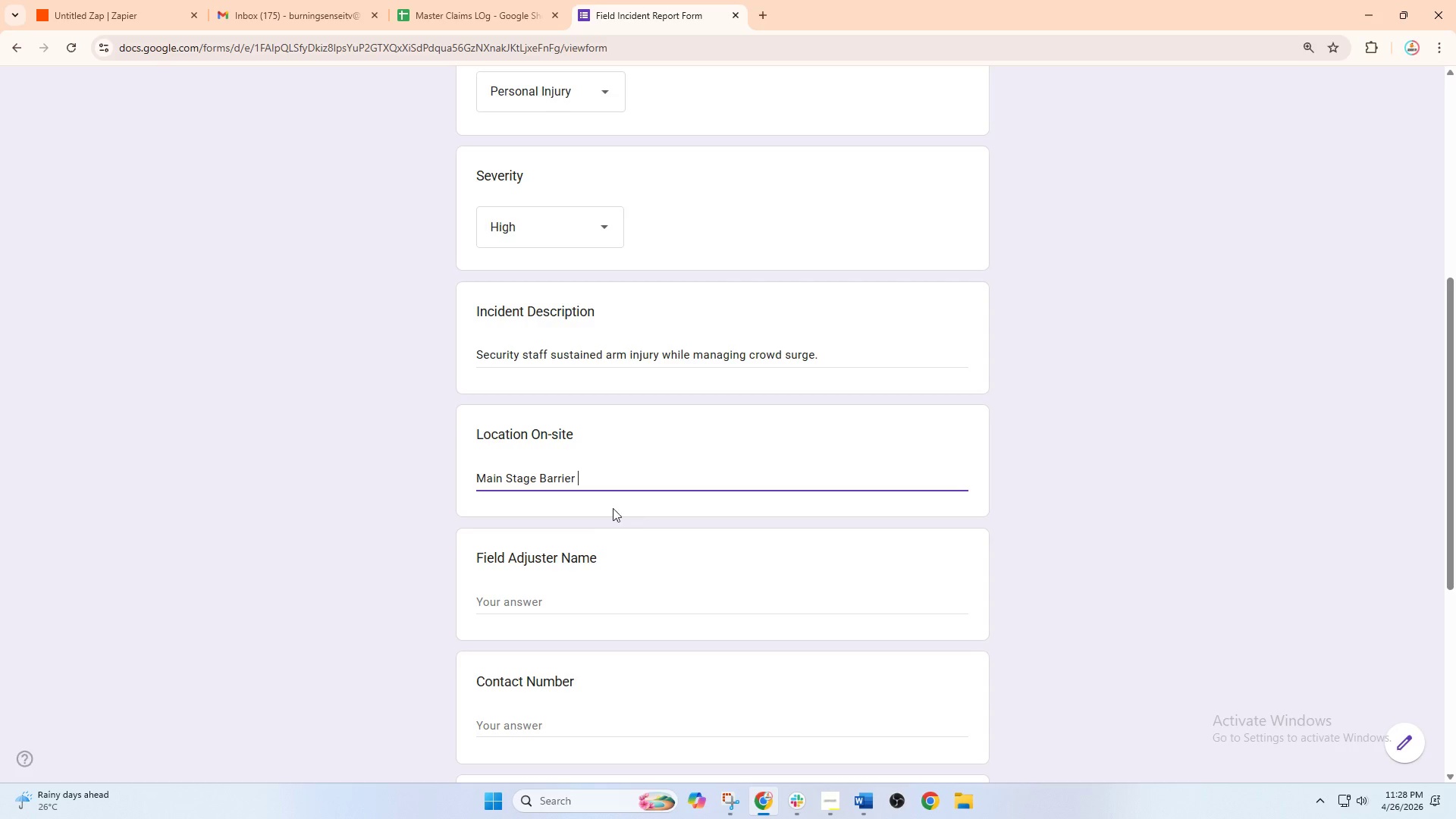 
left_click([576, 590])
 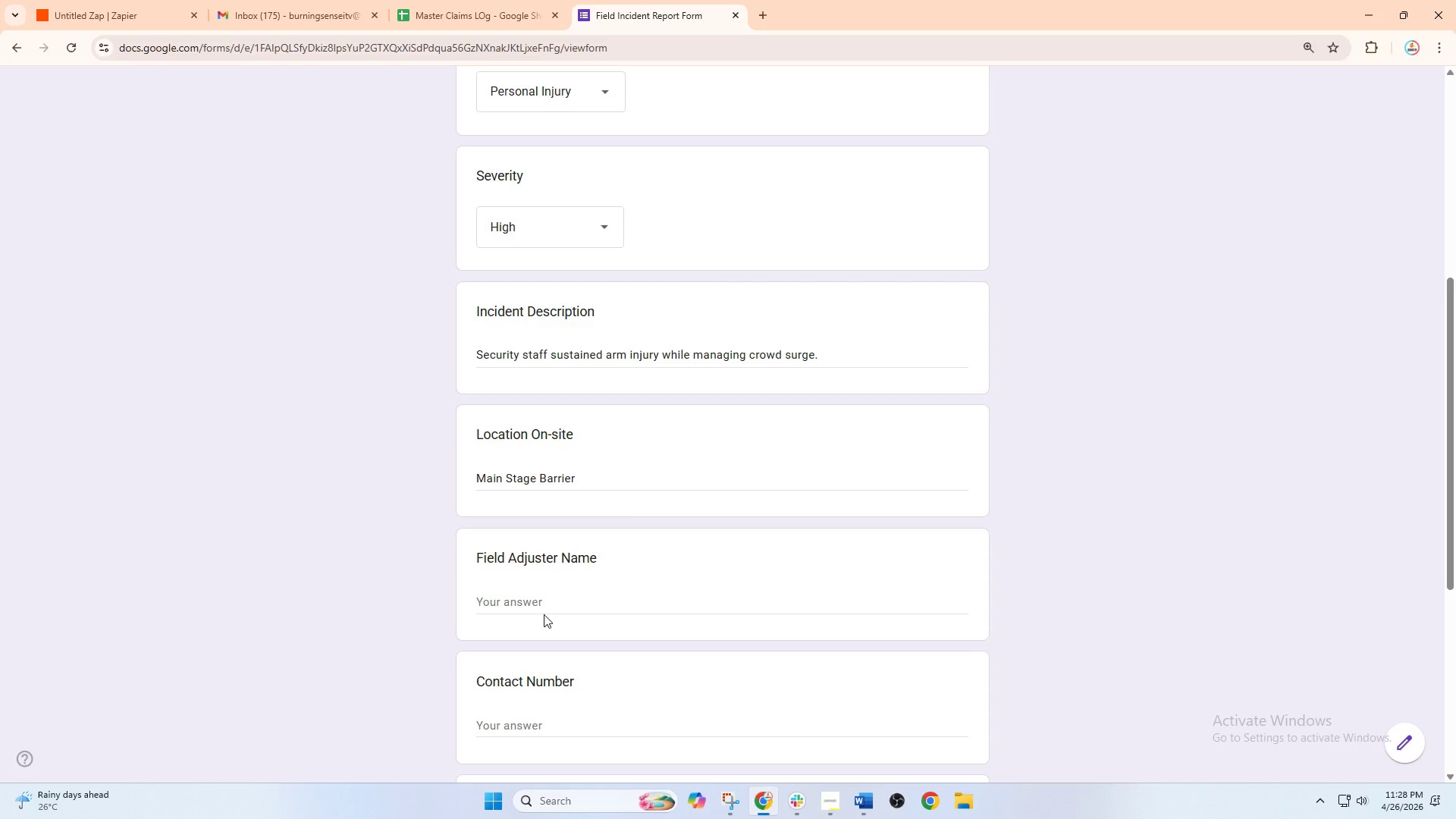 
left_click([542, 608])
 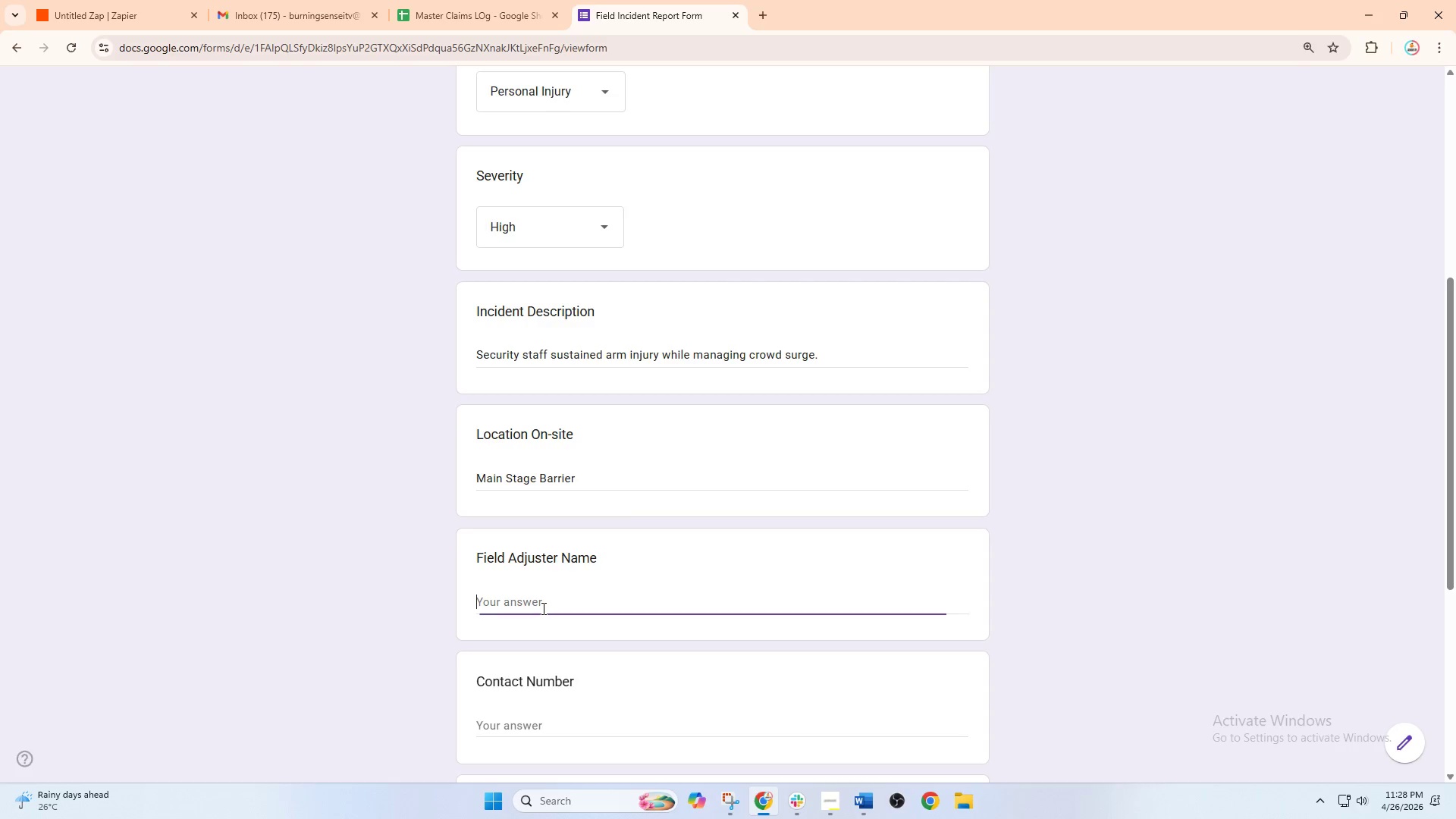 
type(AN=)
key(Backspace)
key(Backspace)
type(g)
key(Backspace)
type(ngela Crus)
key(Backspace)
type(z)
 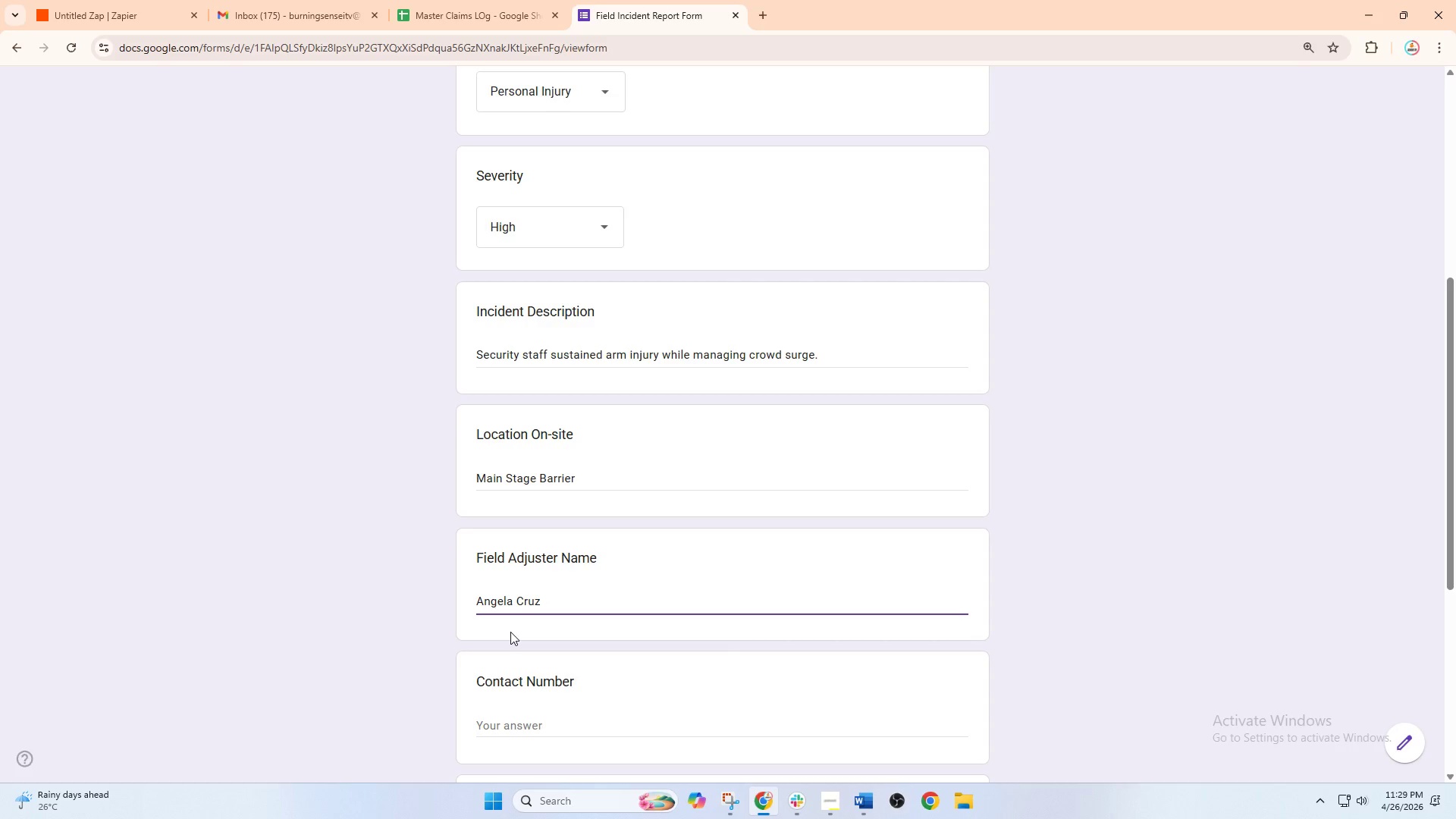 
scroll: coordinate [510, 632], scroll_direction: down, amount: 1.0
 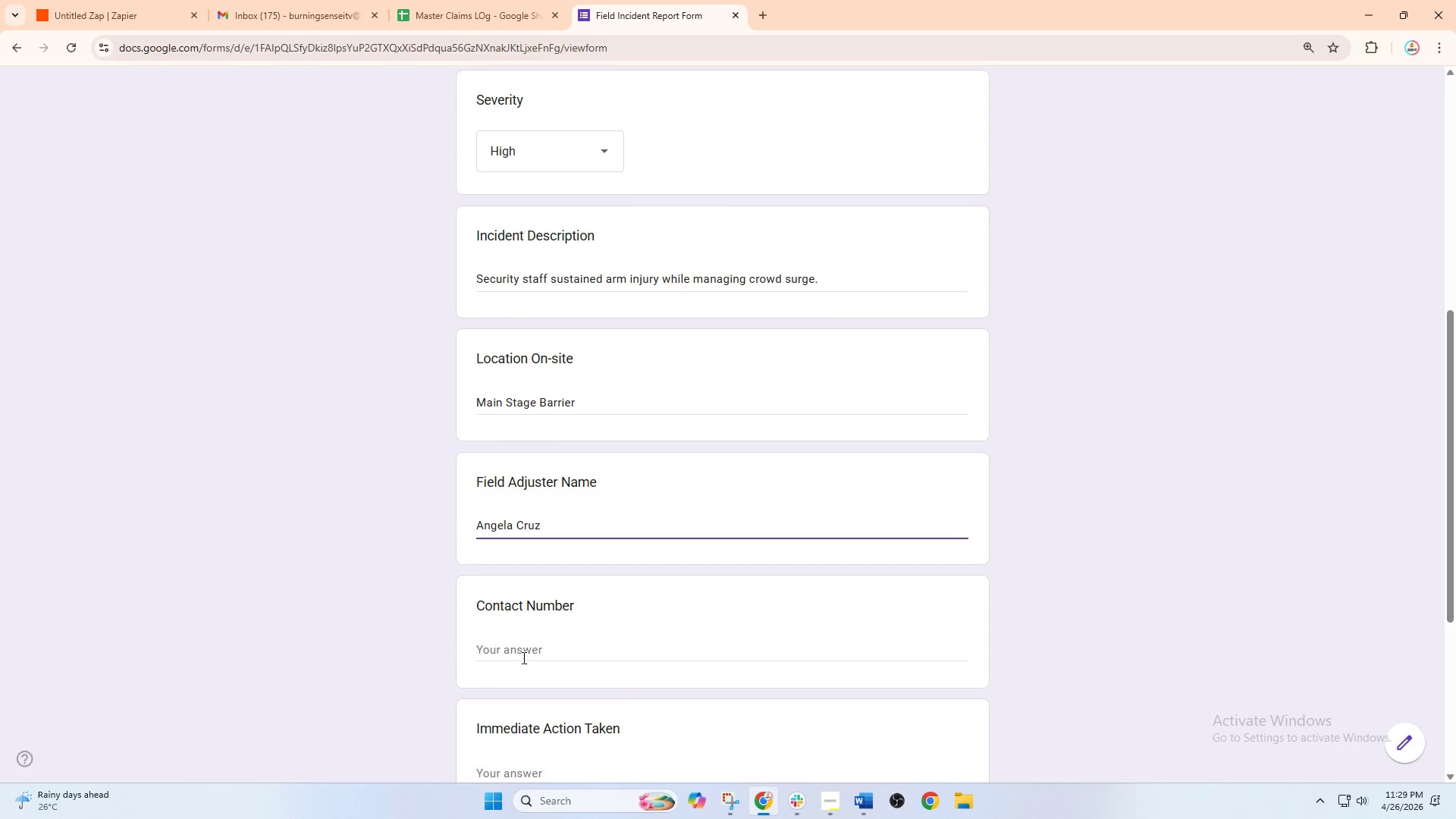 
left_click([522, 648])
 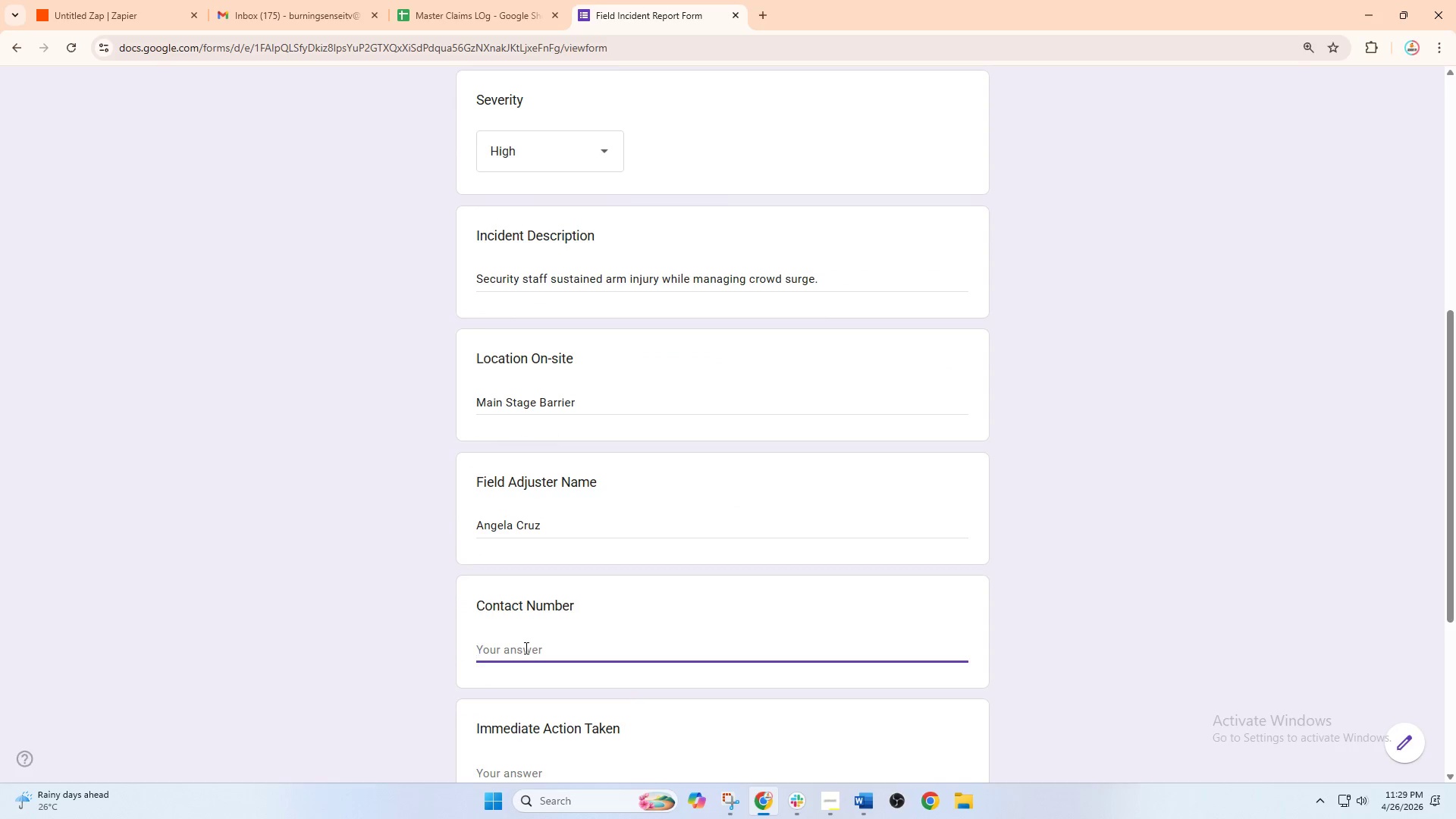 
type(09203456789)
 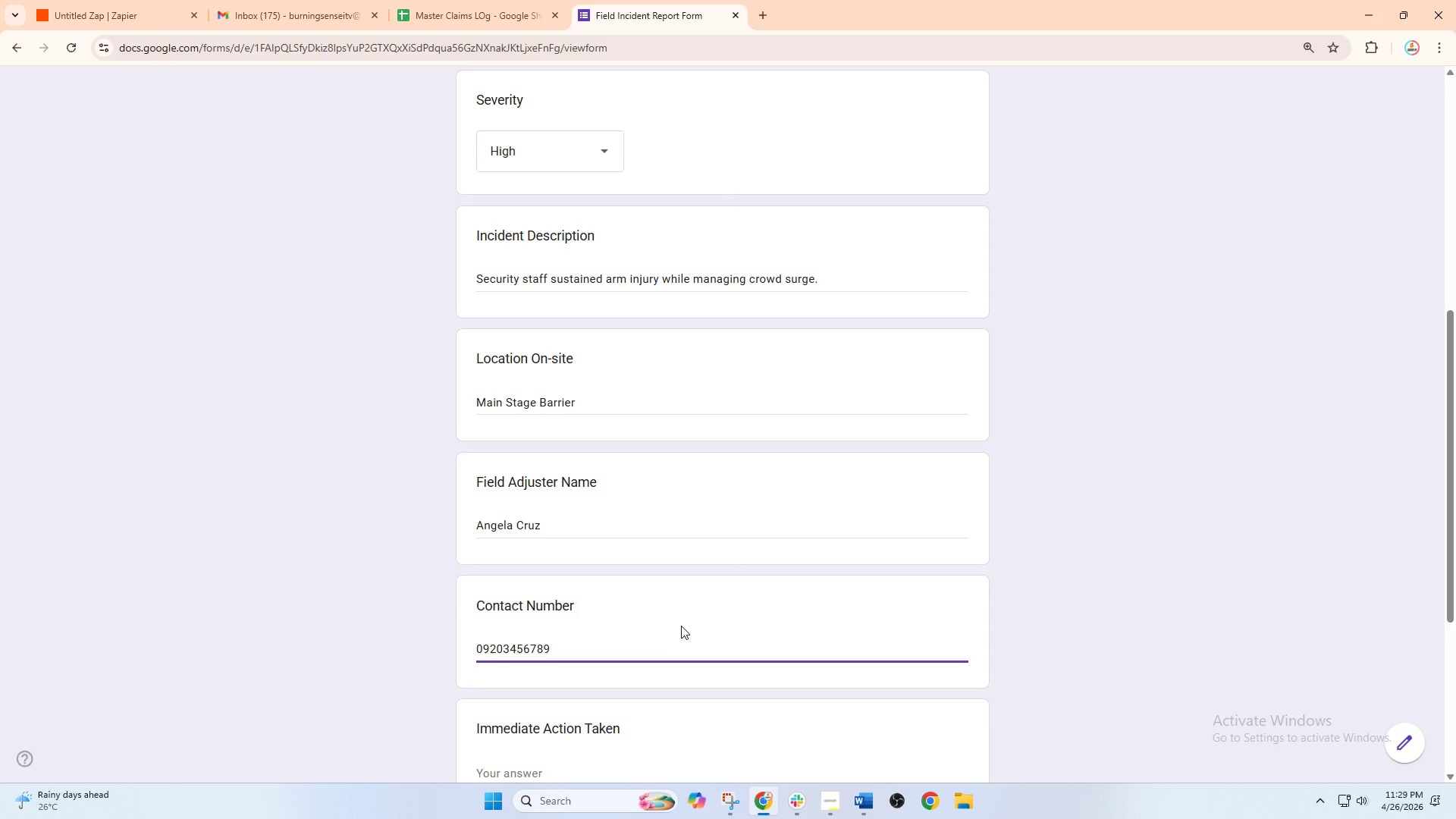 
scroll: coordinate [573, 612], scroll_direction: down, amount: 3.0
 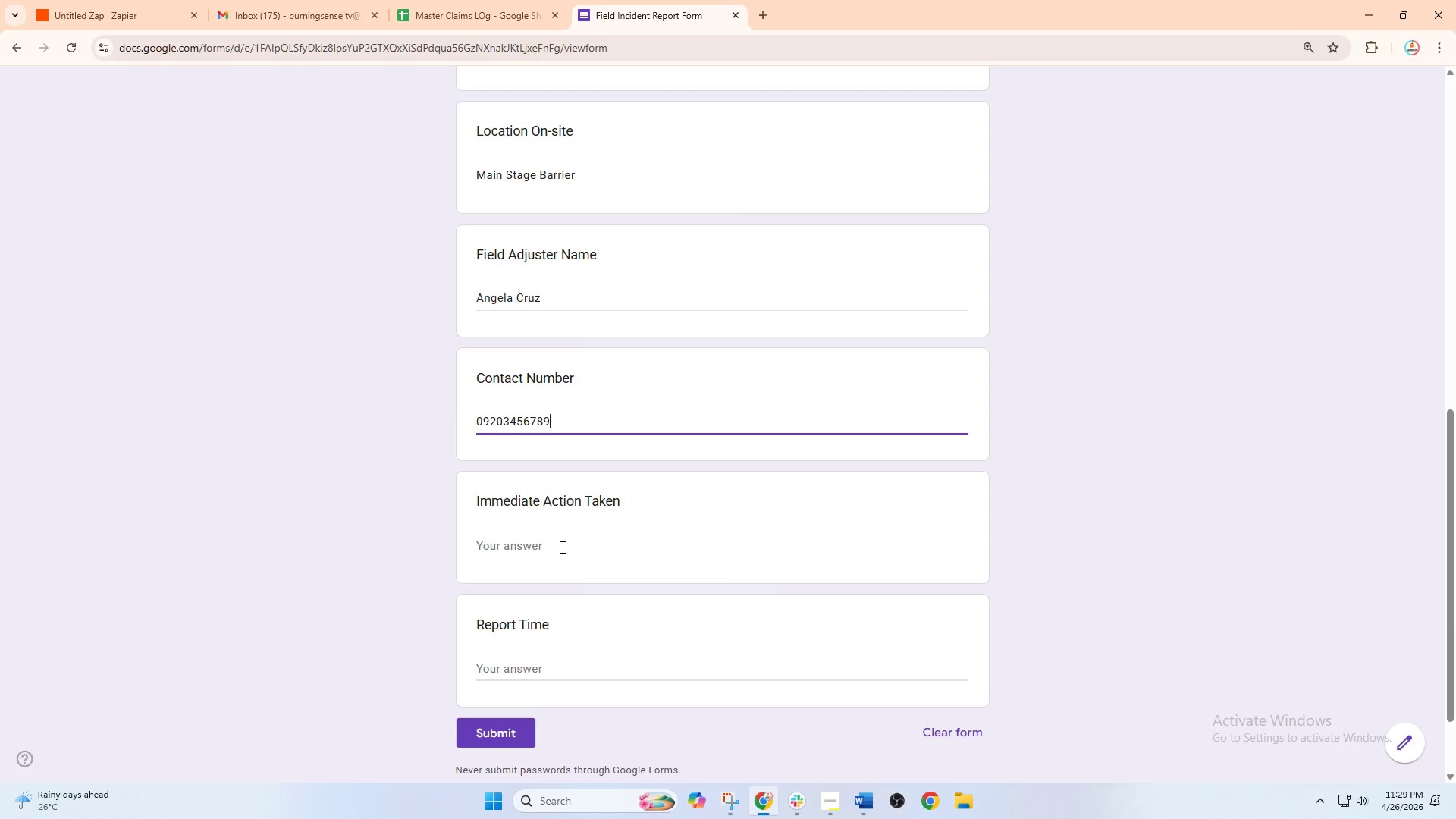 
left_click([560, 540])
 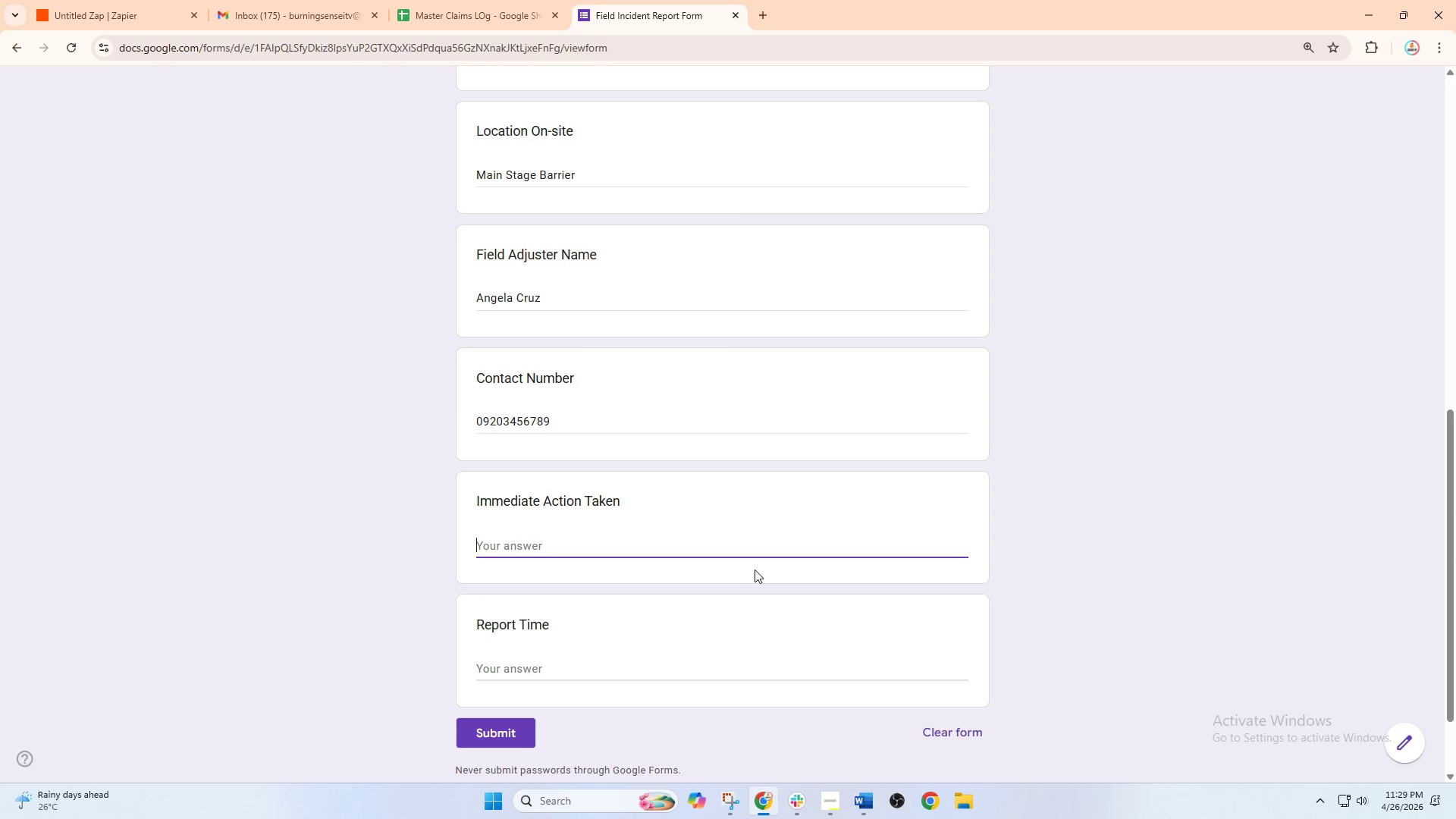 
type(Staff escorted to medui)
key(Backspace)
key(Backspace)
type(ical station and crw)
key(Backspace)
type(owd redirected.)
 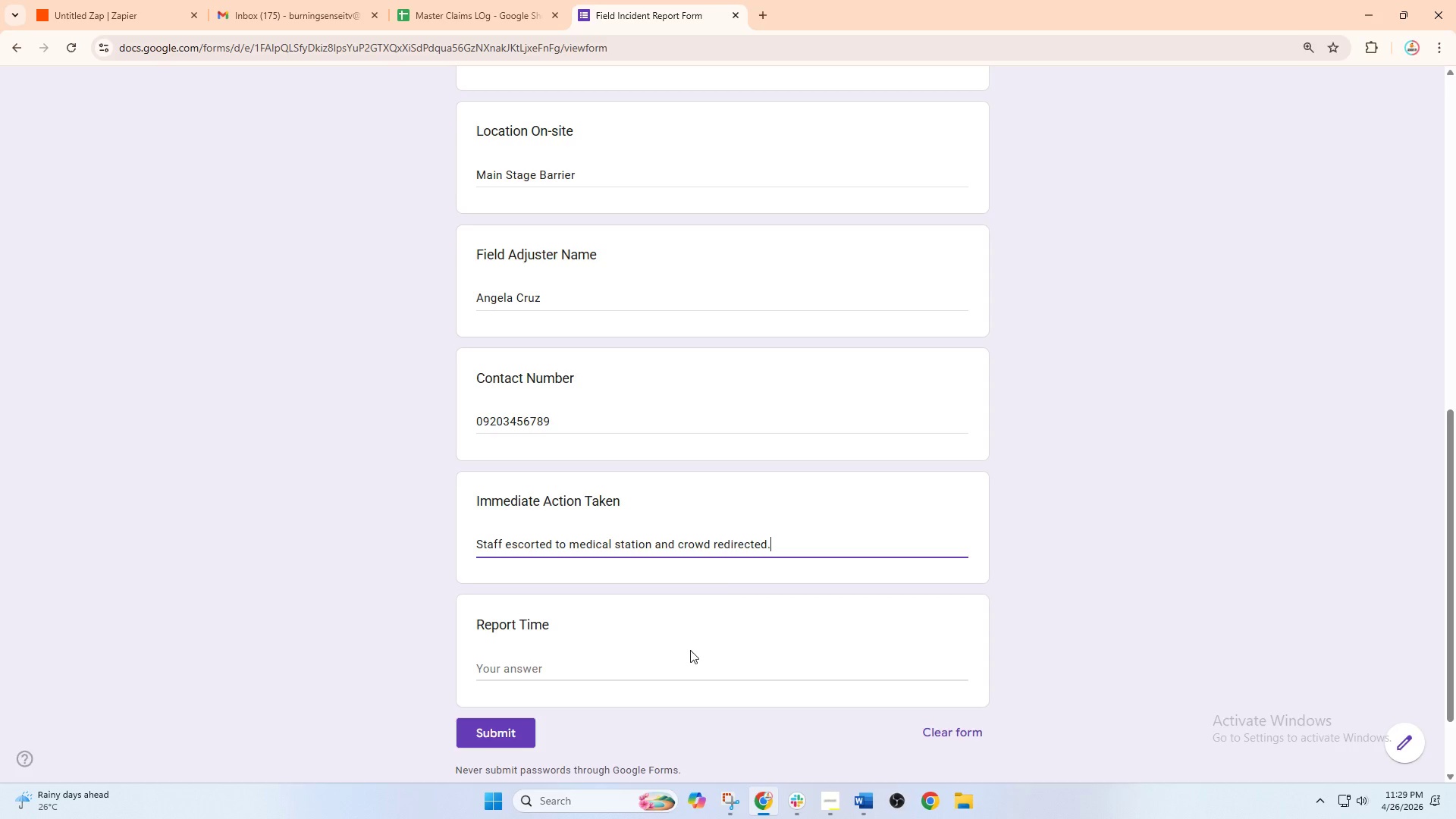 
left_click([685, 652])
 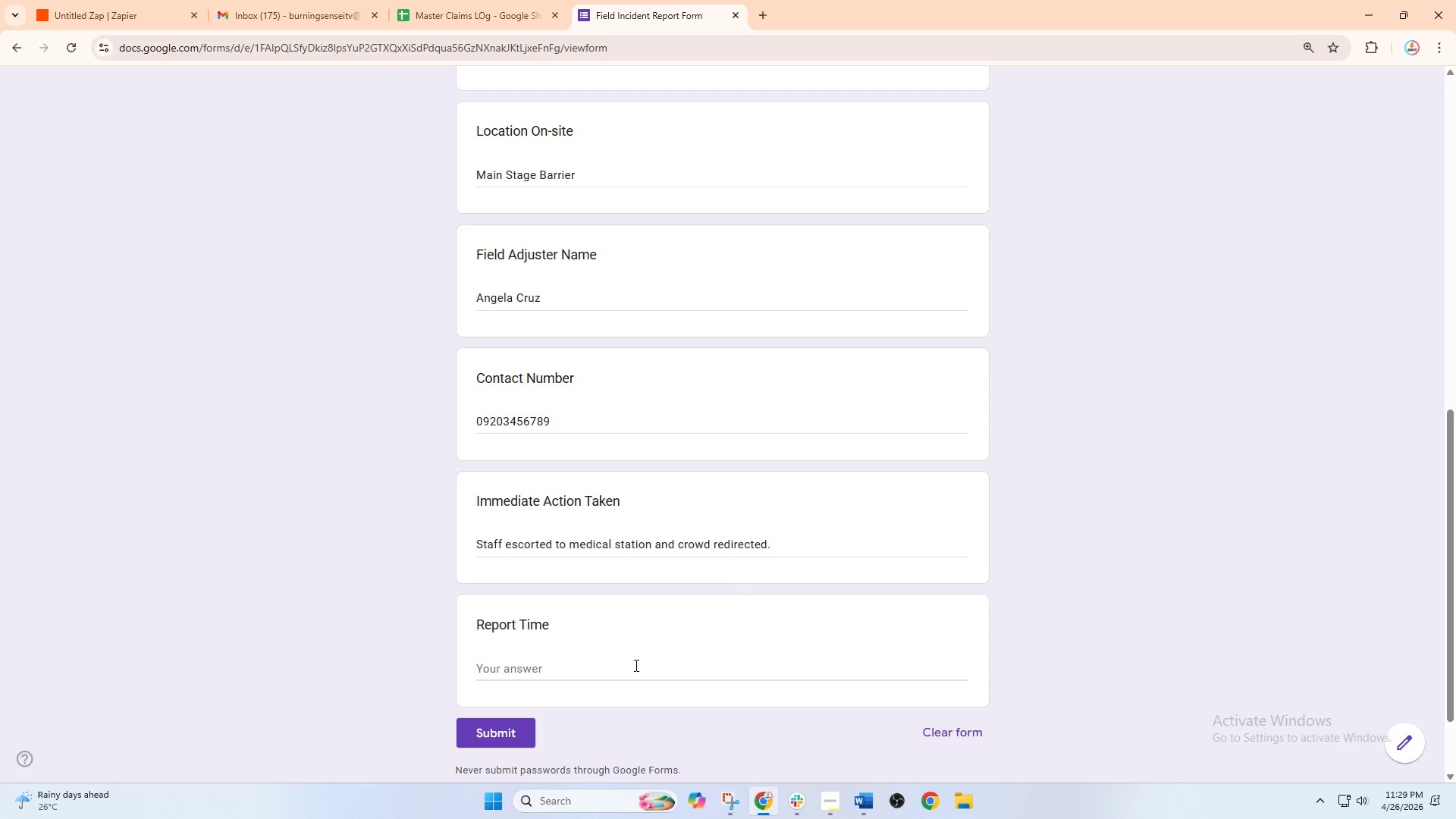 
left_click([632, 664])
 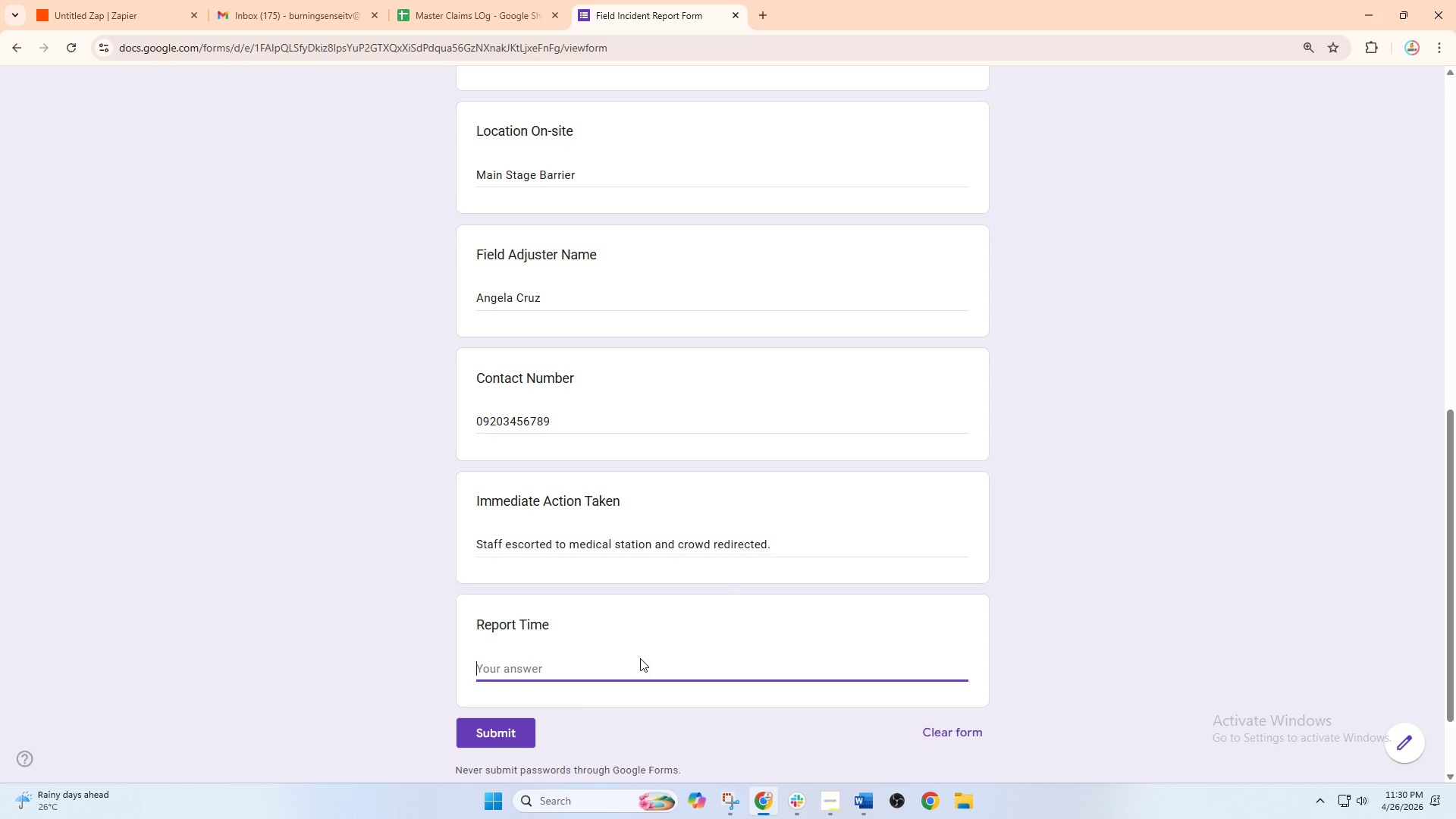 
type(April 27, 2020)
key(Backspace)
type(6 - 7:)
 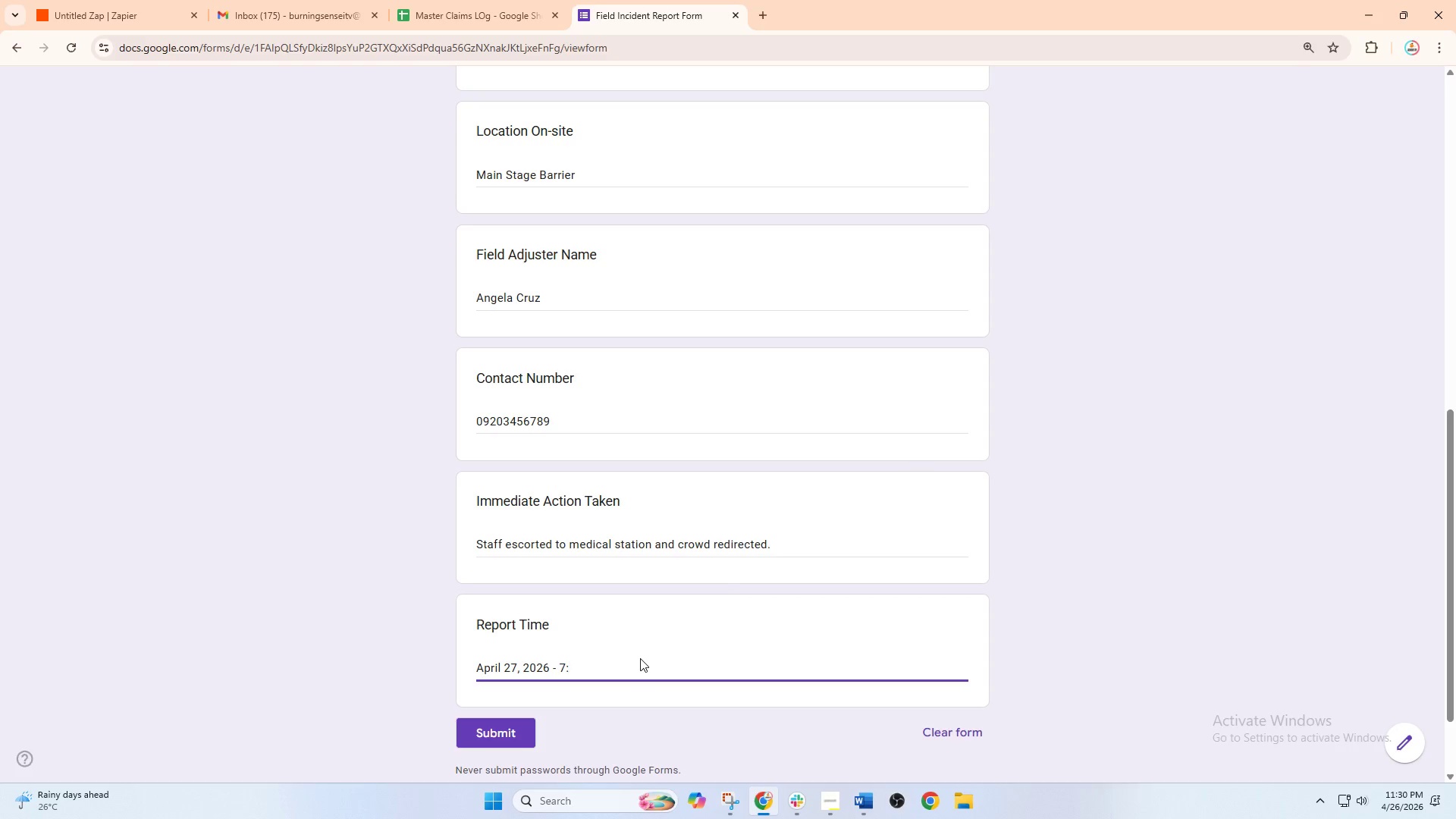 
type(10)
 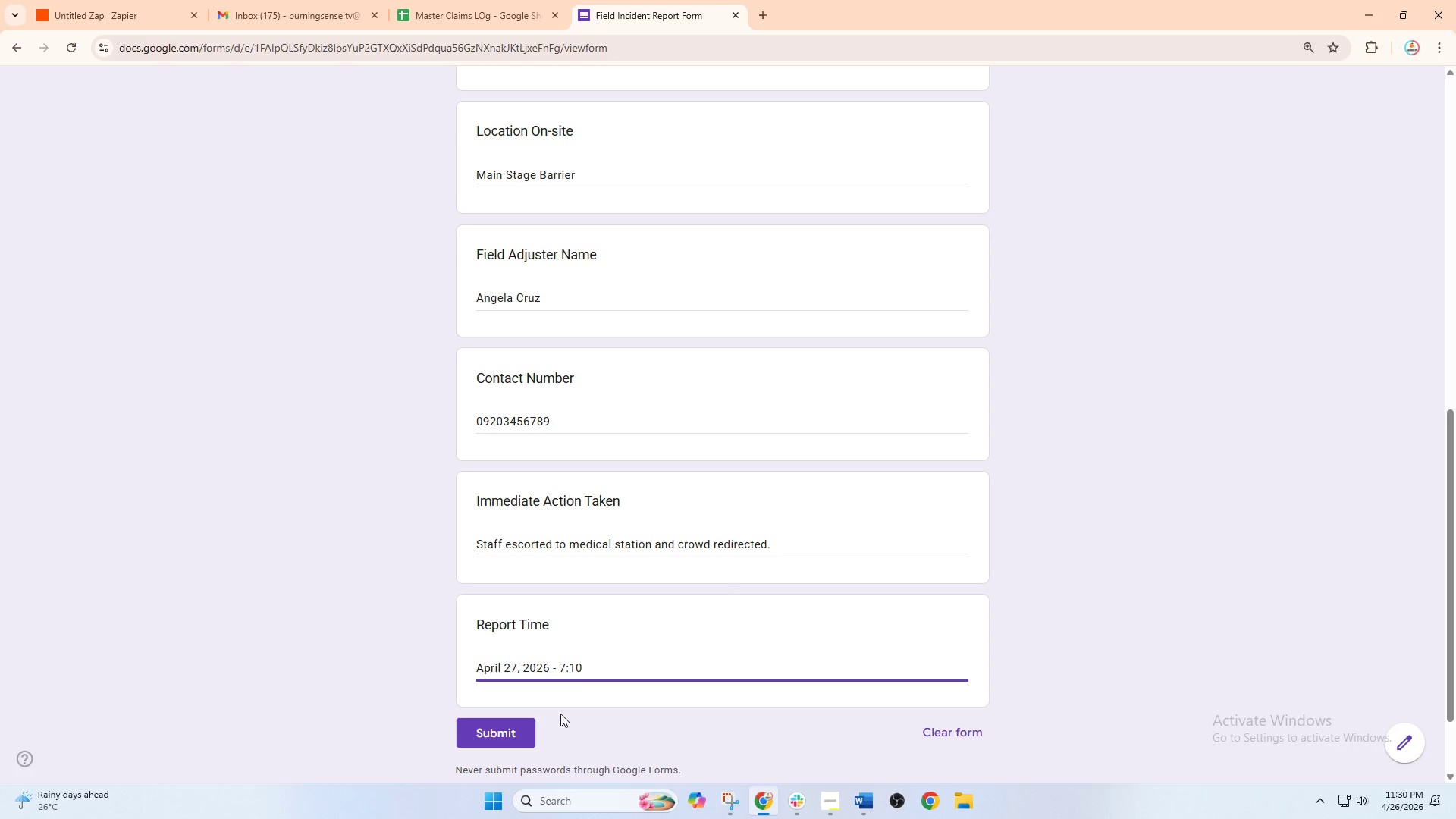 
left_click([499, 741])
 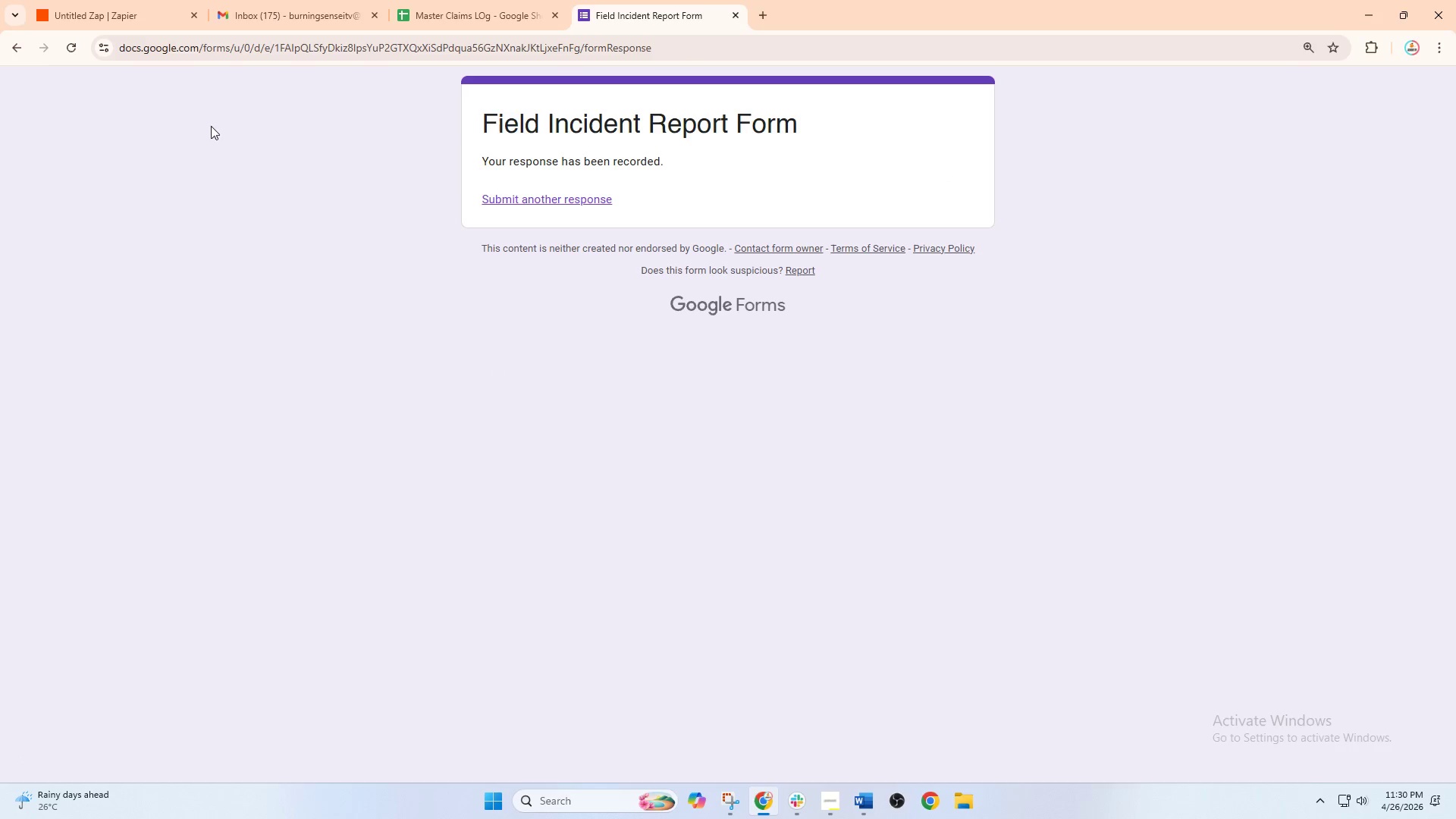 
left_click([134, 0])
 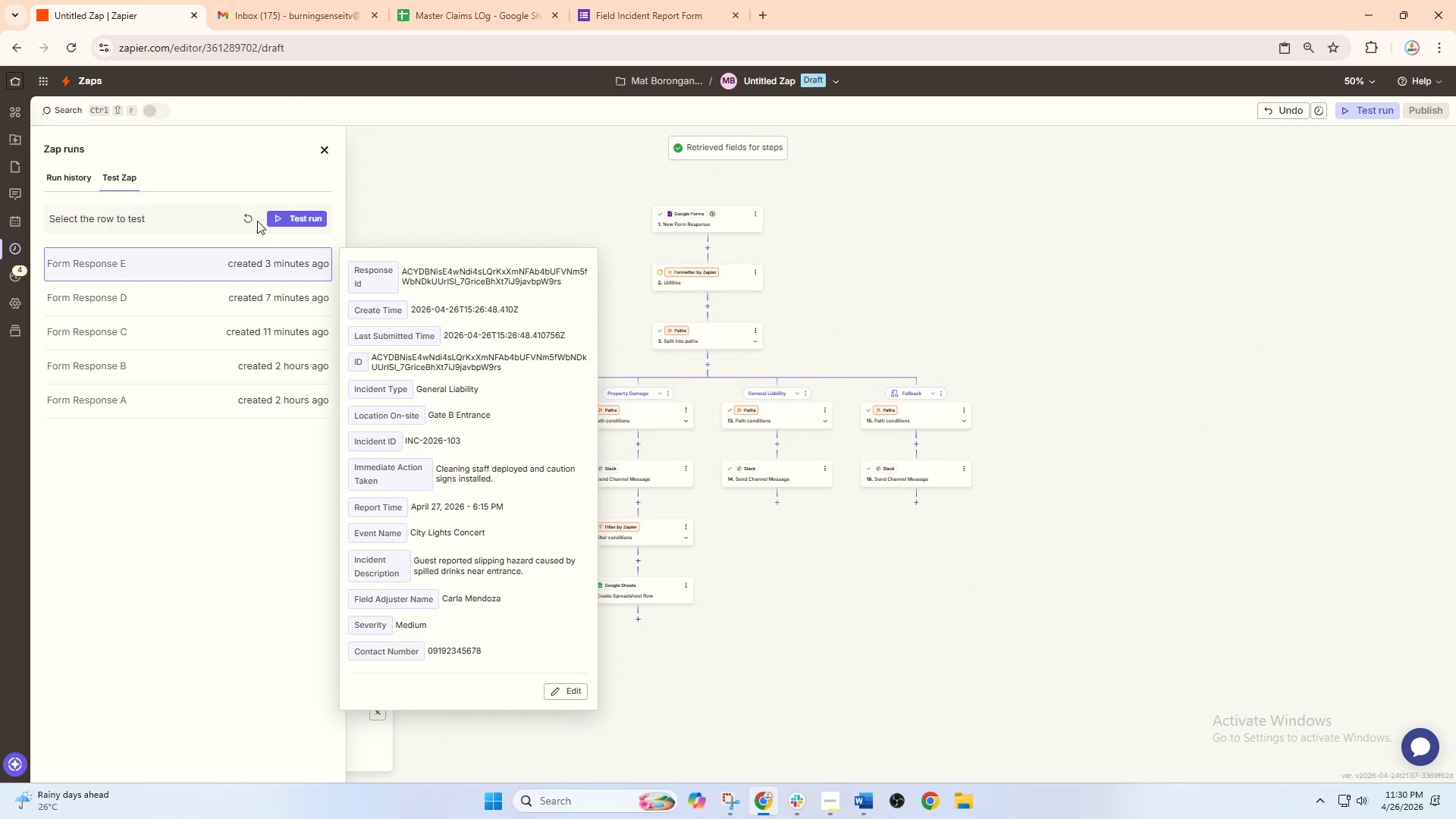 
left_click([246, 214])
 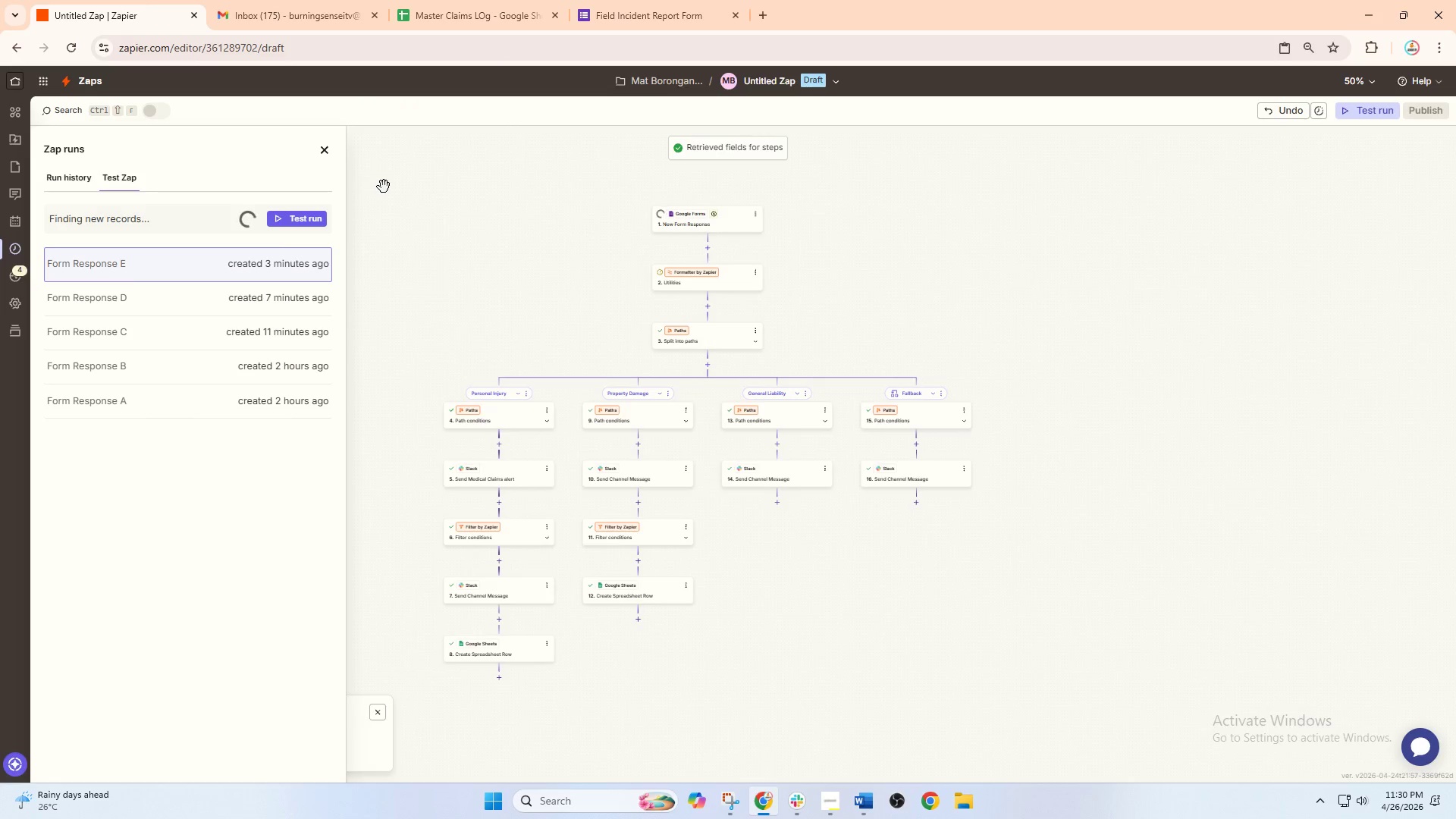 
wait(6.34)
 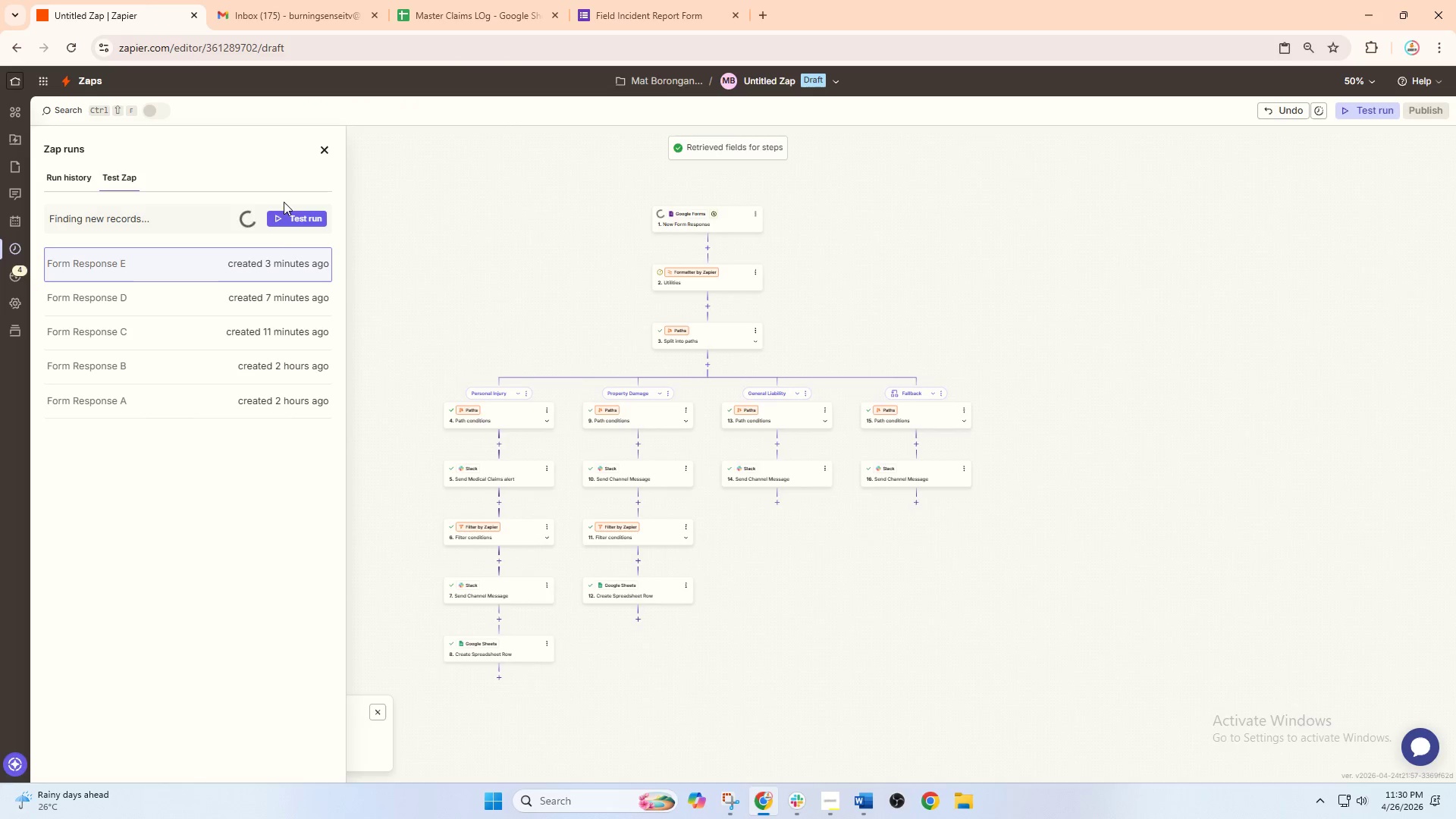 
left_click([251, 257])
 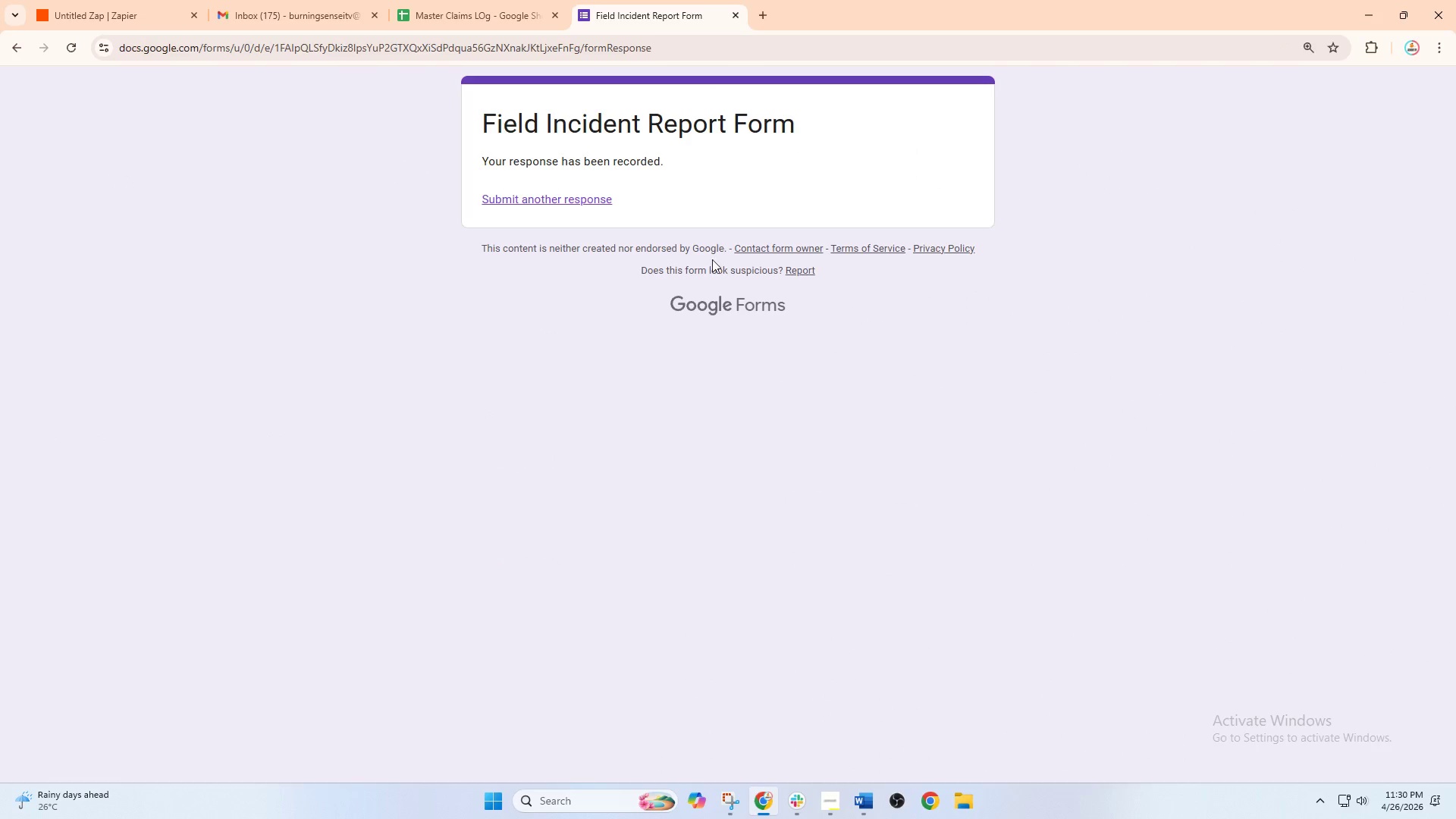 
left_click([570, 198])
 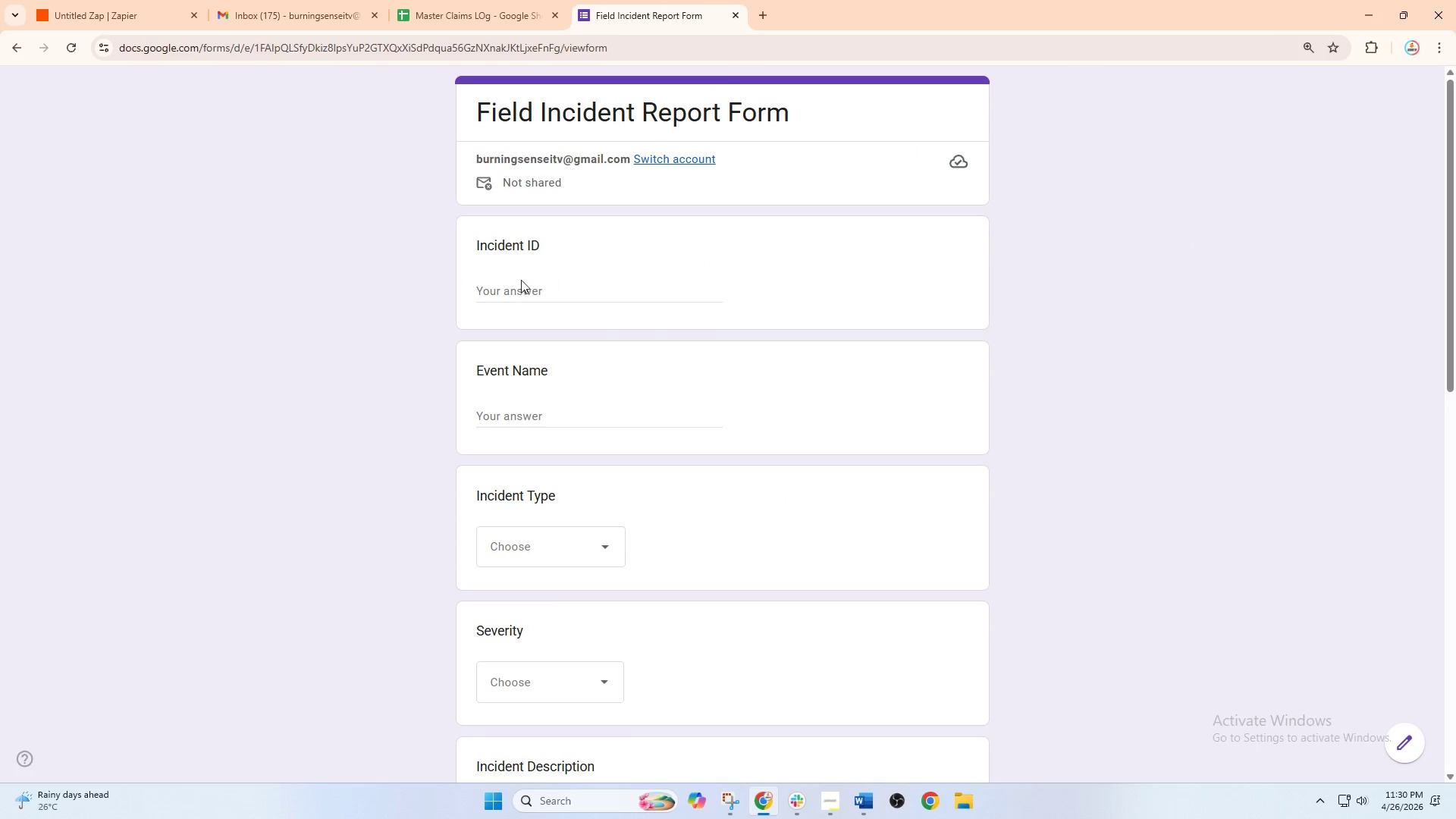 
left_click([522, 287])
 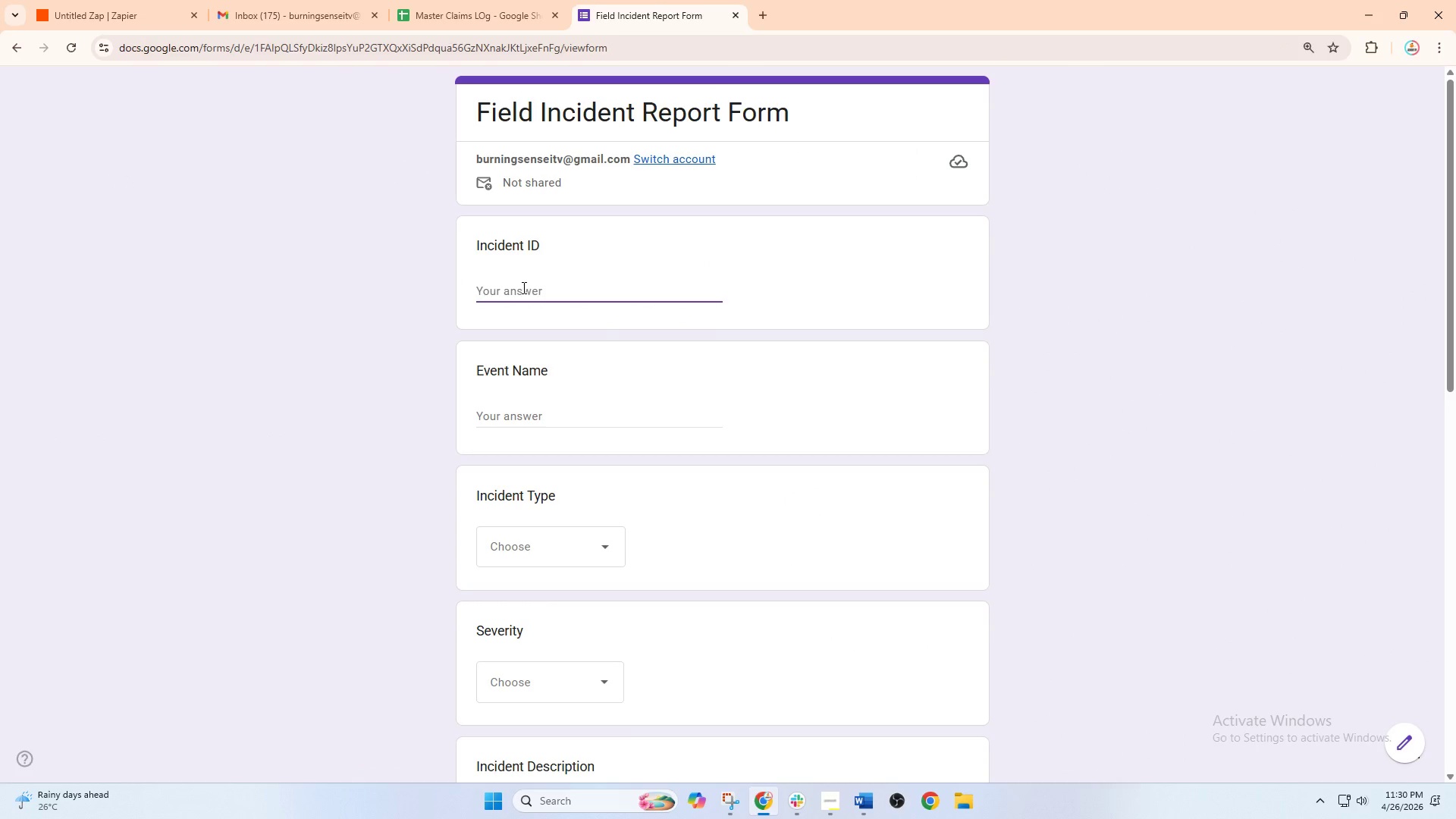 
type(INC-2026-105)
 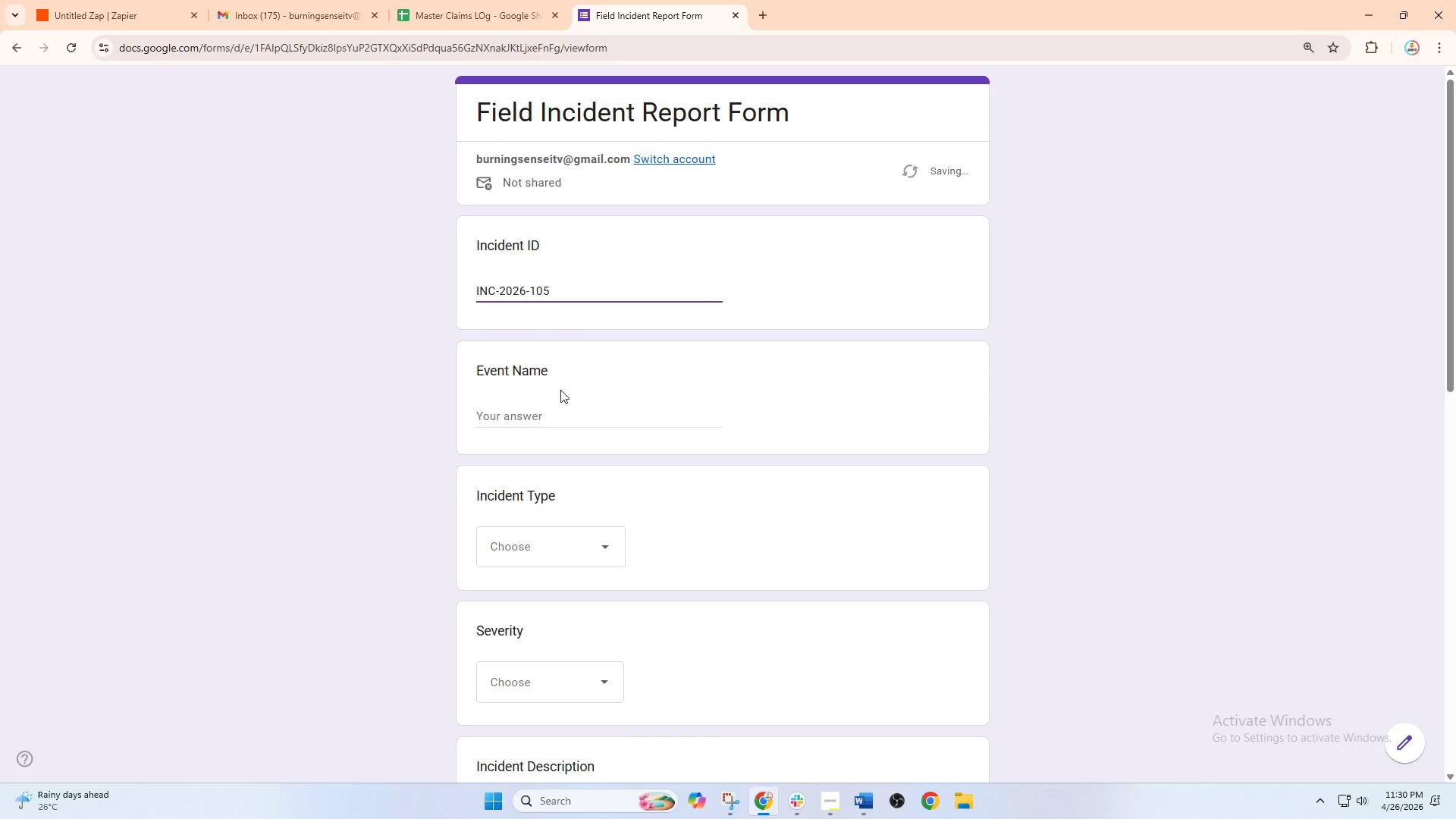 
left_click([554, 416])
 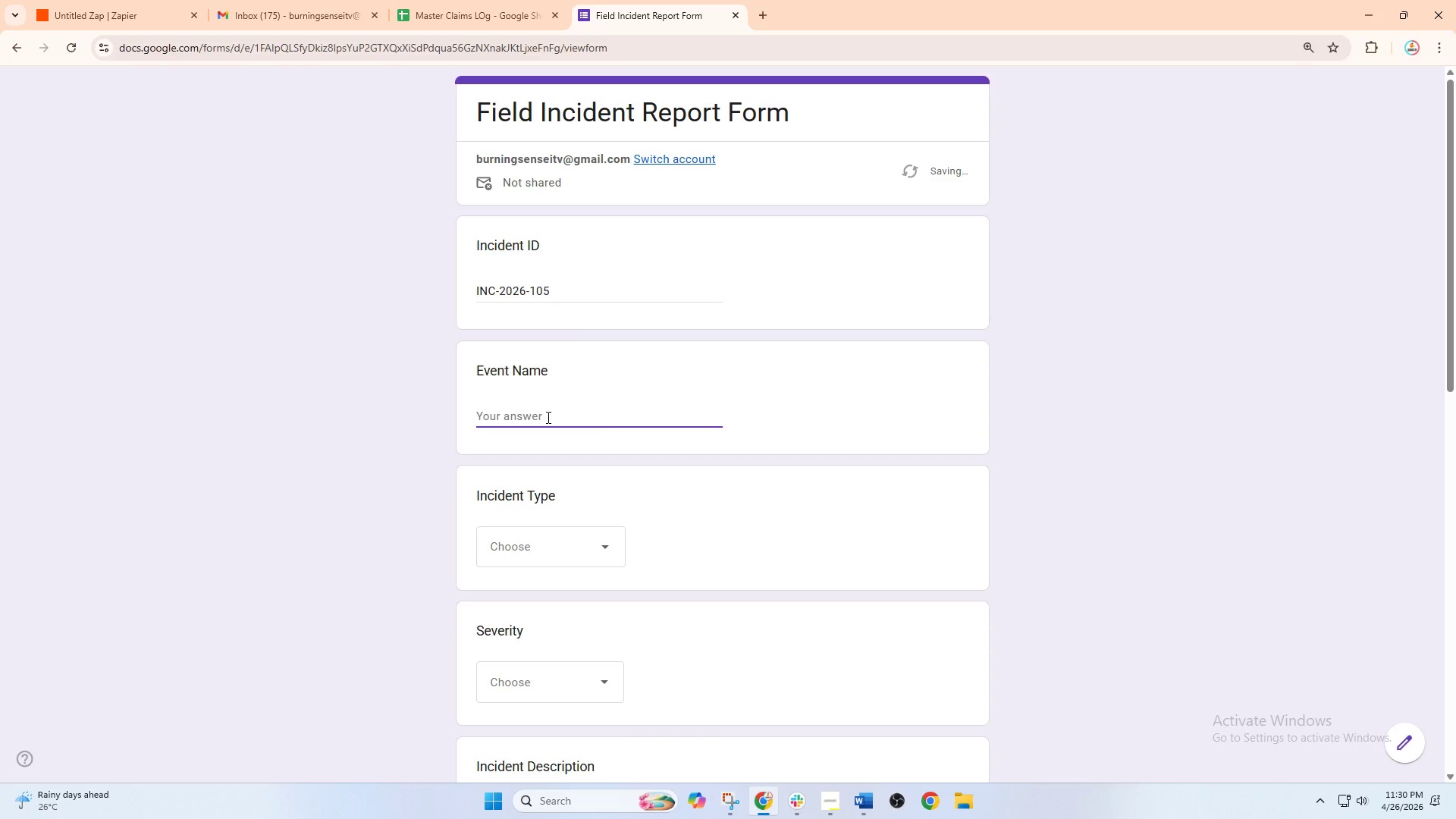 
type(g)
key(Backspace)
type(g)
key(Backspace)
type(Grand Carnival Expo)
 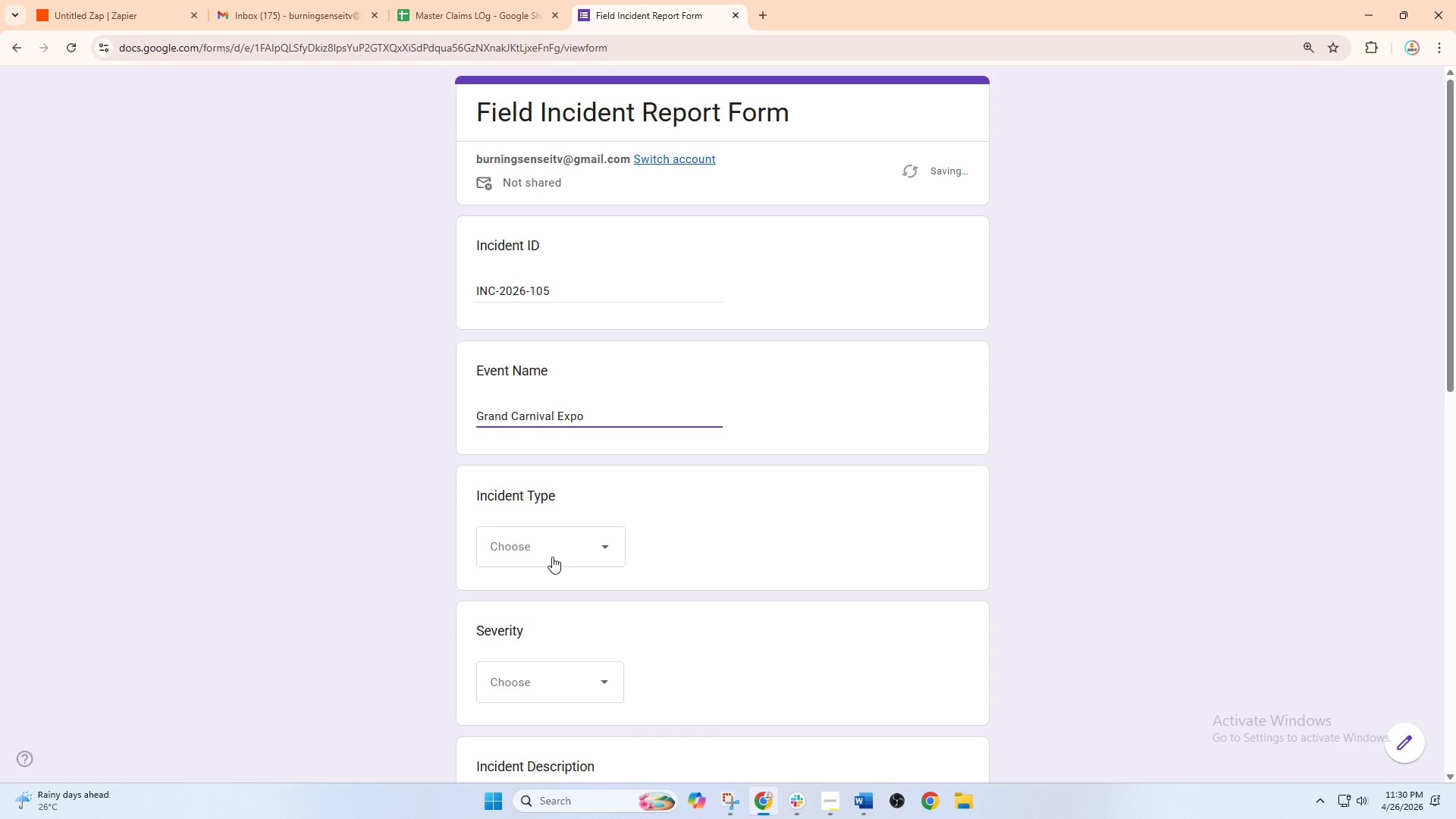 
left_click([558, 550])
 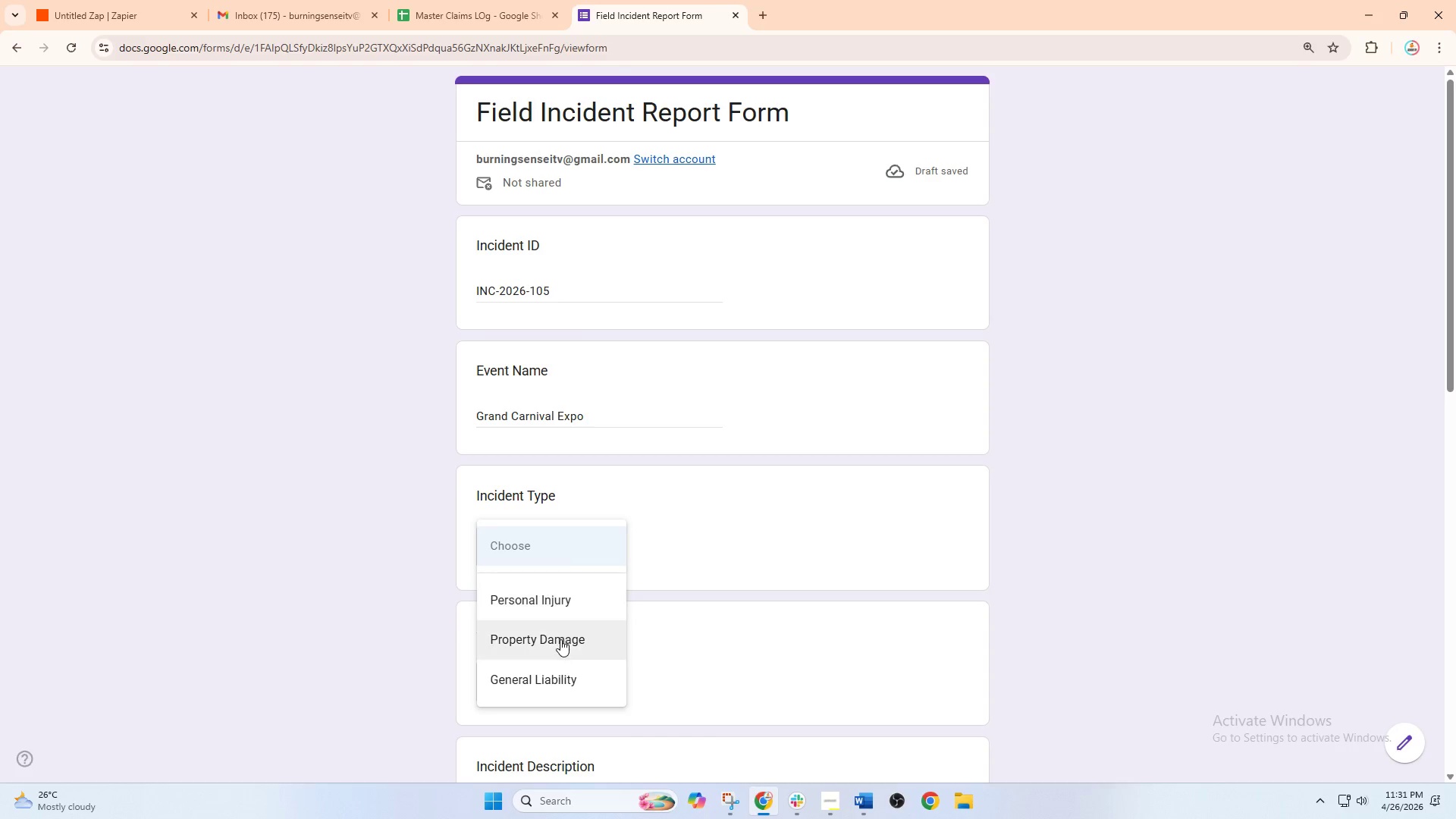 
left_click([560, 639])
 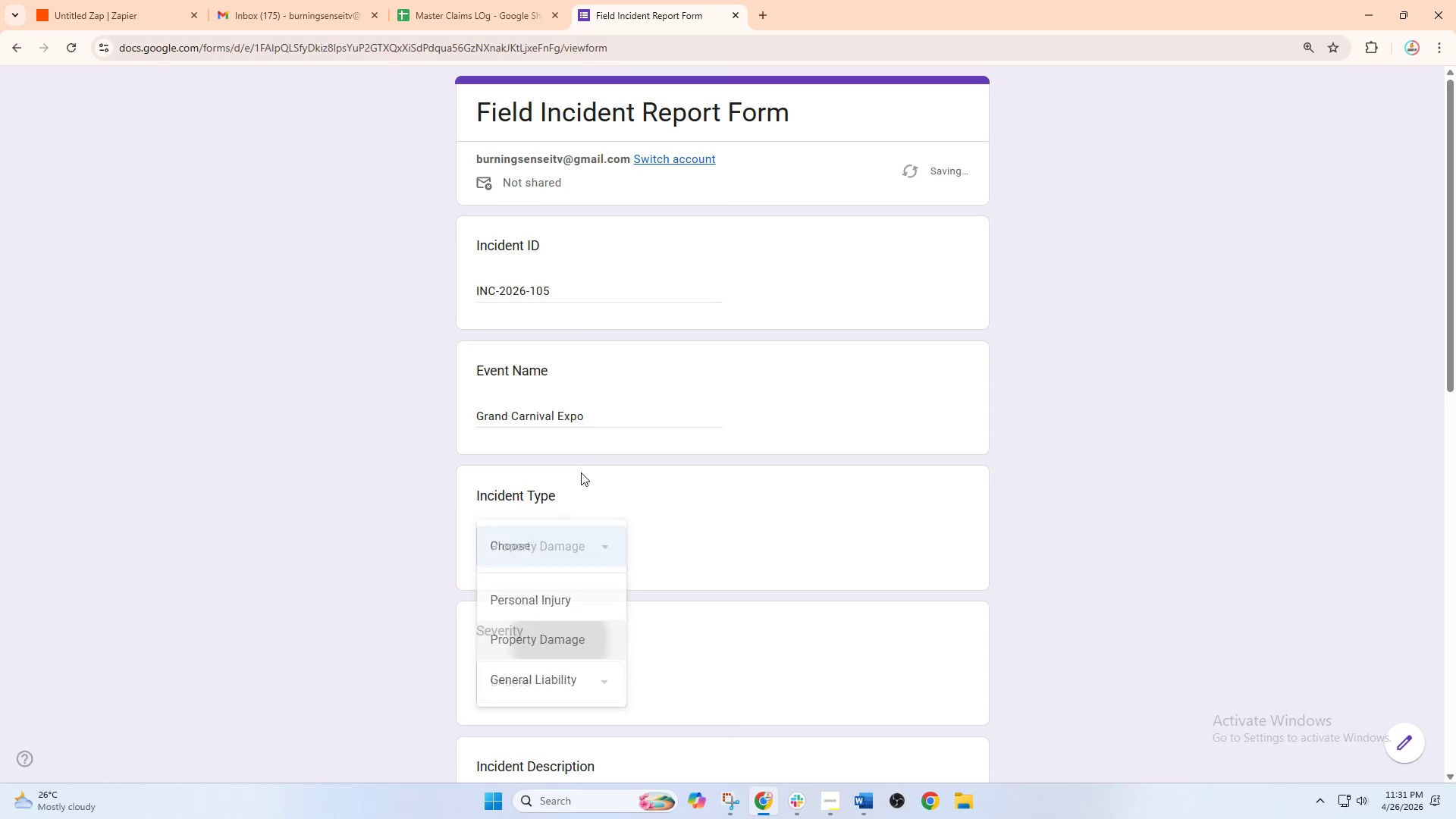 
scroll: coordinate [581, 472], scroll_direction: down, amount: 3.0
 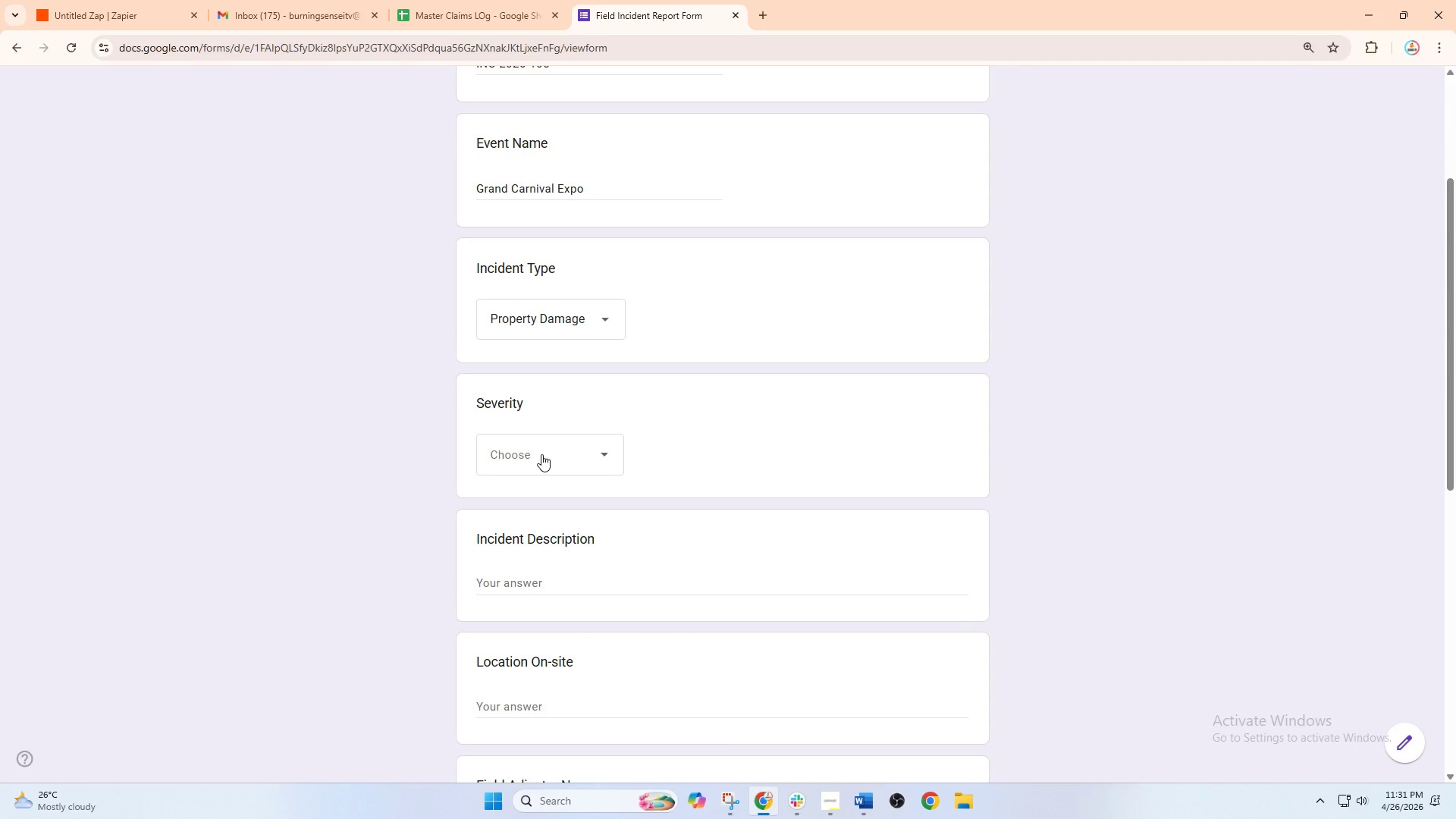 
left_click([541, 454])
 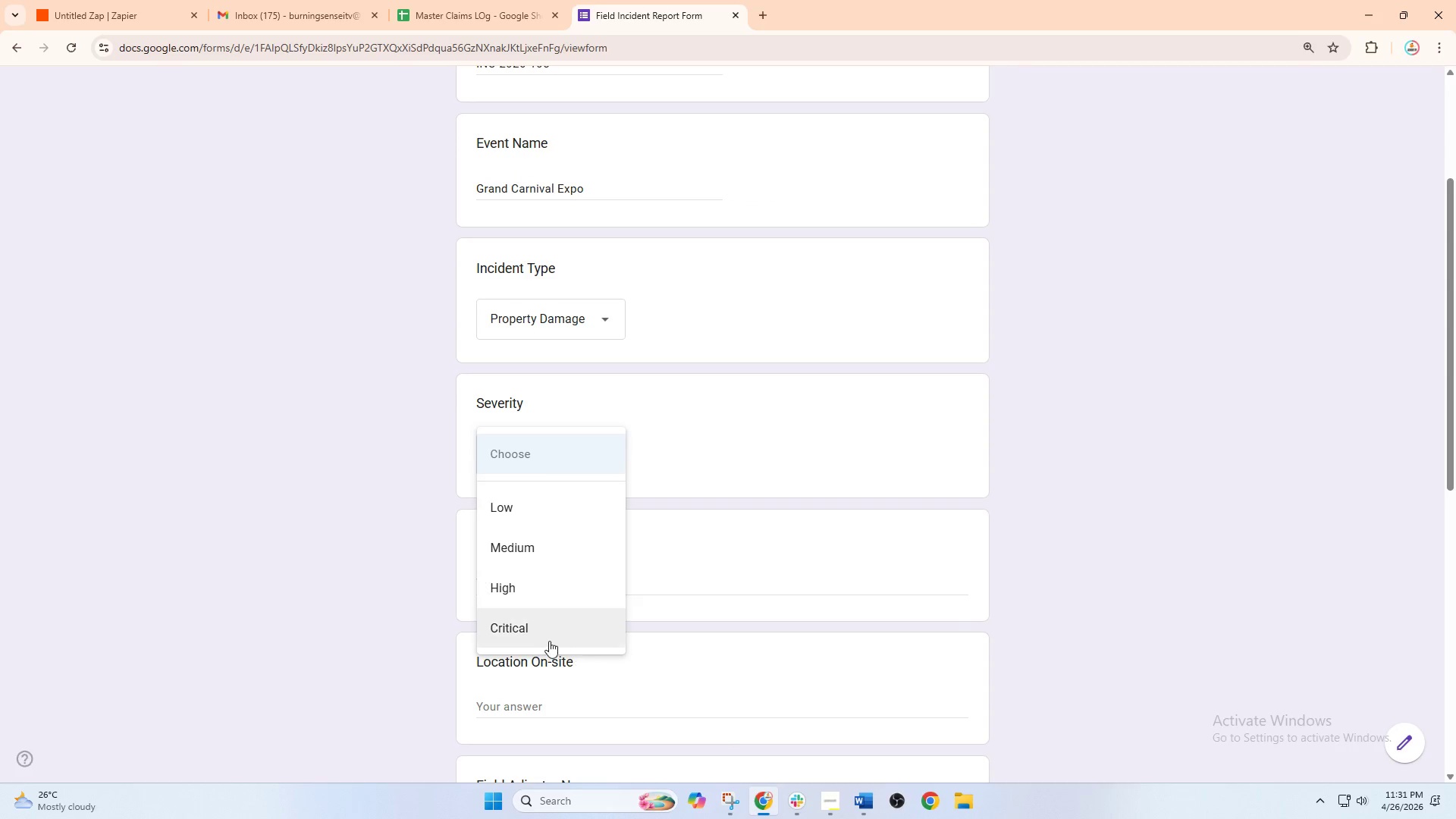 
left_click([539, 635])
 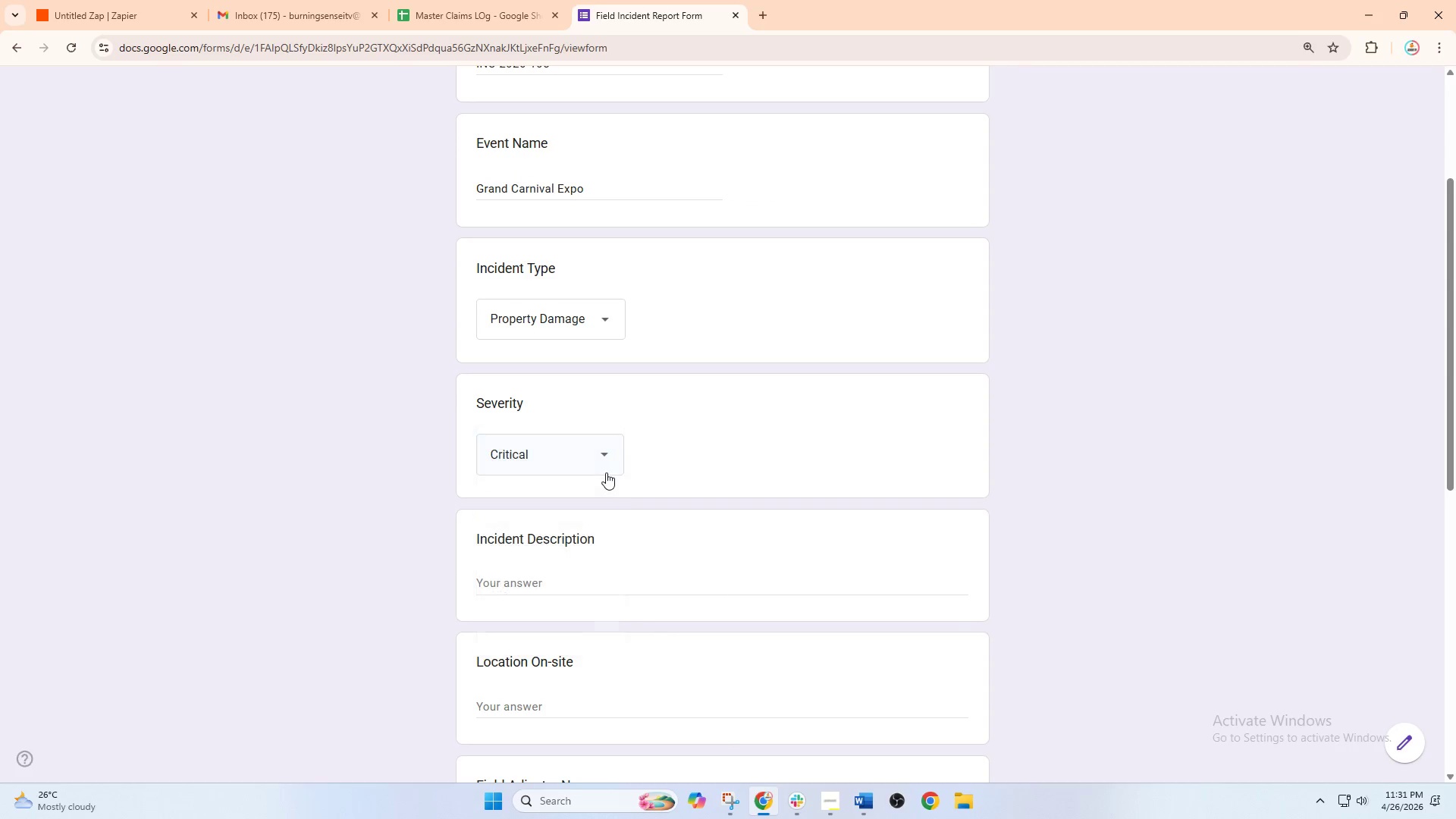 
scroll: coordinate [606, 472], scroll_direction: down, amount: 2.0
 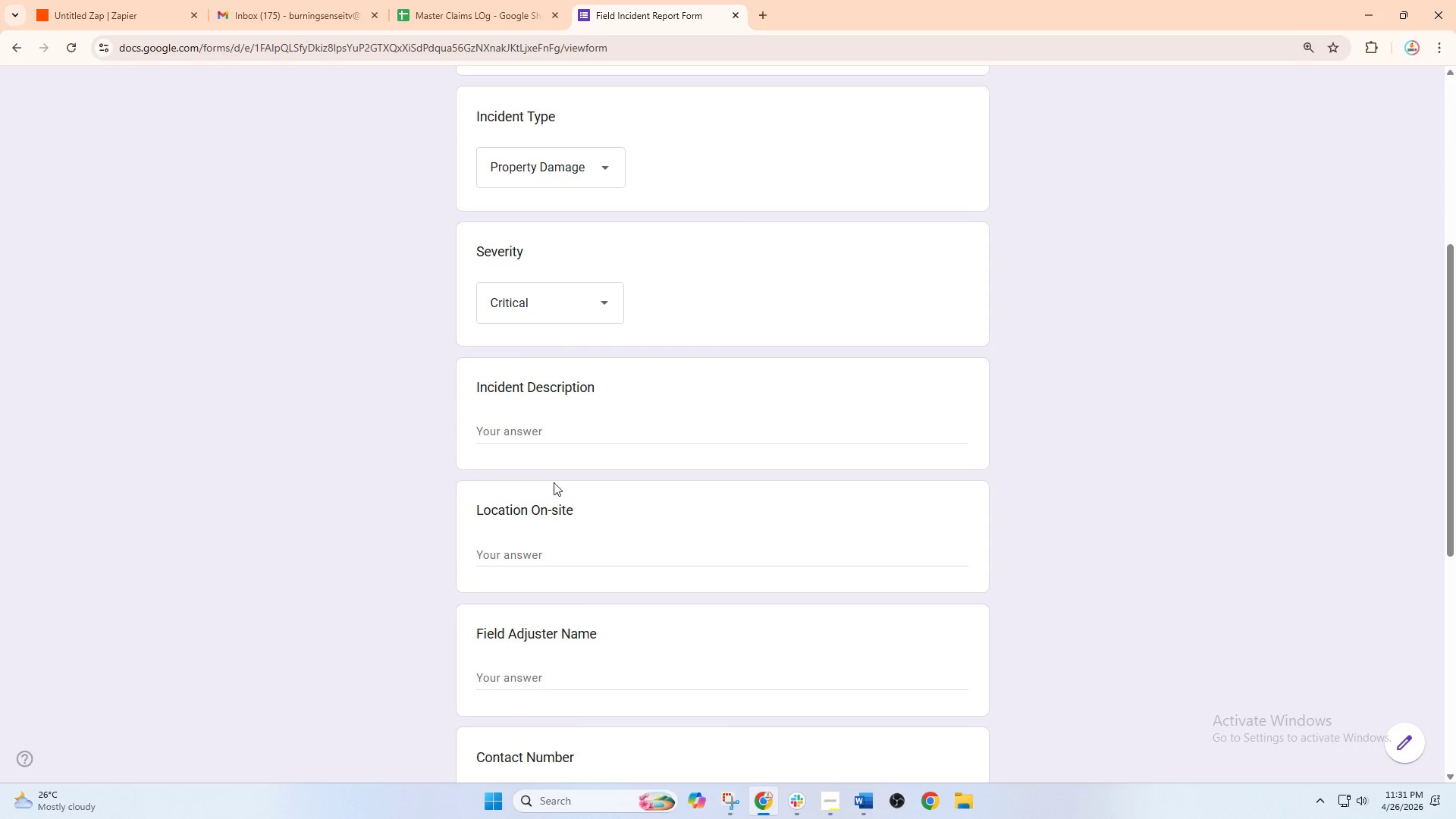 
left_click([514, 425])
 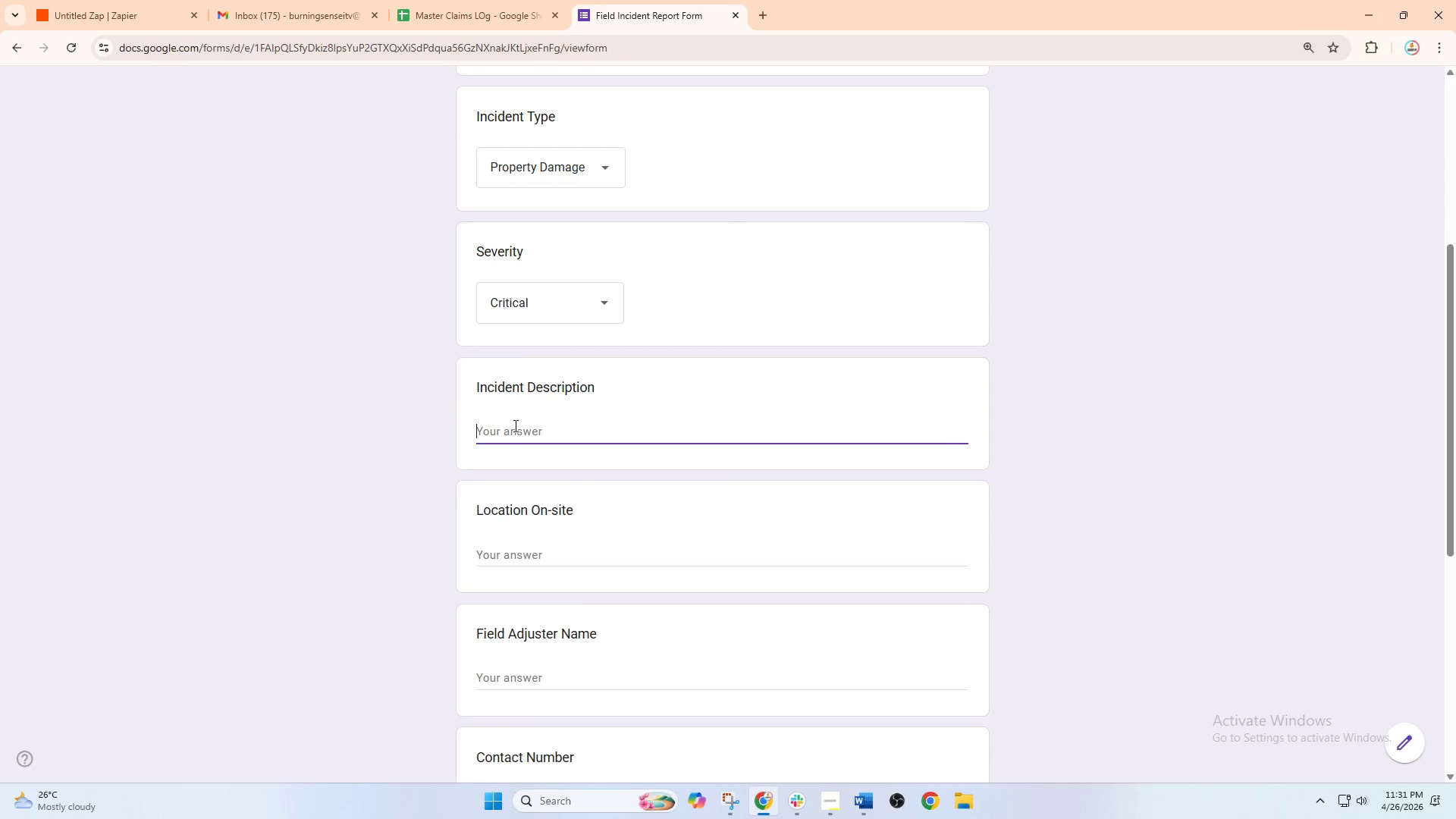 
type(Electrical gena)
key(Backspace)
type(eraot)
key(Backspace)
key(Backspace)
key(Backspace)
type(atoe)
key(Backspace)
type(r malfunction causef)
key(Backspace)
type(=)
key(Backspace)
type(d damage to nearby spom)
key(Backspace)
type(nio)
key(Backspace)
key(Backspace)
type(sor booths.)
 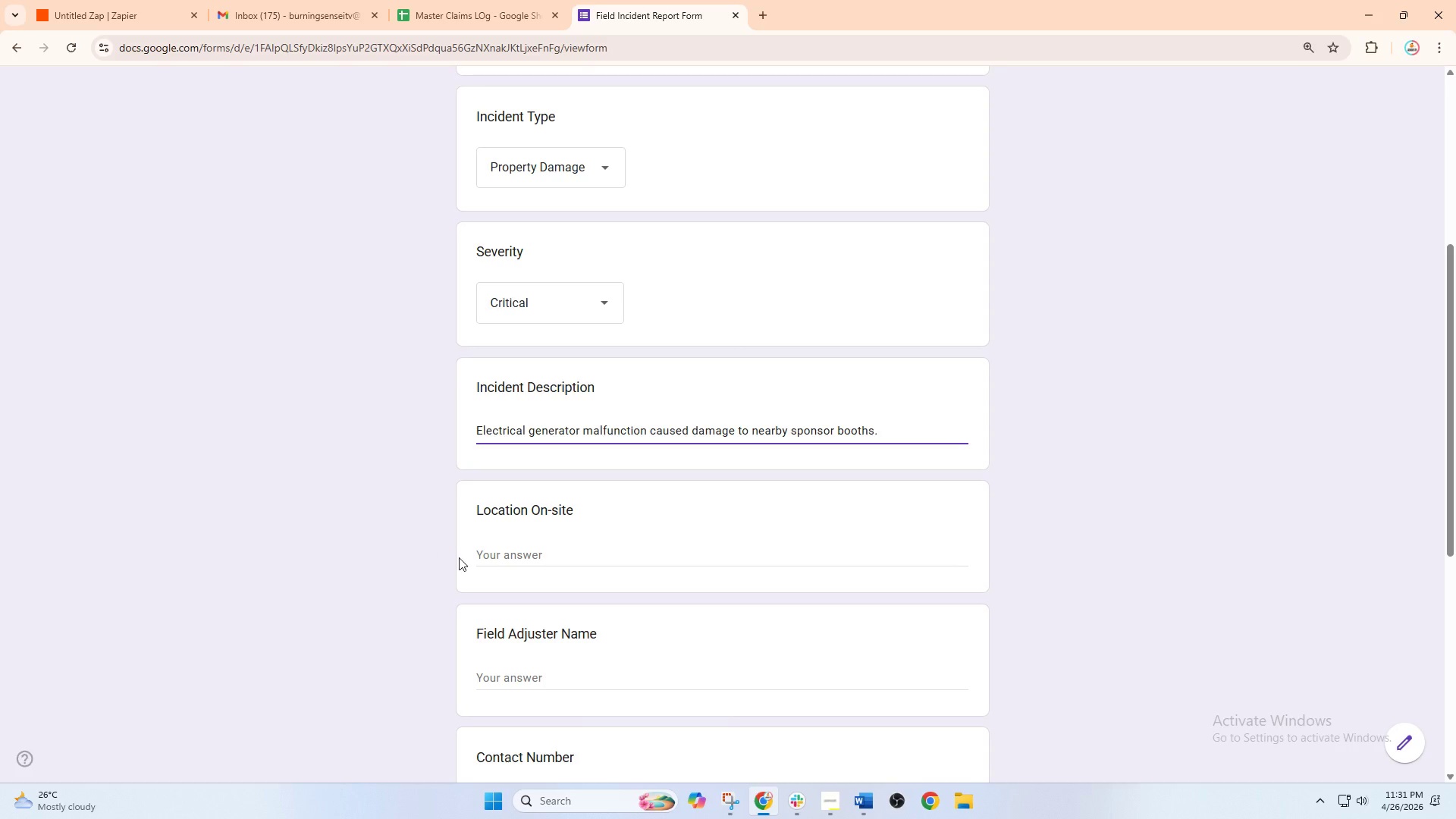 
left_click([538, 551])
 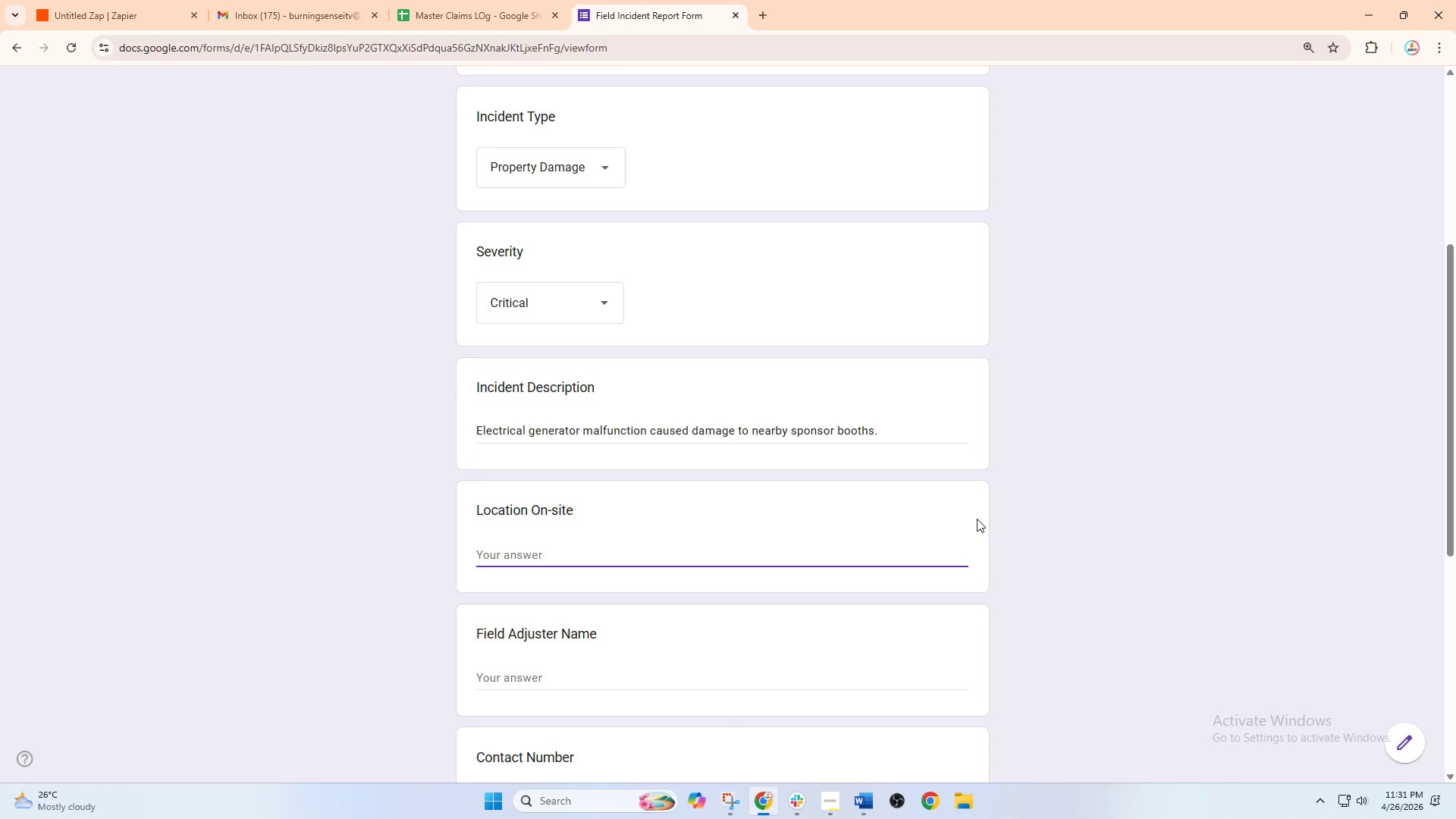 
type(Power Supply Zone)
 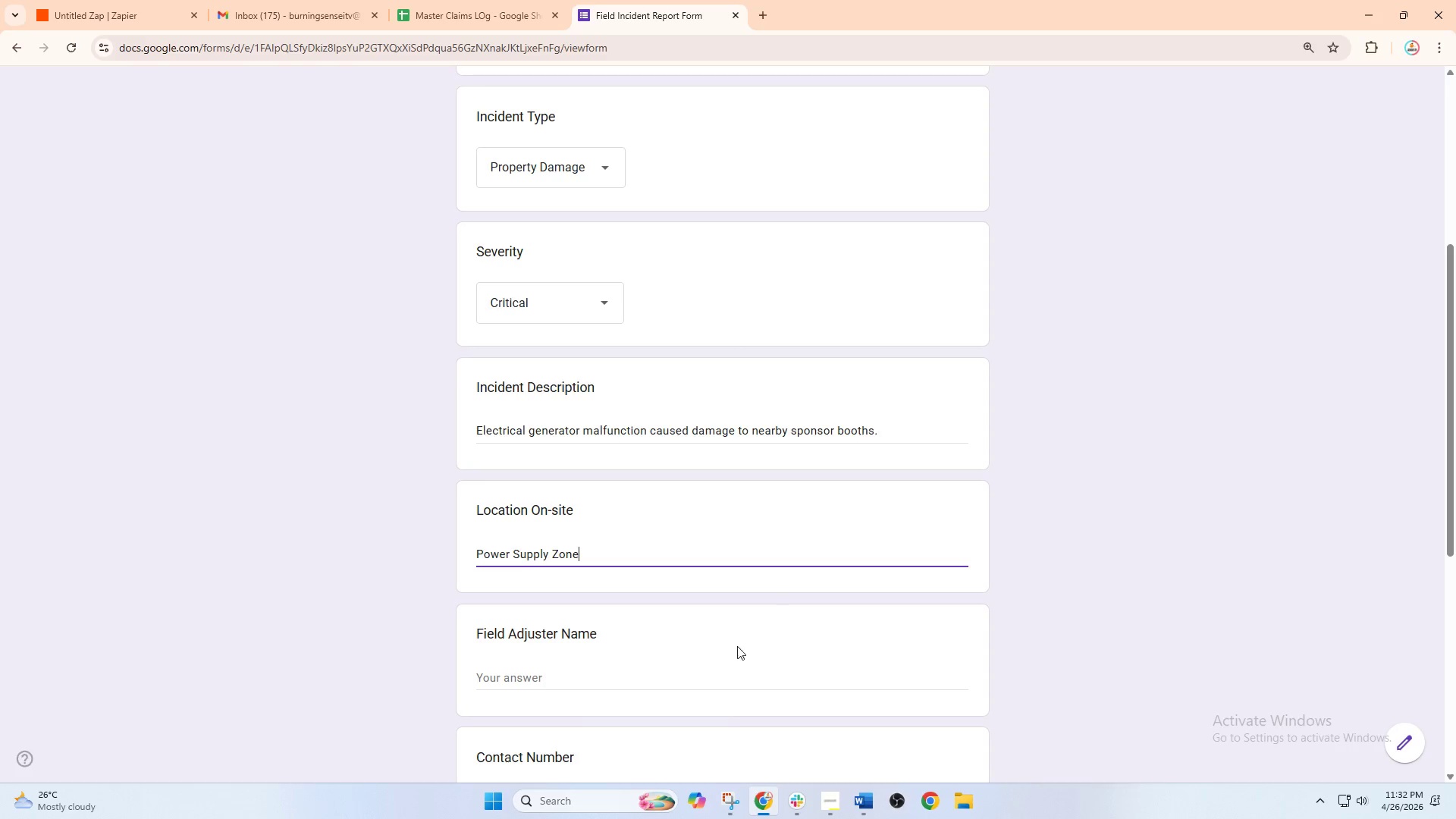 
left_click([671, 686])
 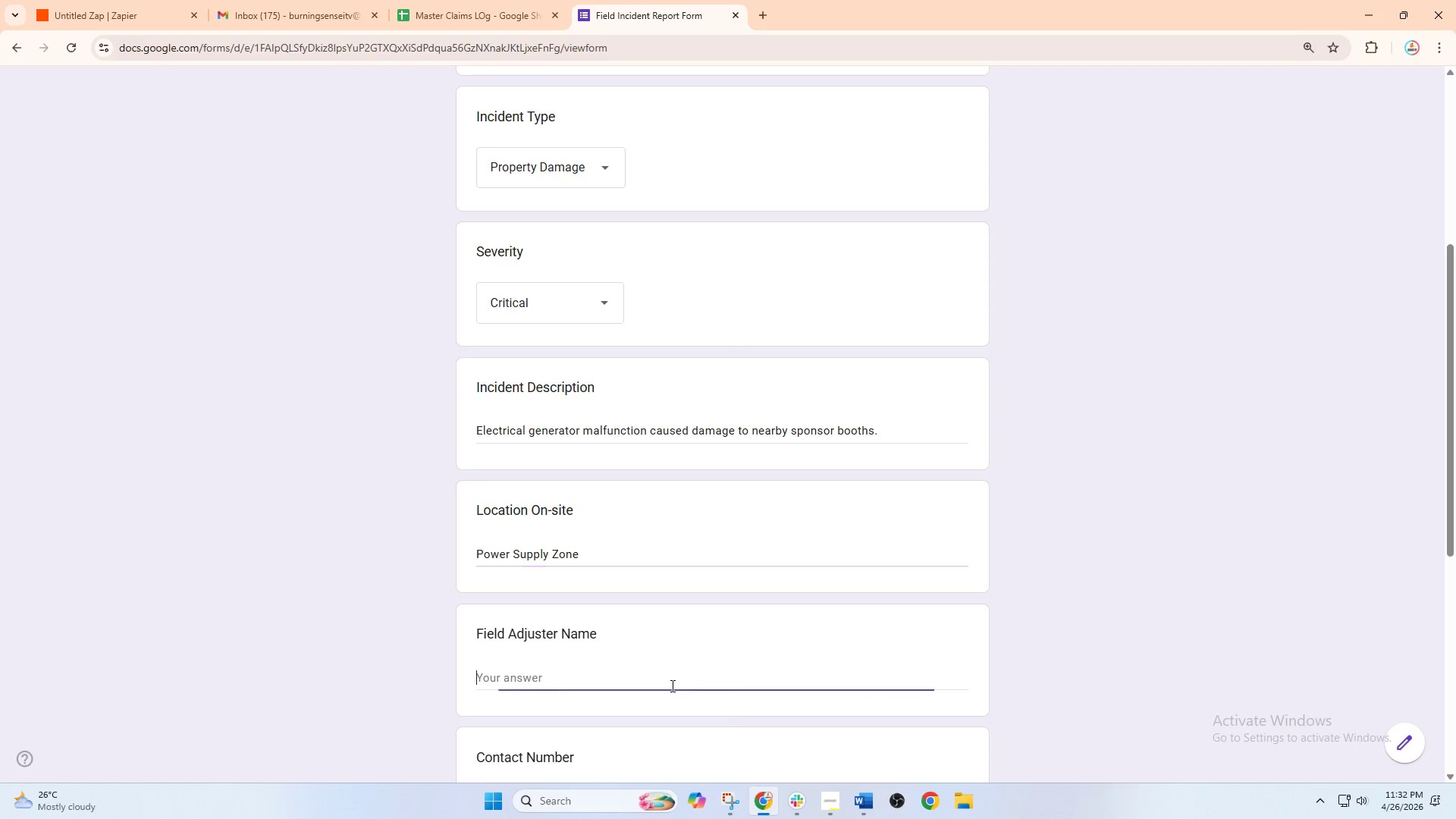 
type(Kevin Ramos)
 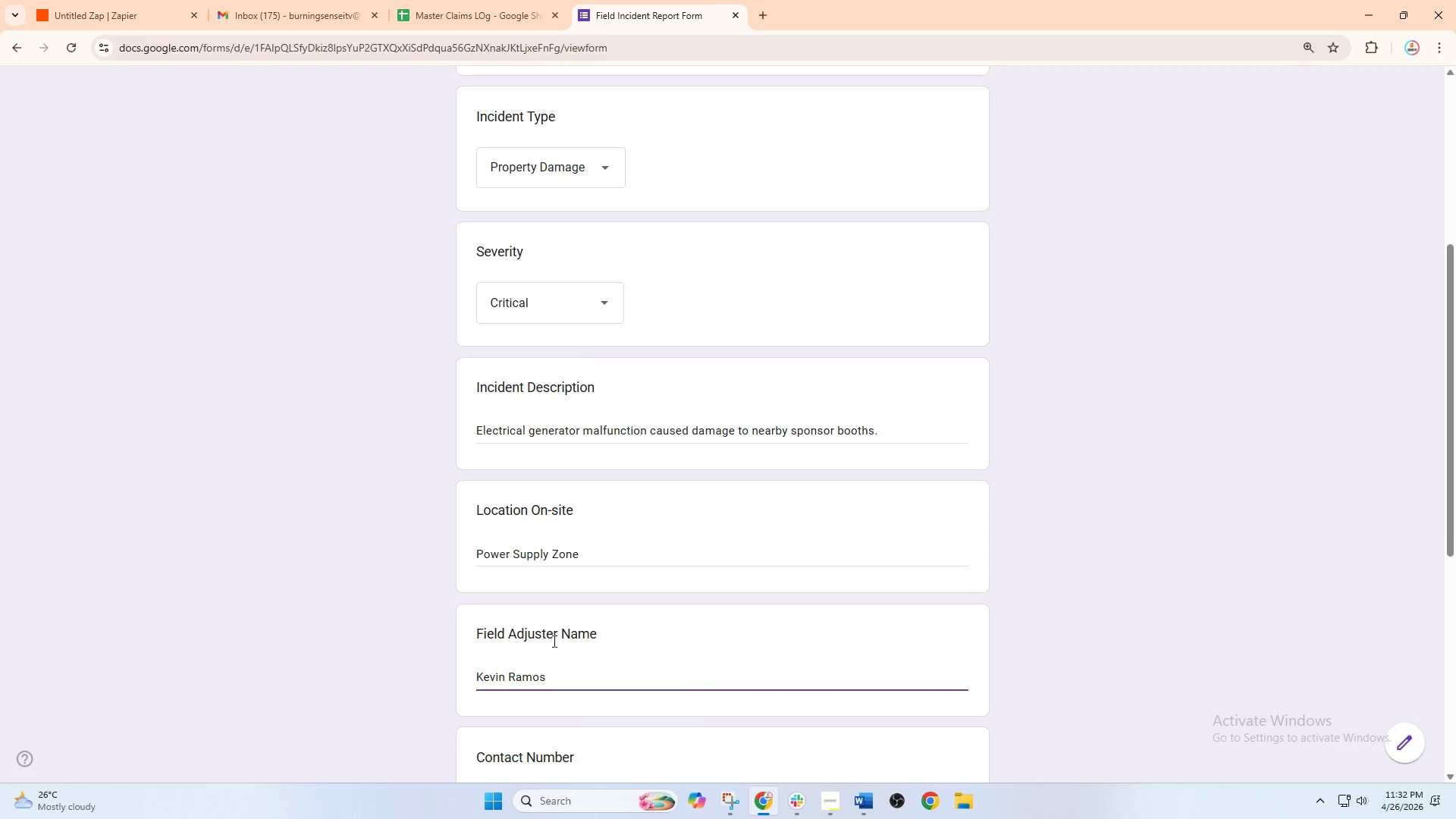 
scroll: coordinate [560, 616], scroll_direction: down, amount: 4.0
 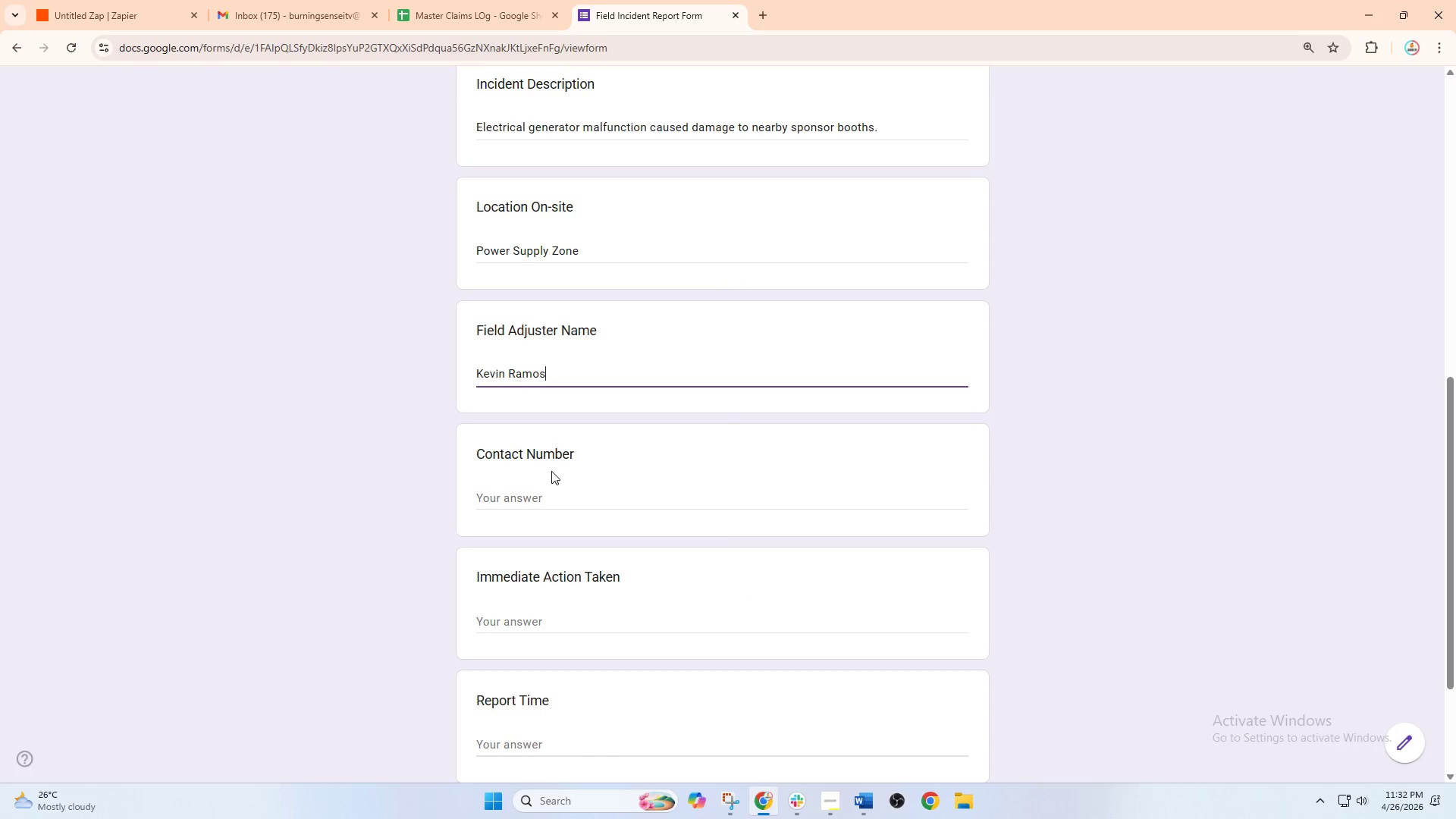 
left_click([555, 492])
 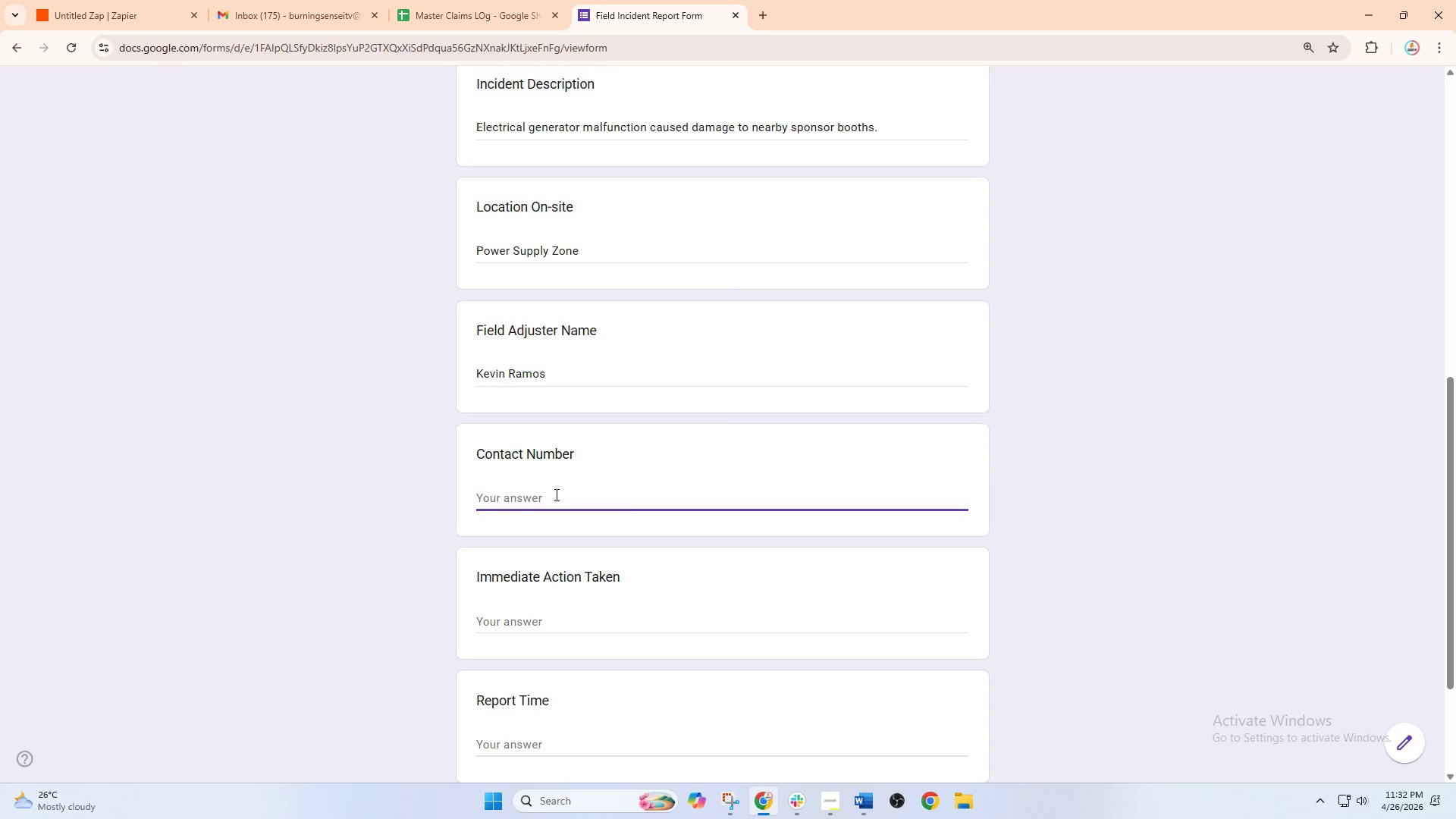 
type(0921456)
 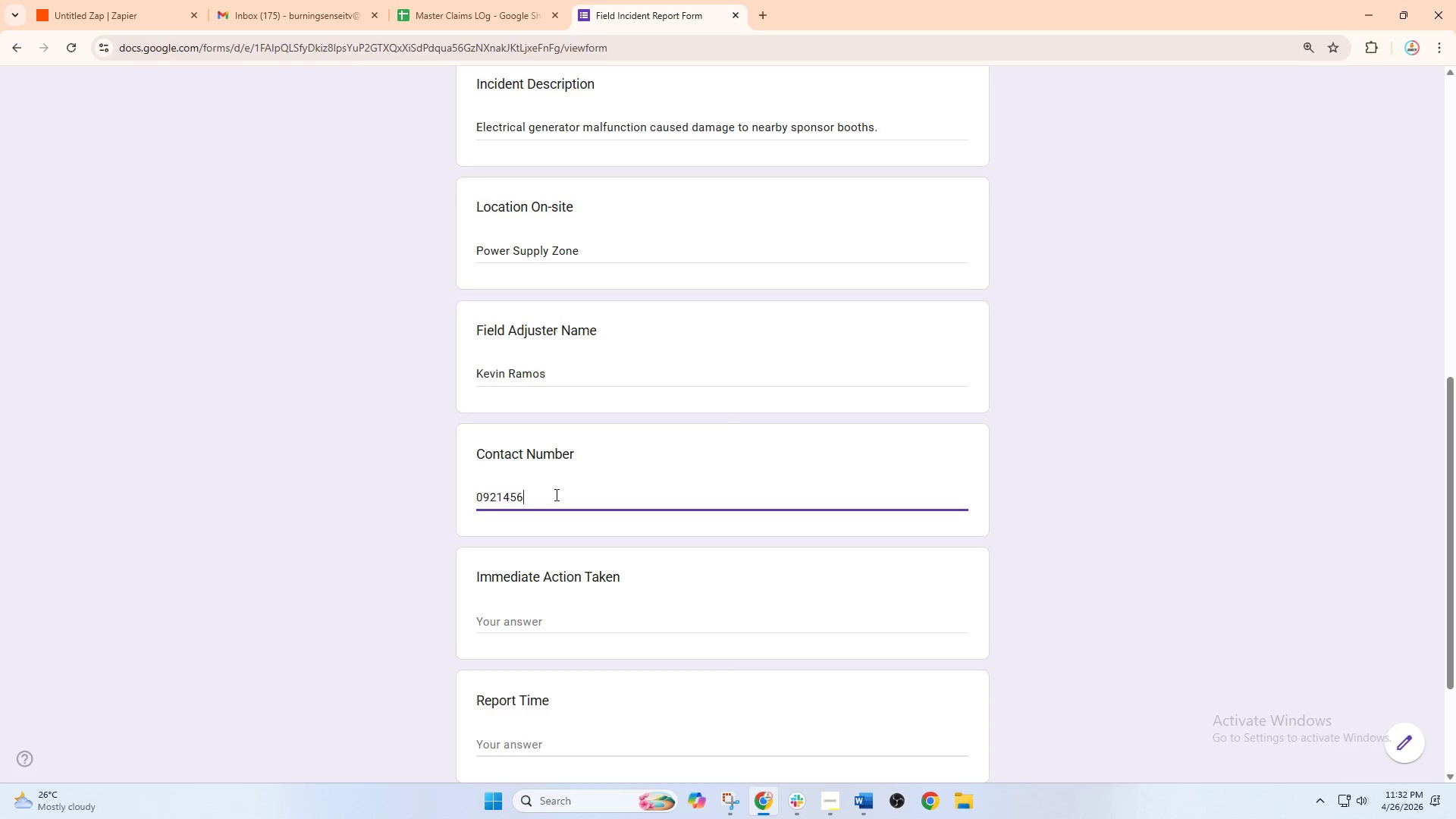 
type(7890)
 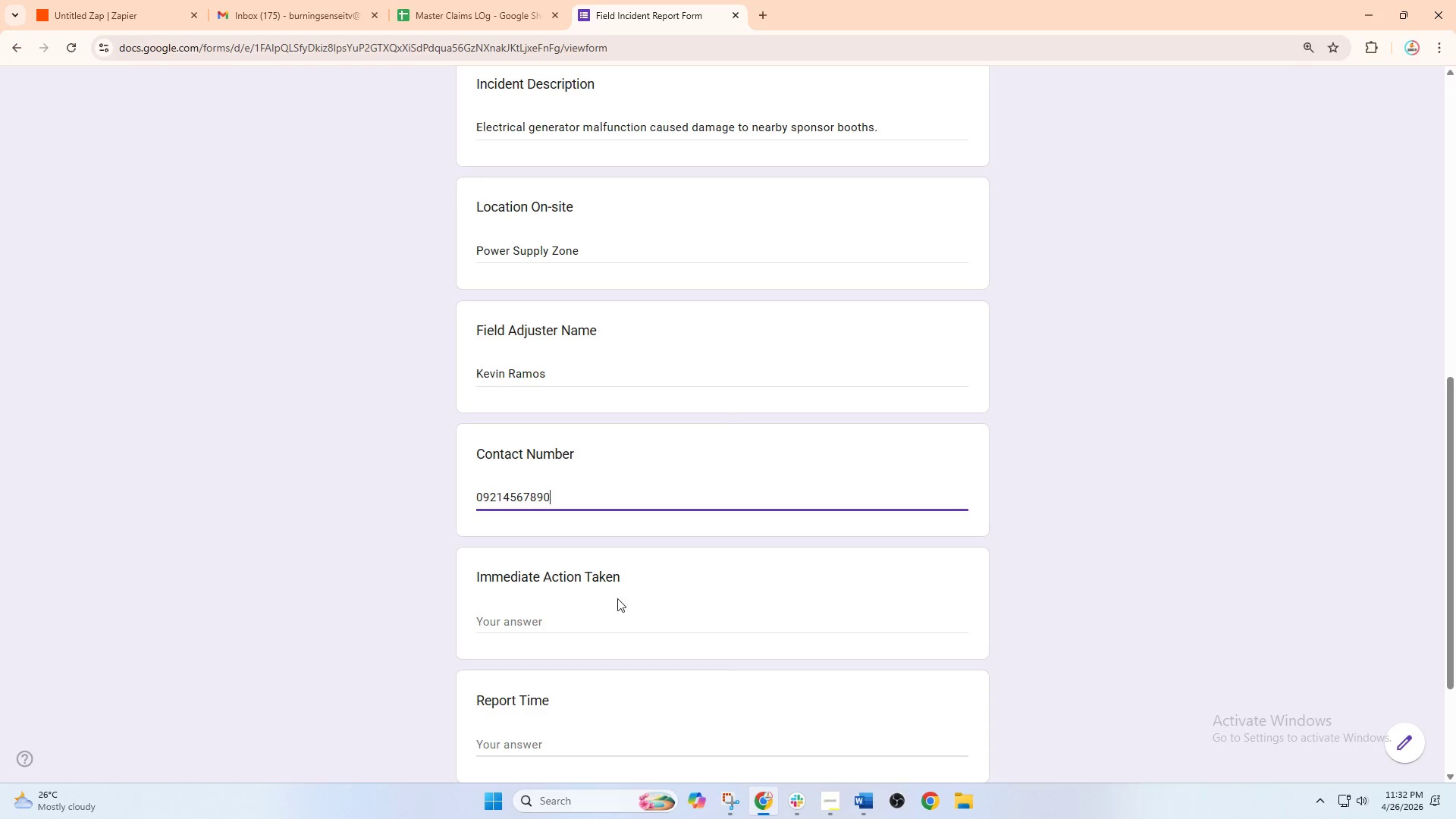 
left_click([617, 617])
 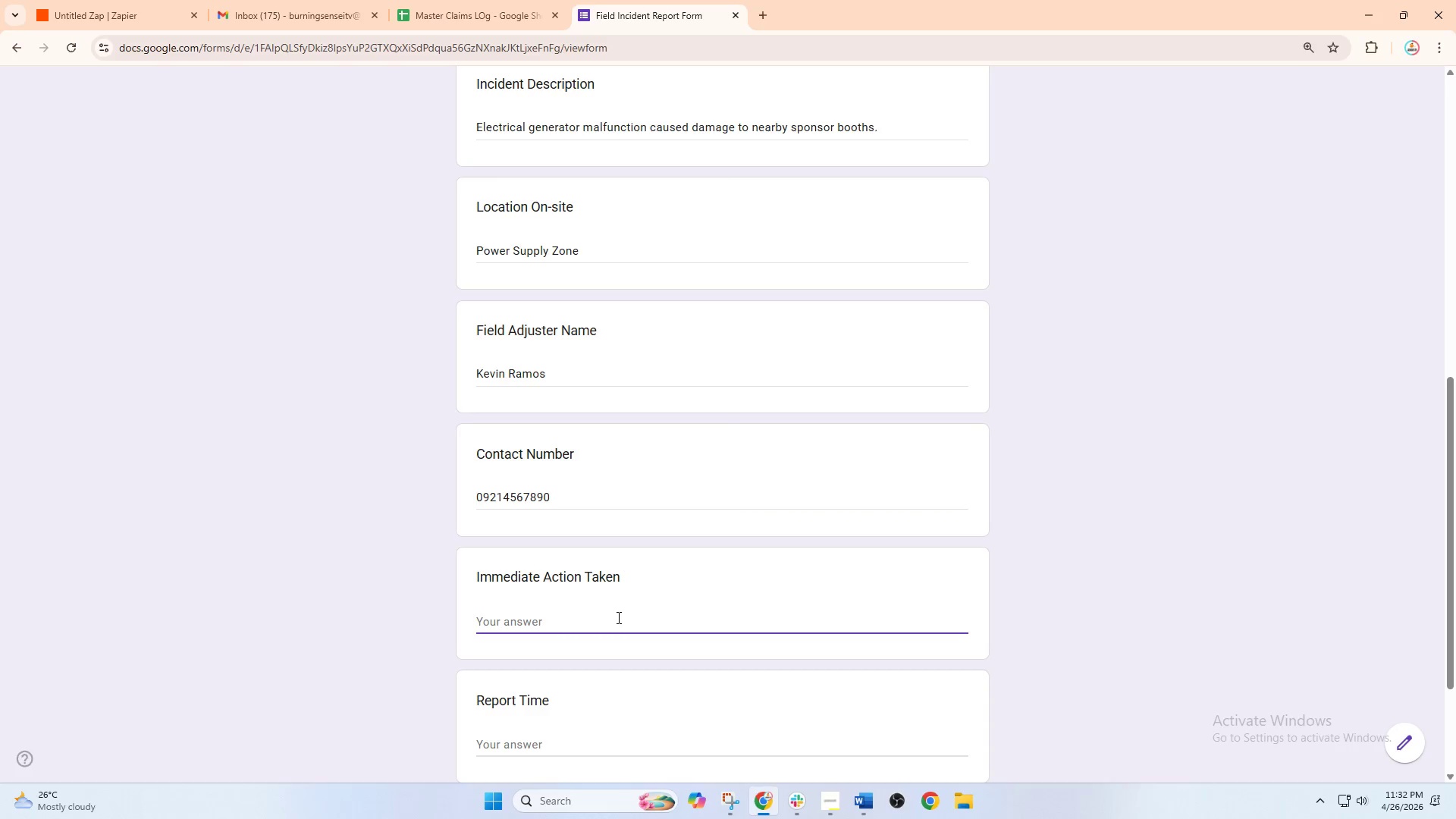 
type(Gne)
key(Backspace)
key(Backspace)
type(enerato )
key(Backspace)
key(Backspace)
type(r )
key(Backspace)
key(Backspace)
type(or shut dwo)
key(Backspace)
key(Backspace)
type(i)
key(Backspace)
type(own and electi)
 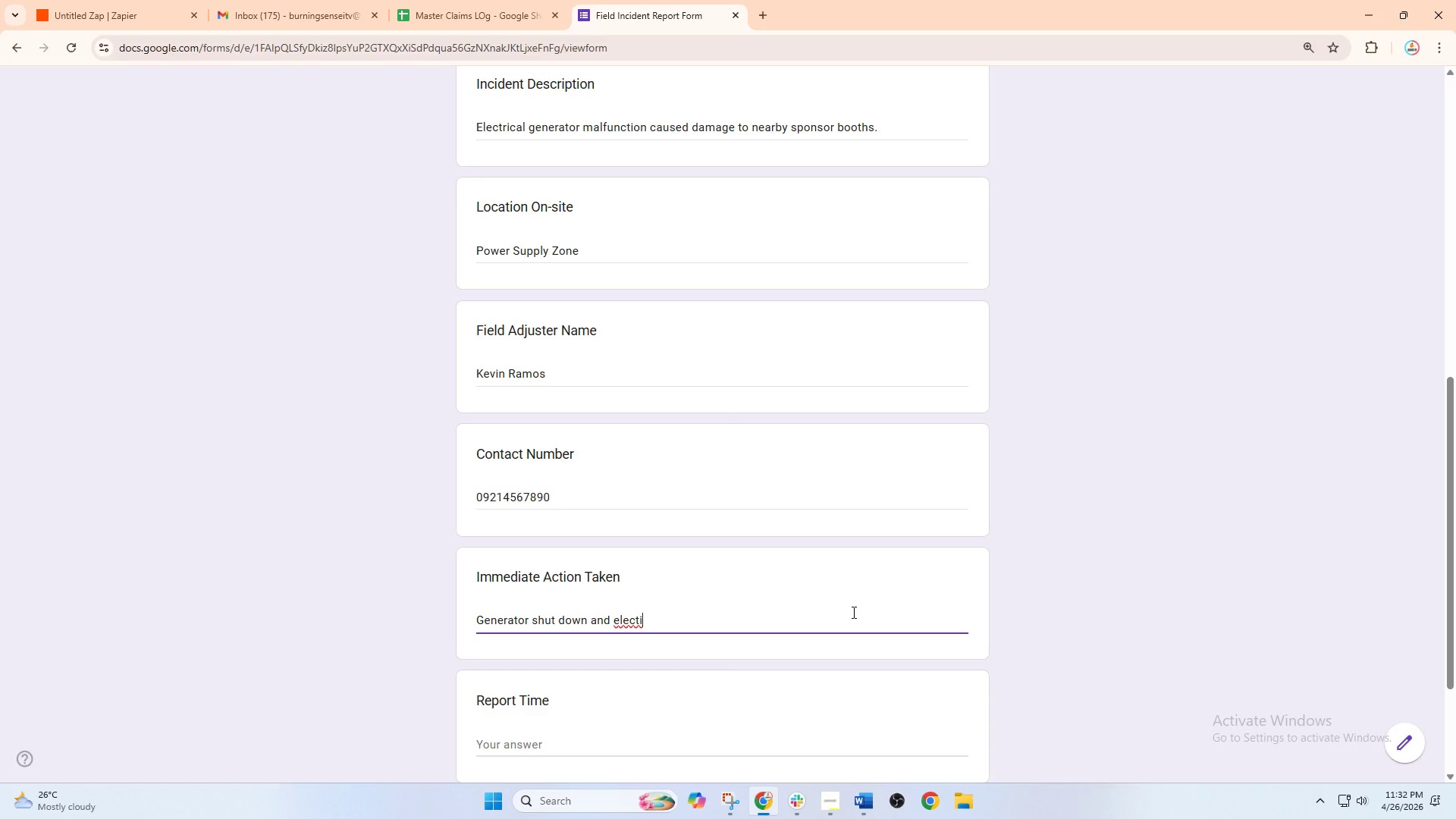 
key(Backspace)
type(ri)
 